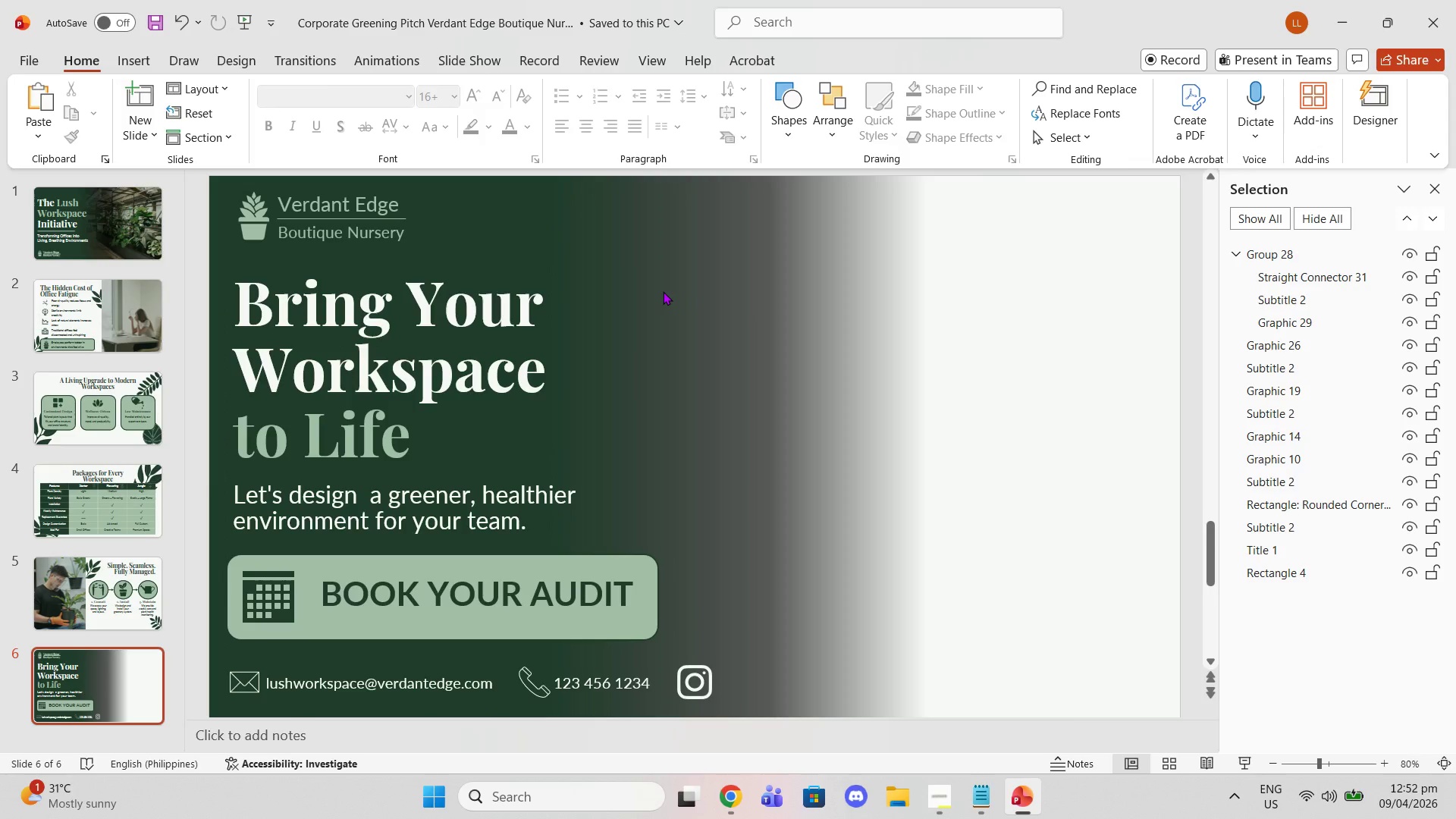 
scroll: coordinate [682, 296], scroll_direction: down, amount: 1.0
 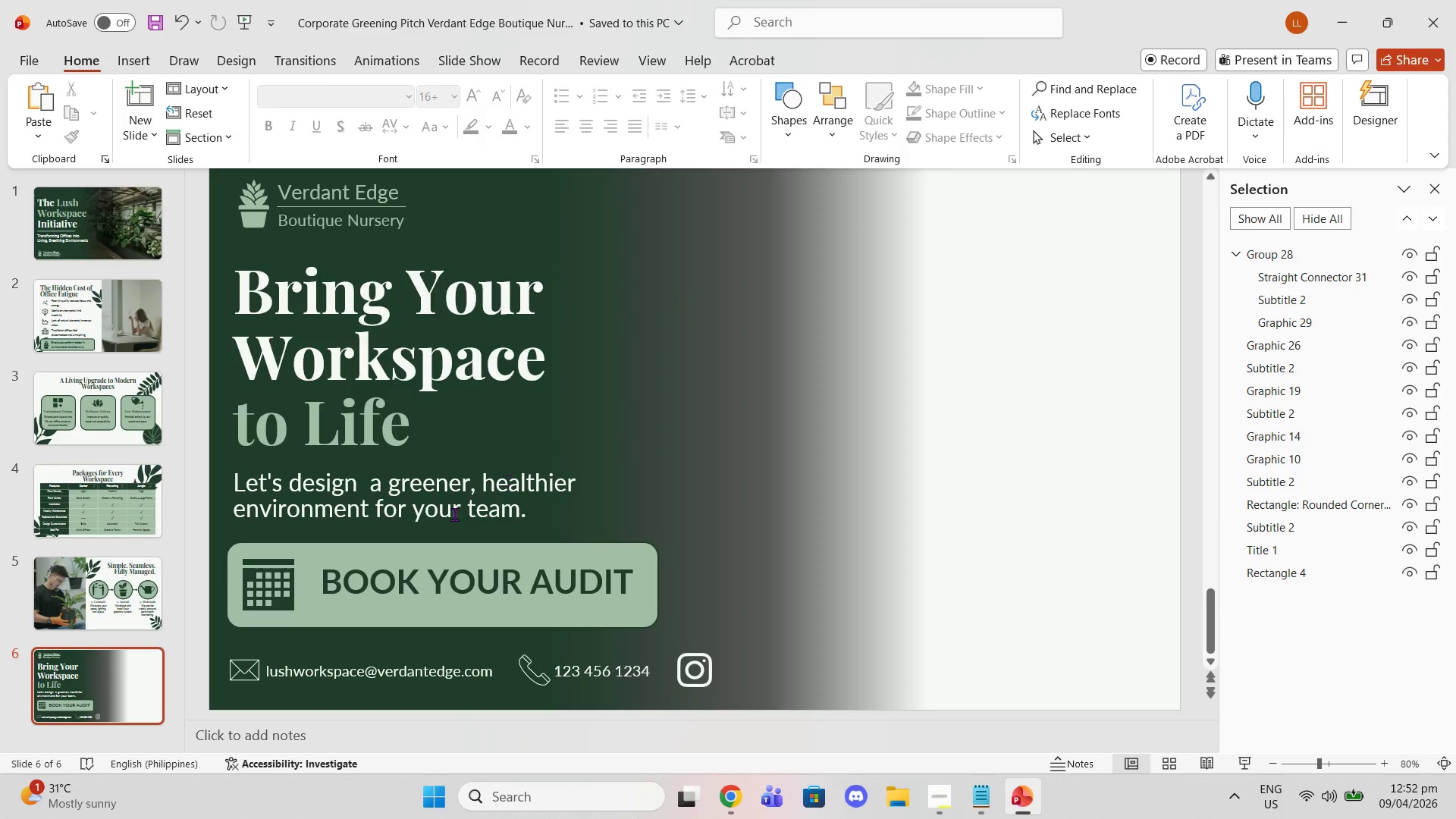 
scroll: coordinate [455, 514], scroll_direction: up, amount: 1.0
 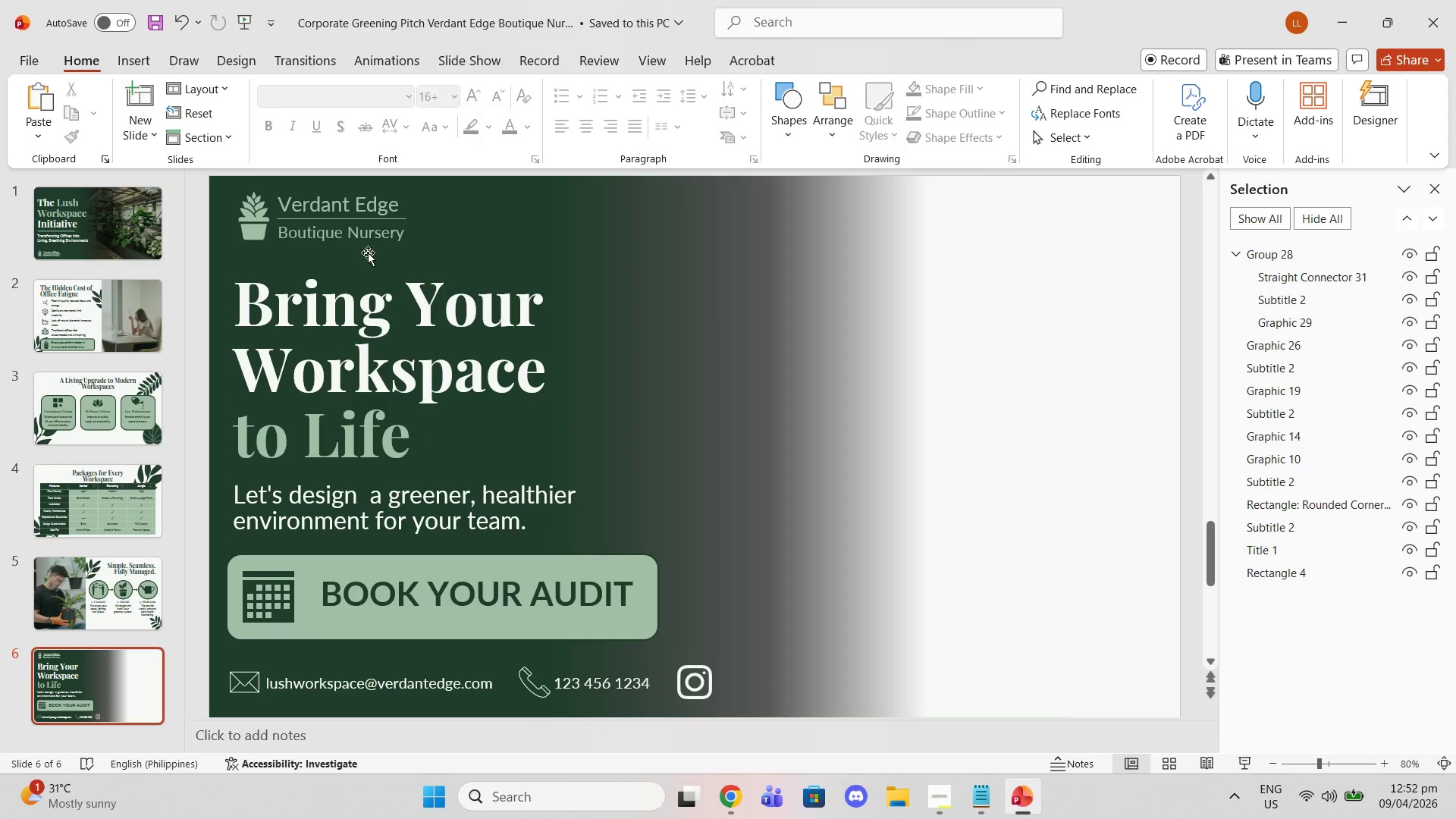 
left_click([351, 239])
 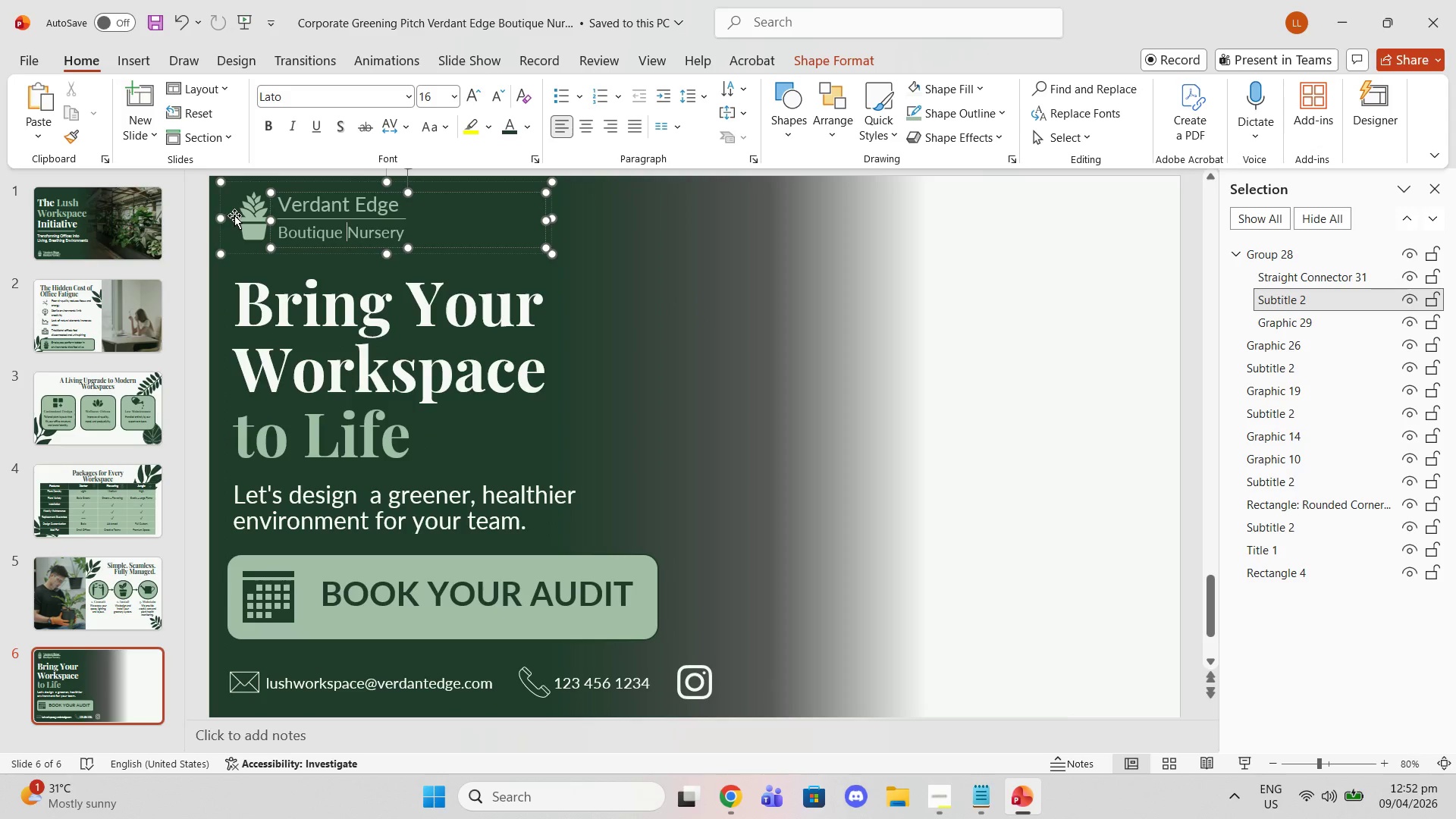 
left_click([236, 216])
 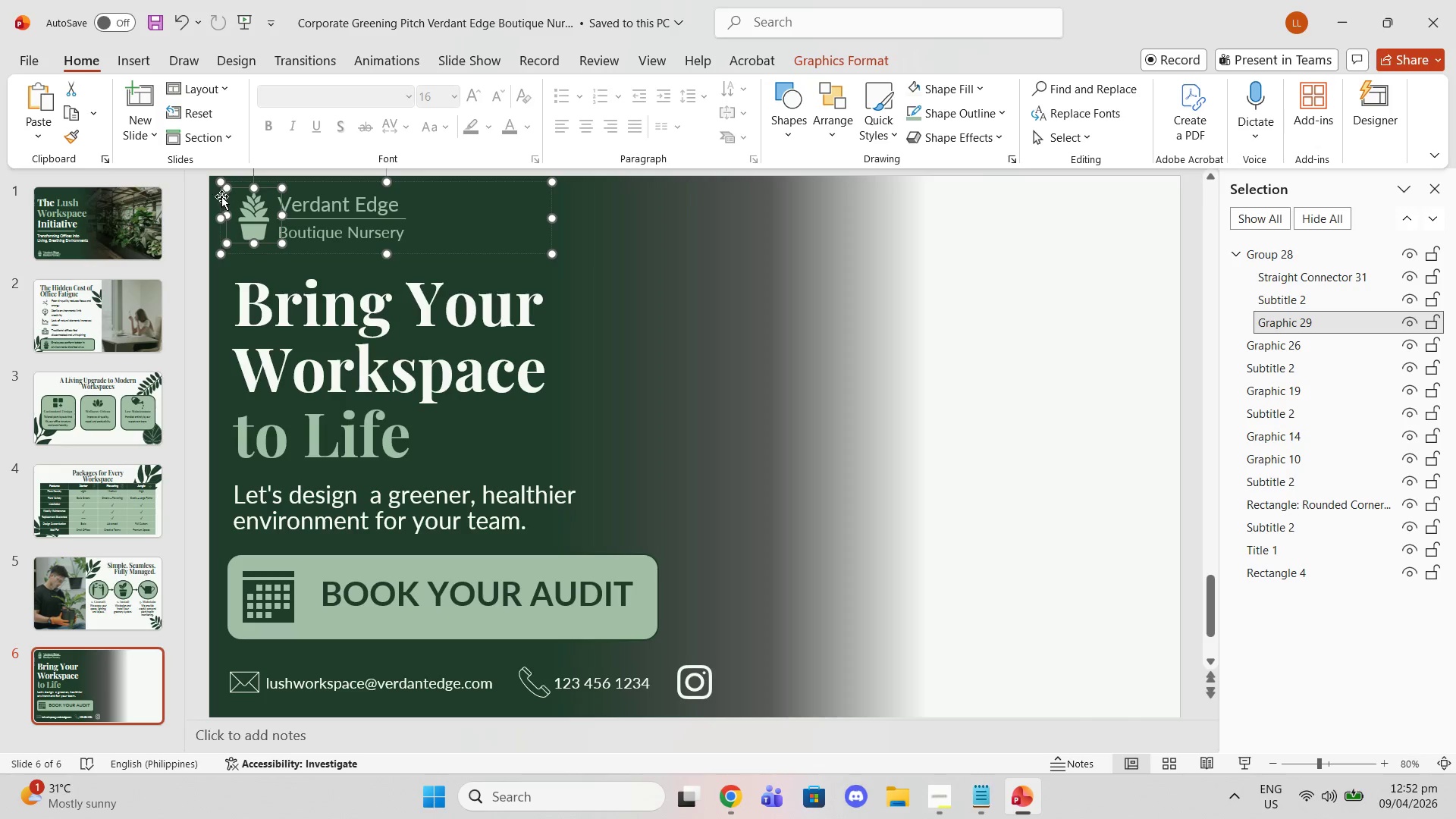 
left_click([159, 206])
 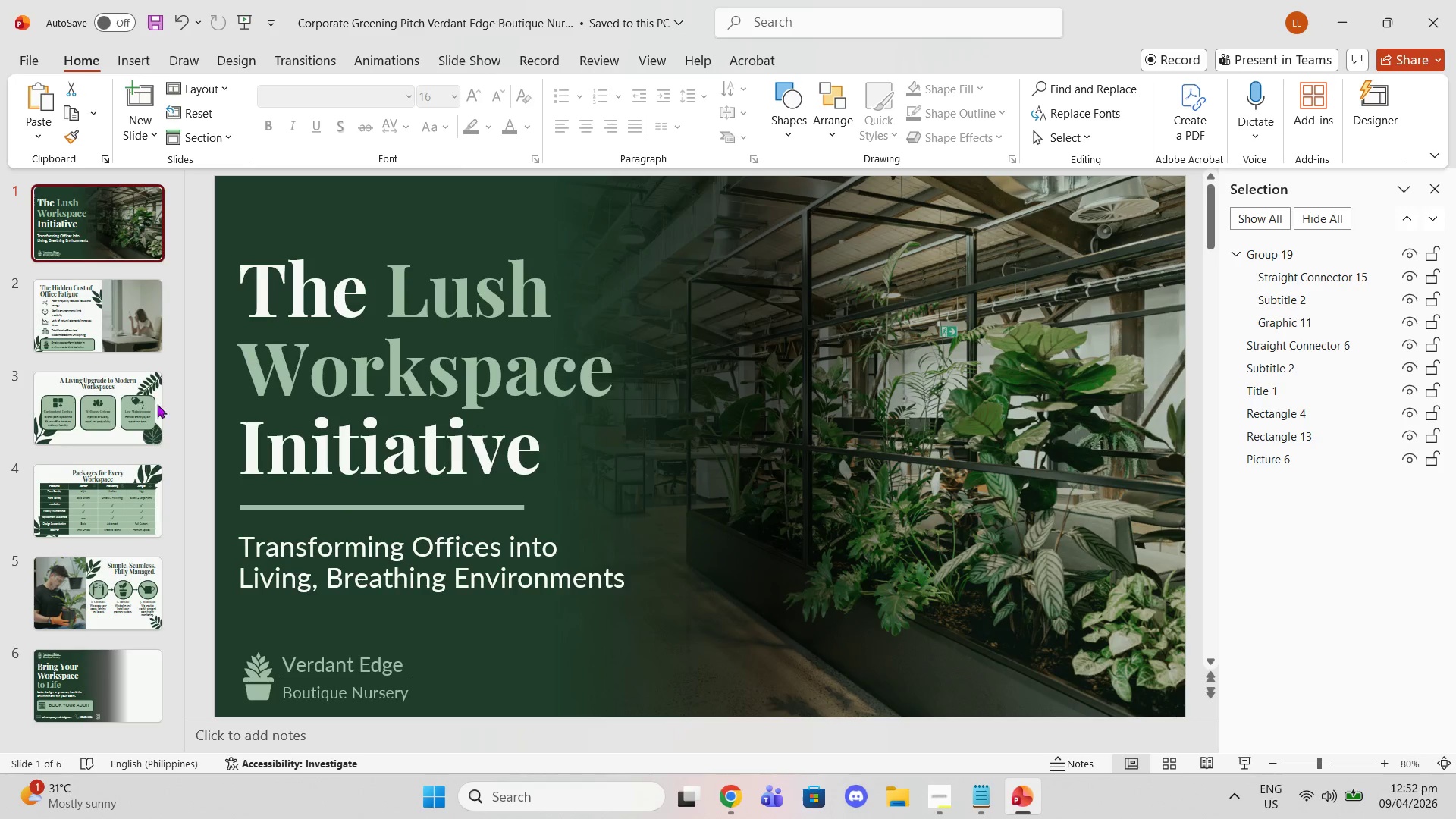 
scroll: coordinate [73, 420], scroll_direction: down, amount: 4.0
 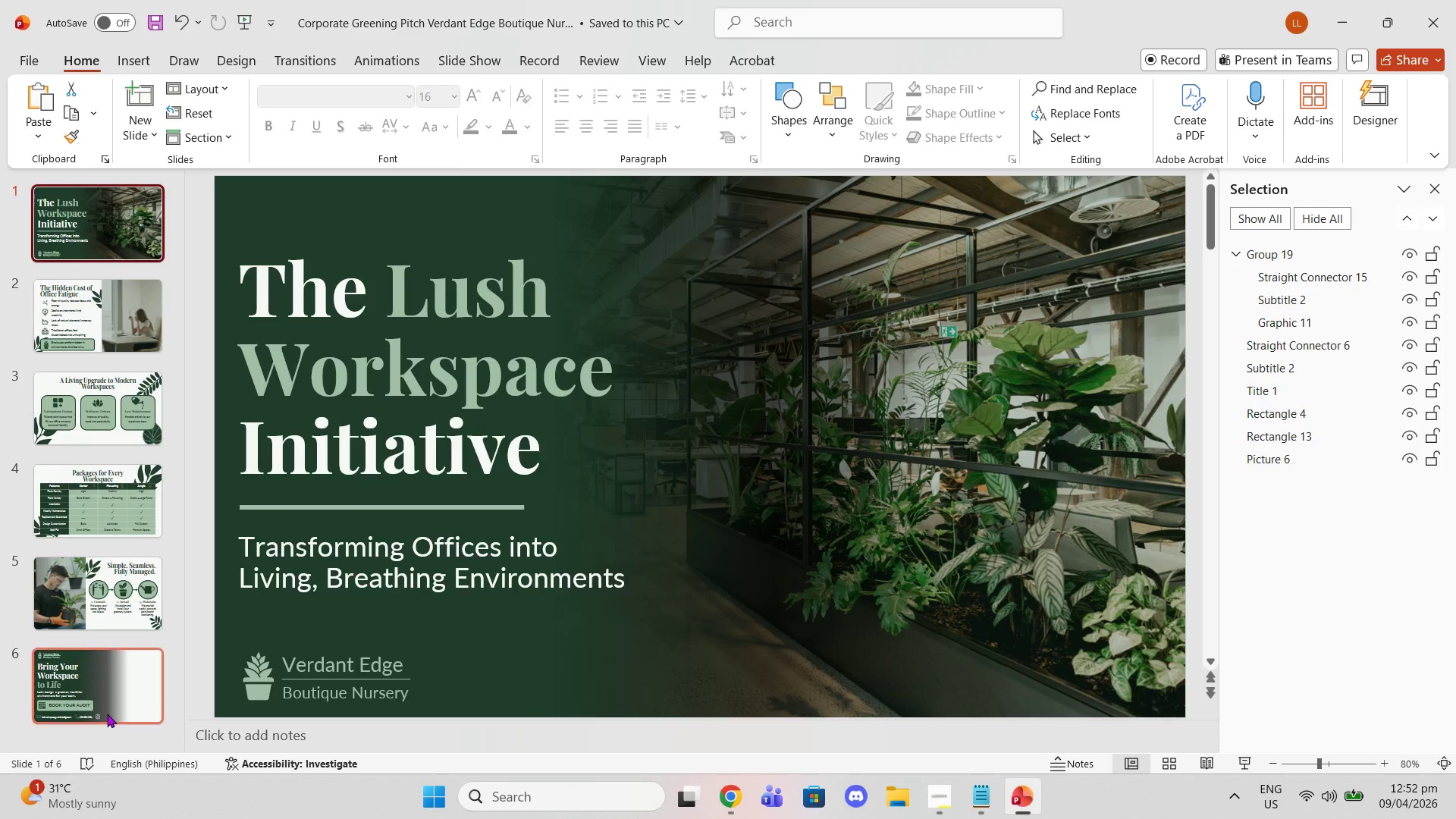 
left_click([107, 714])
 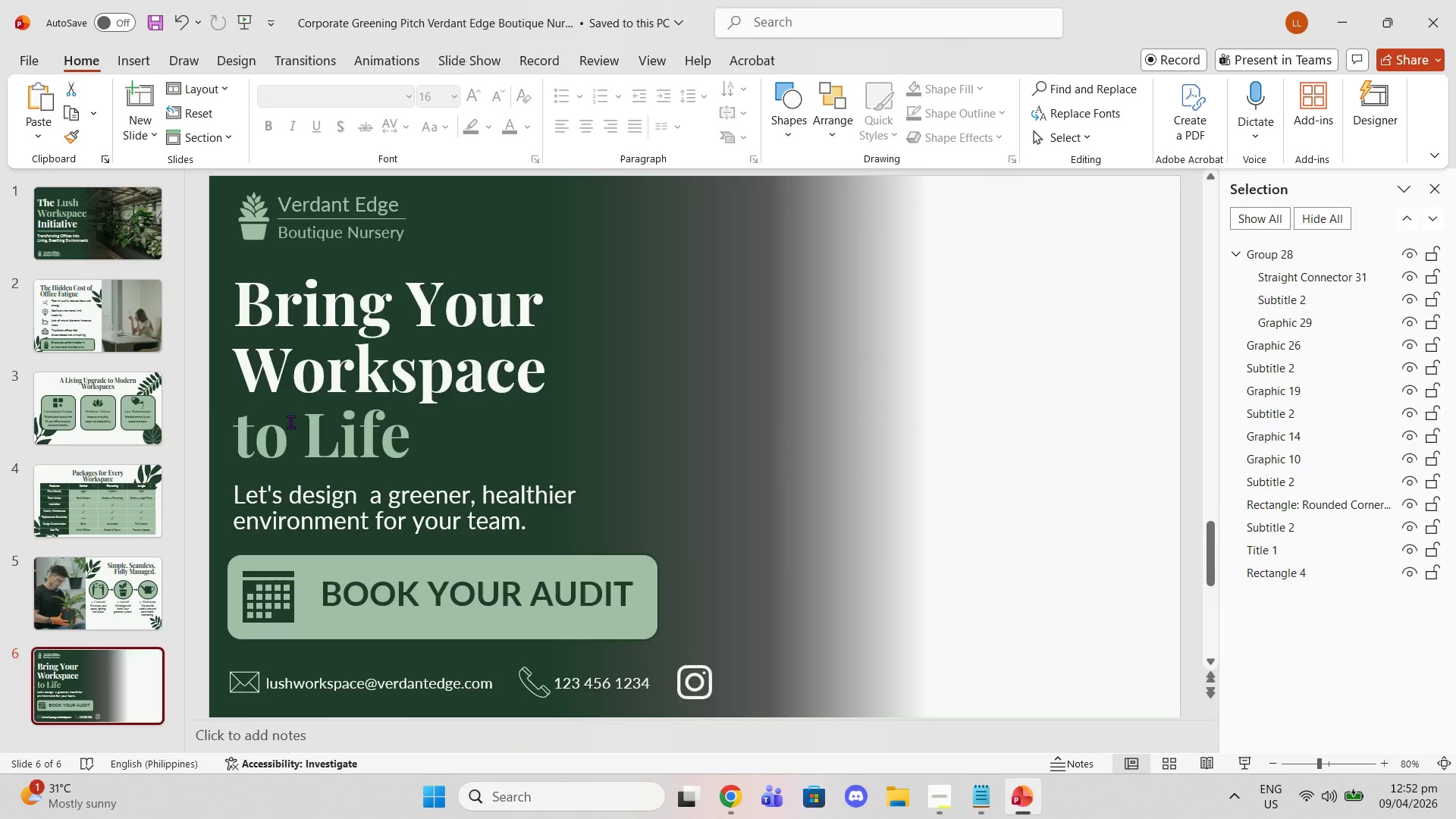 
scroll: coordinate [290, 422], scroll_direction: up, amount: 2.0
 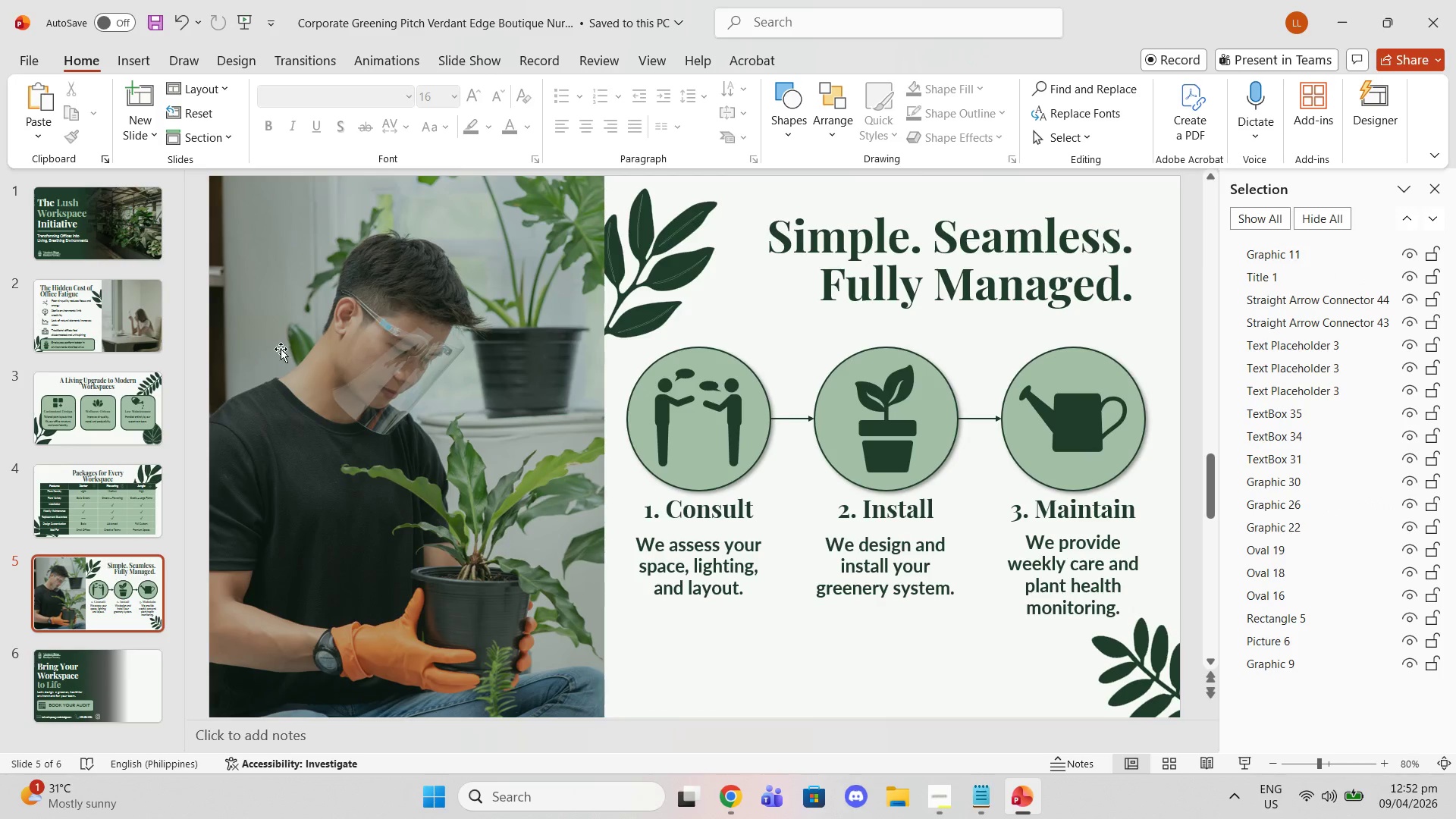 
scroll: coordinate [279, 349], scroll_direction: down, amount: 2.0
 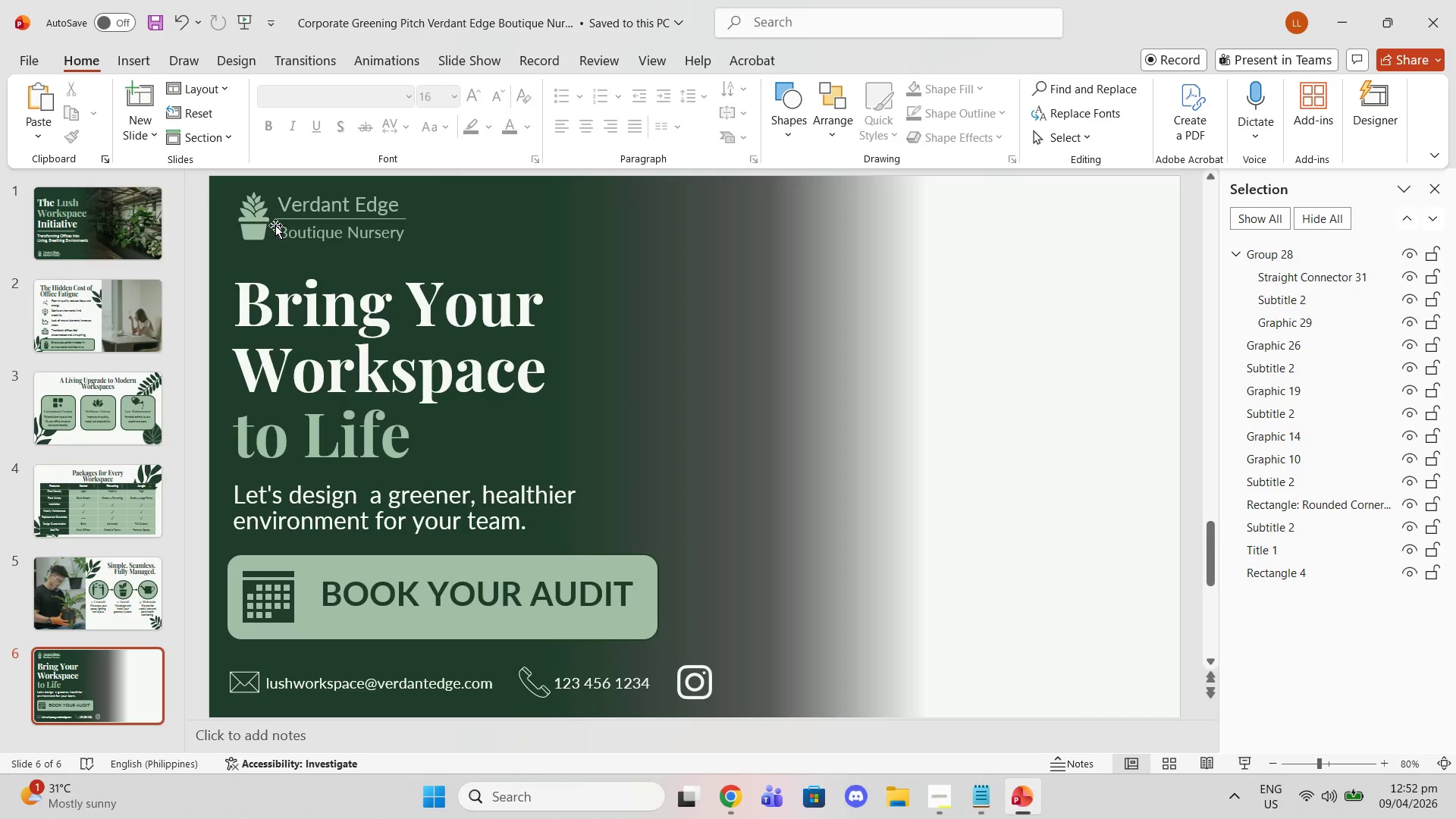 
left_click([262, 218])
 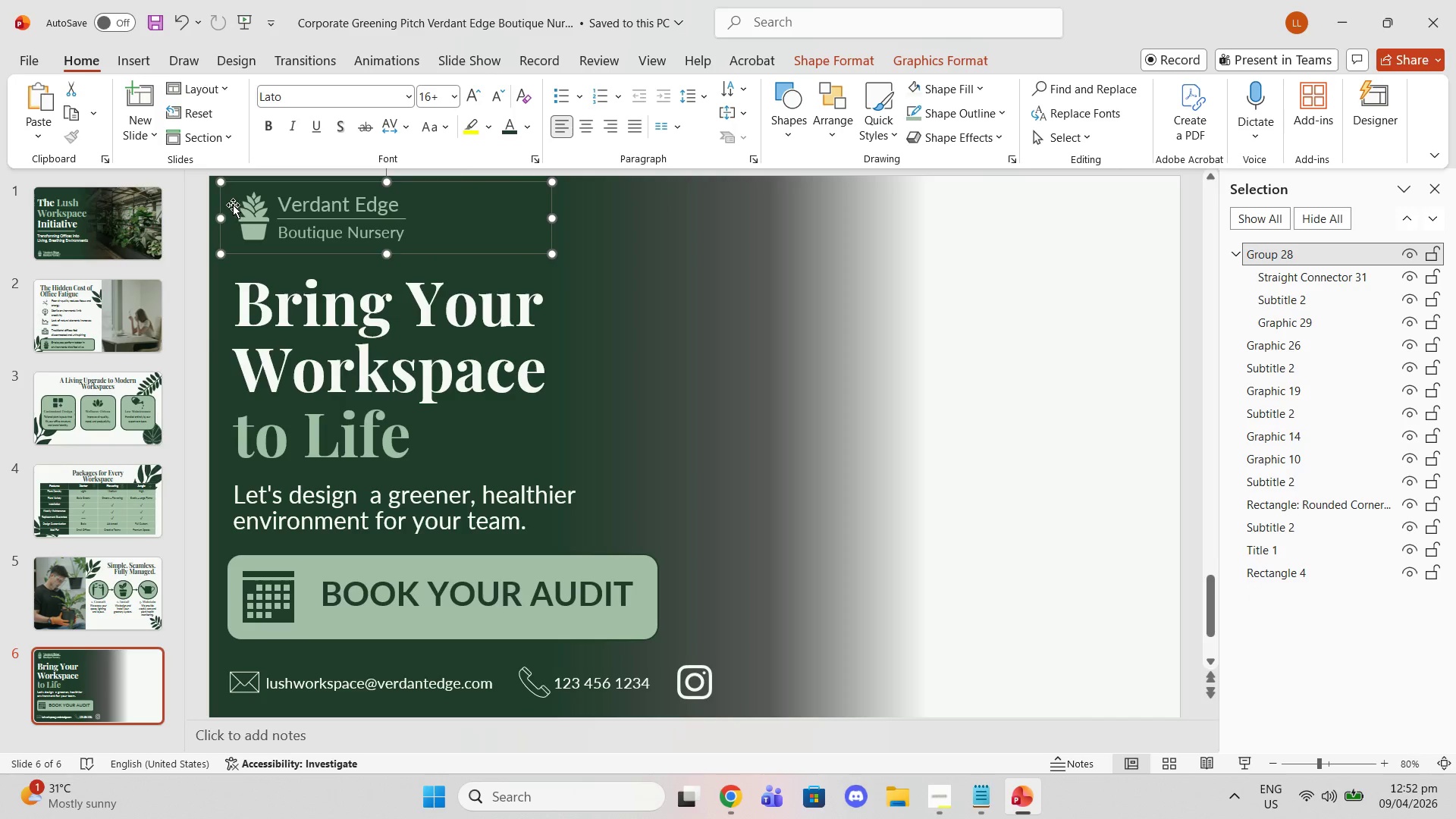 
left_click_drag(start_coordinate=[231, 203], to_coordinate=[229, 210])
 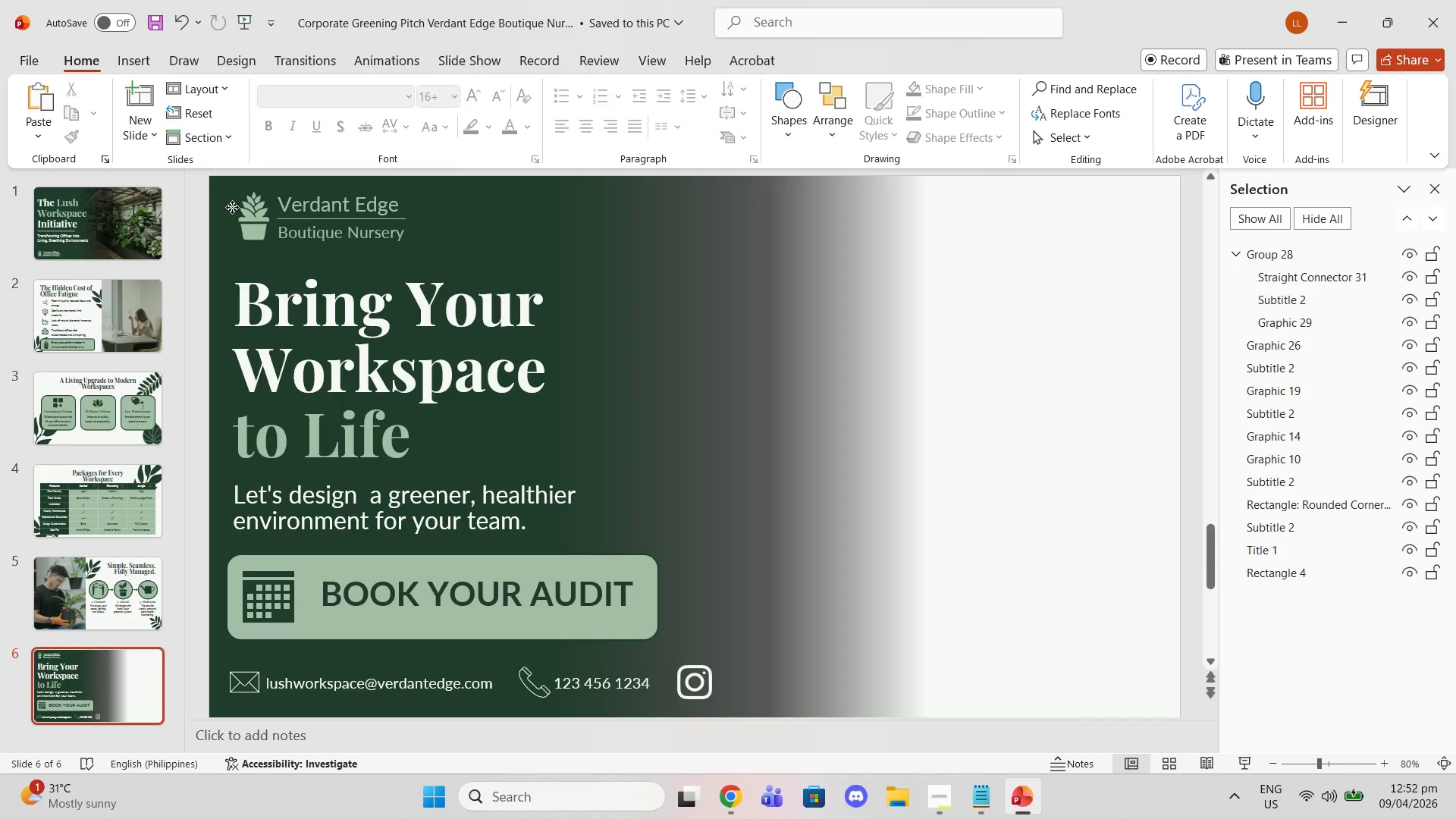 
left_click([232, 207])
 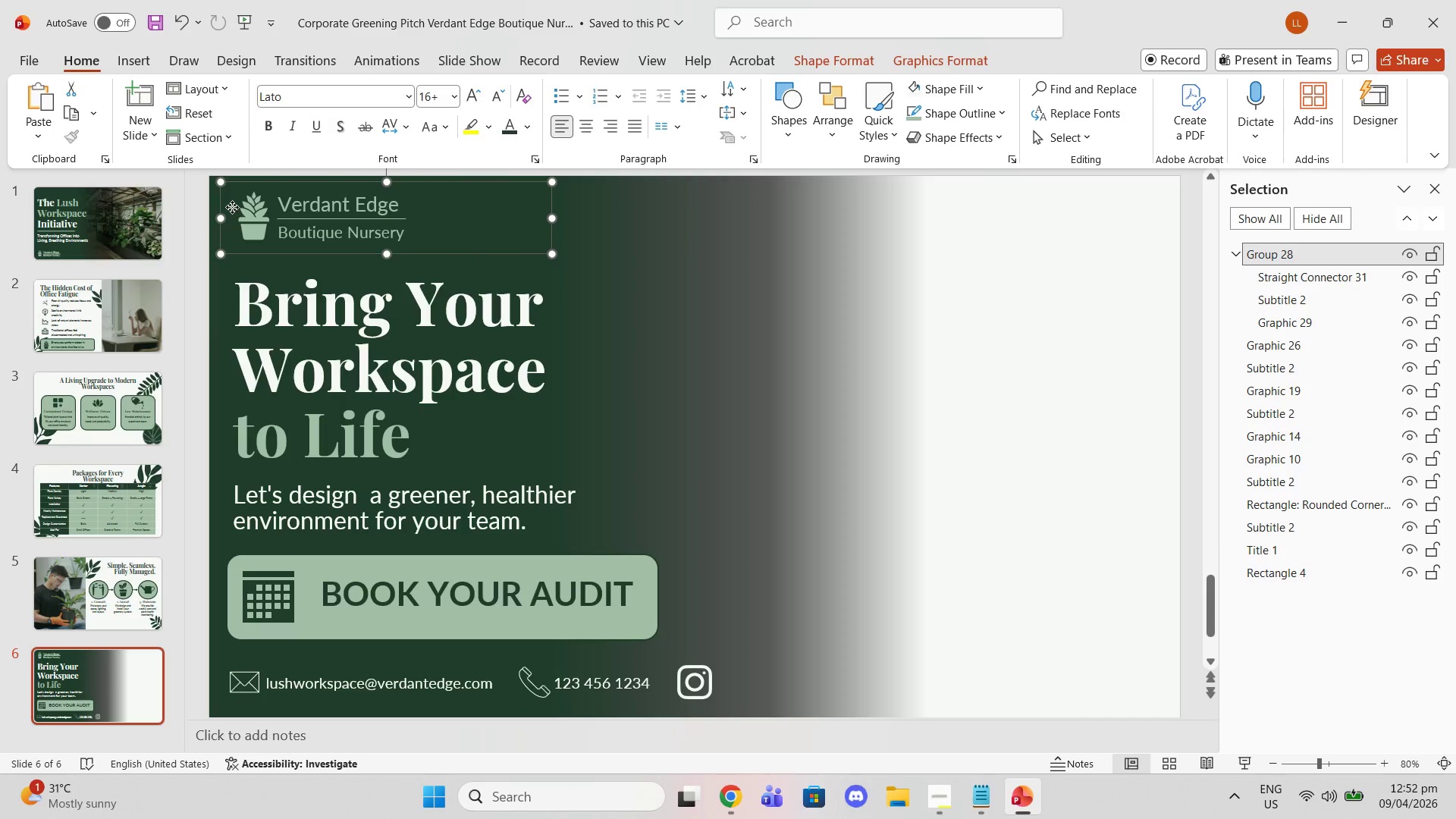 
left_click_drag(start_coordinate=[232, 207], to_coordinate=[229, 221])
 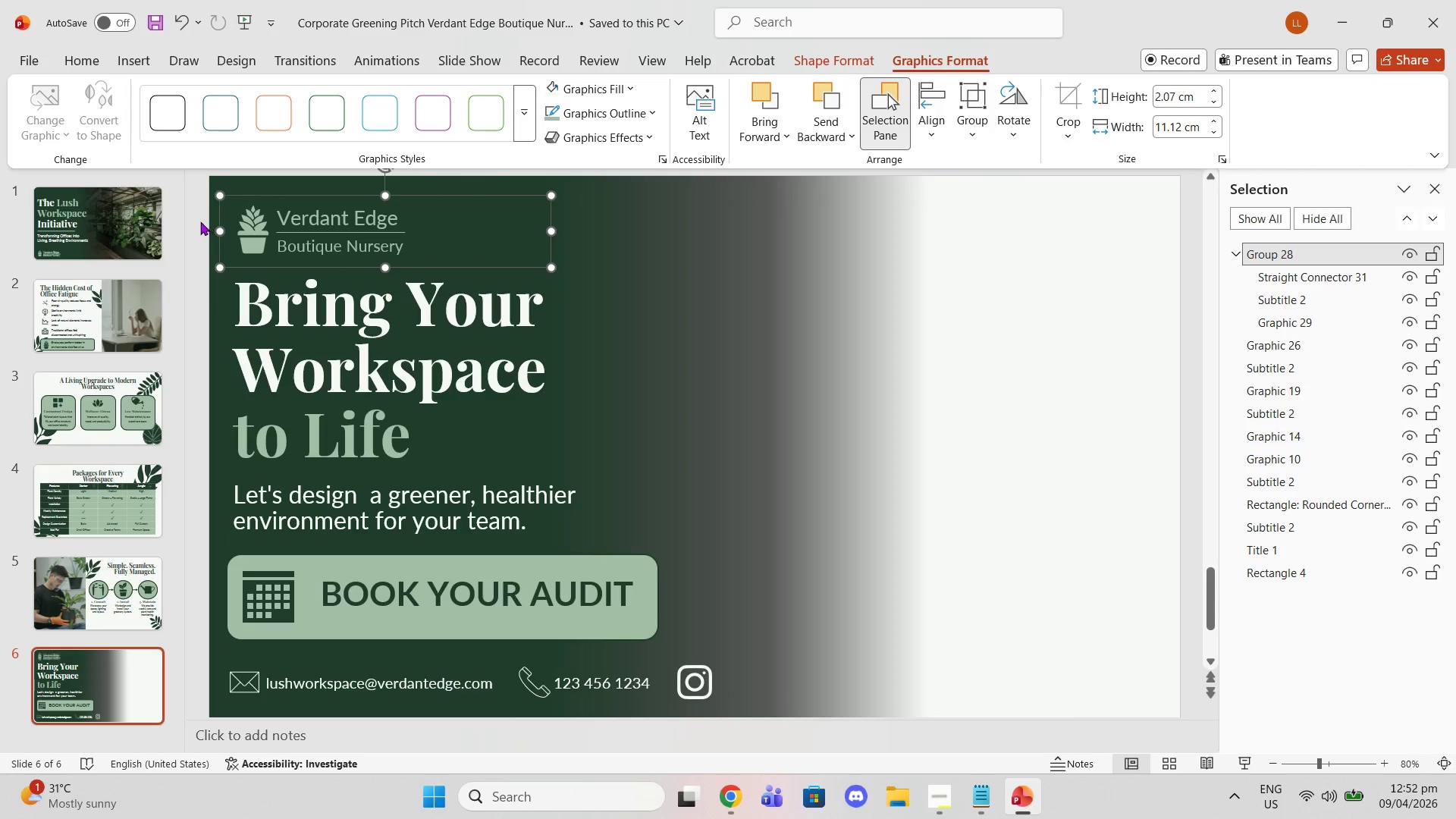 
left_click([199, 221])
 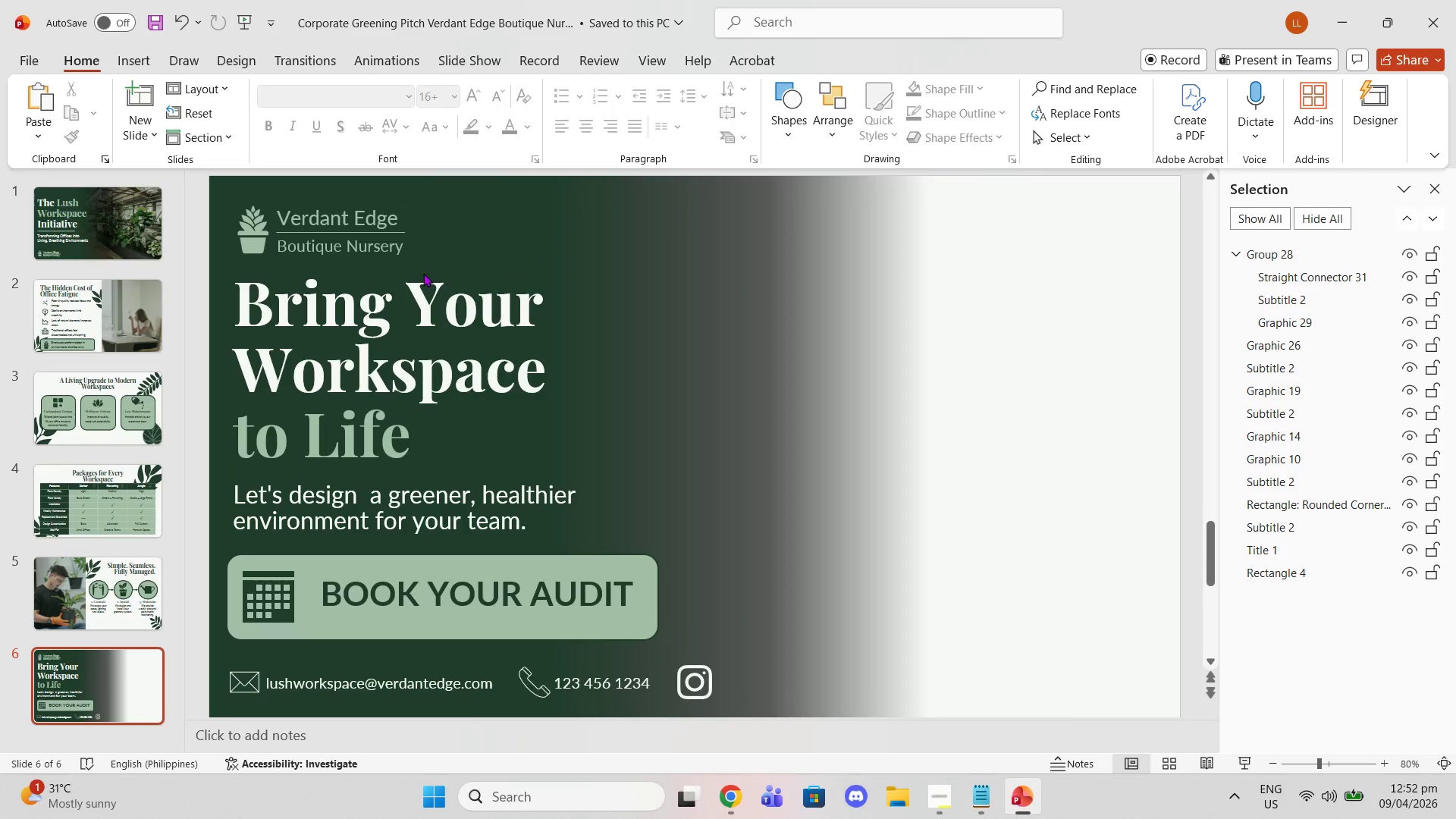 
wait(6.09)
 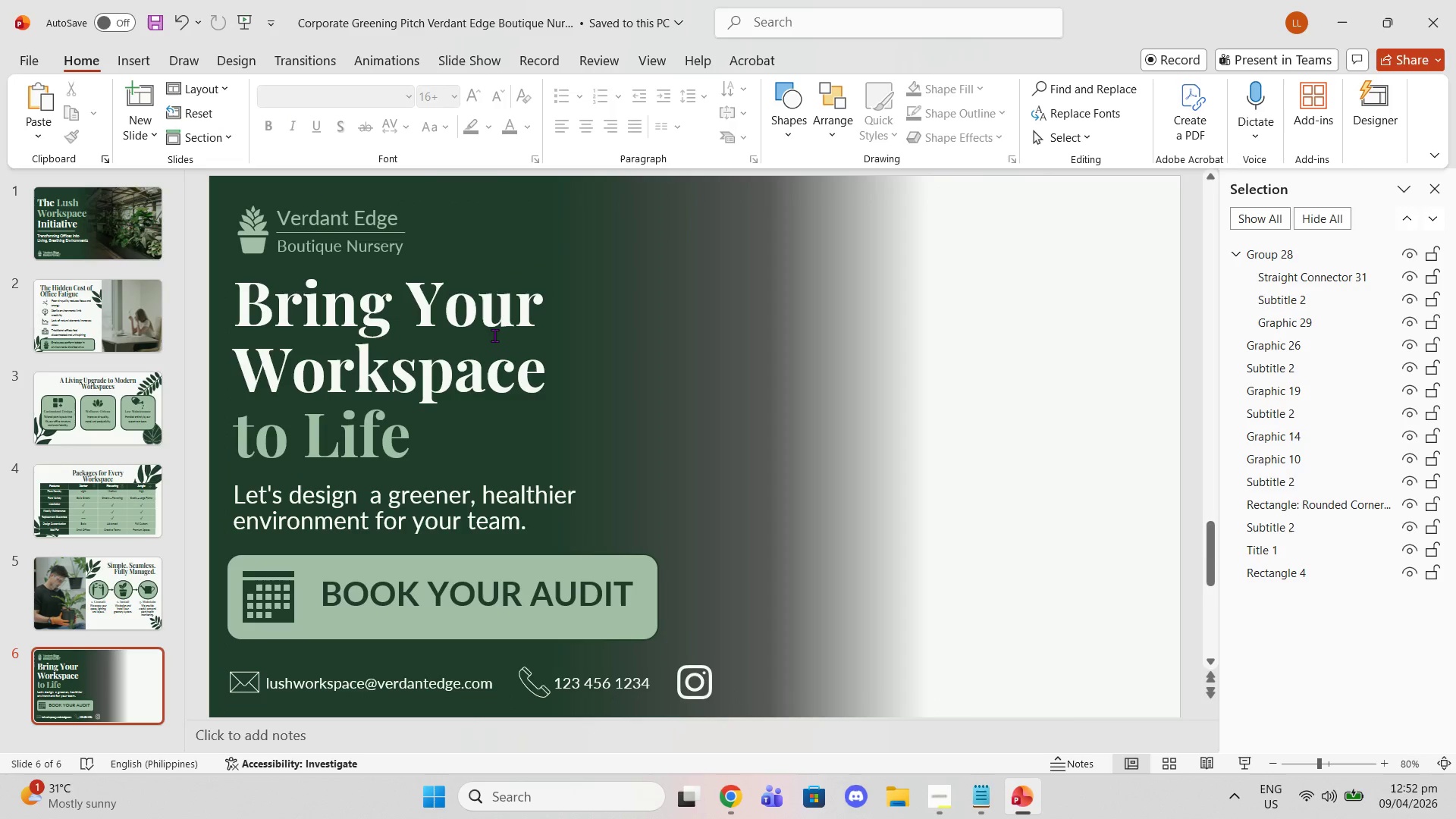 
left_click([1267, 764])
 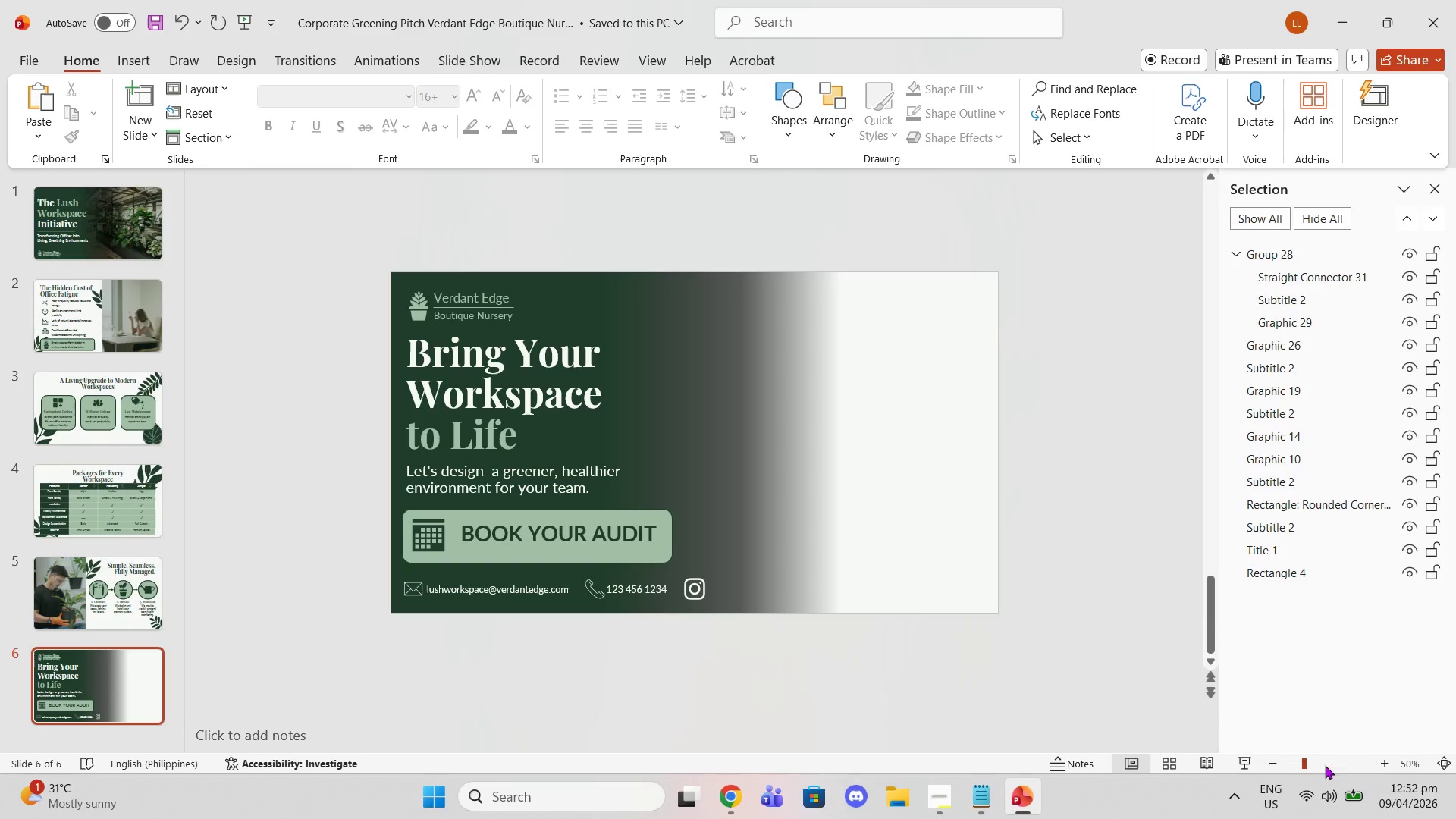 
left_click([1377, 763])
 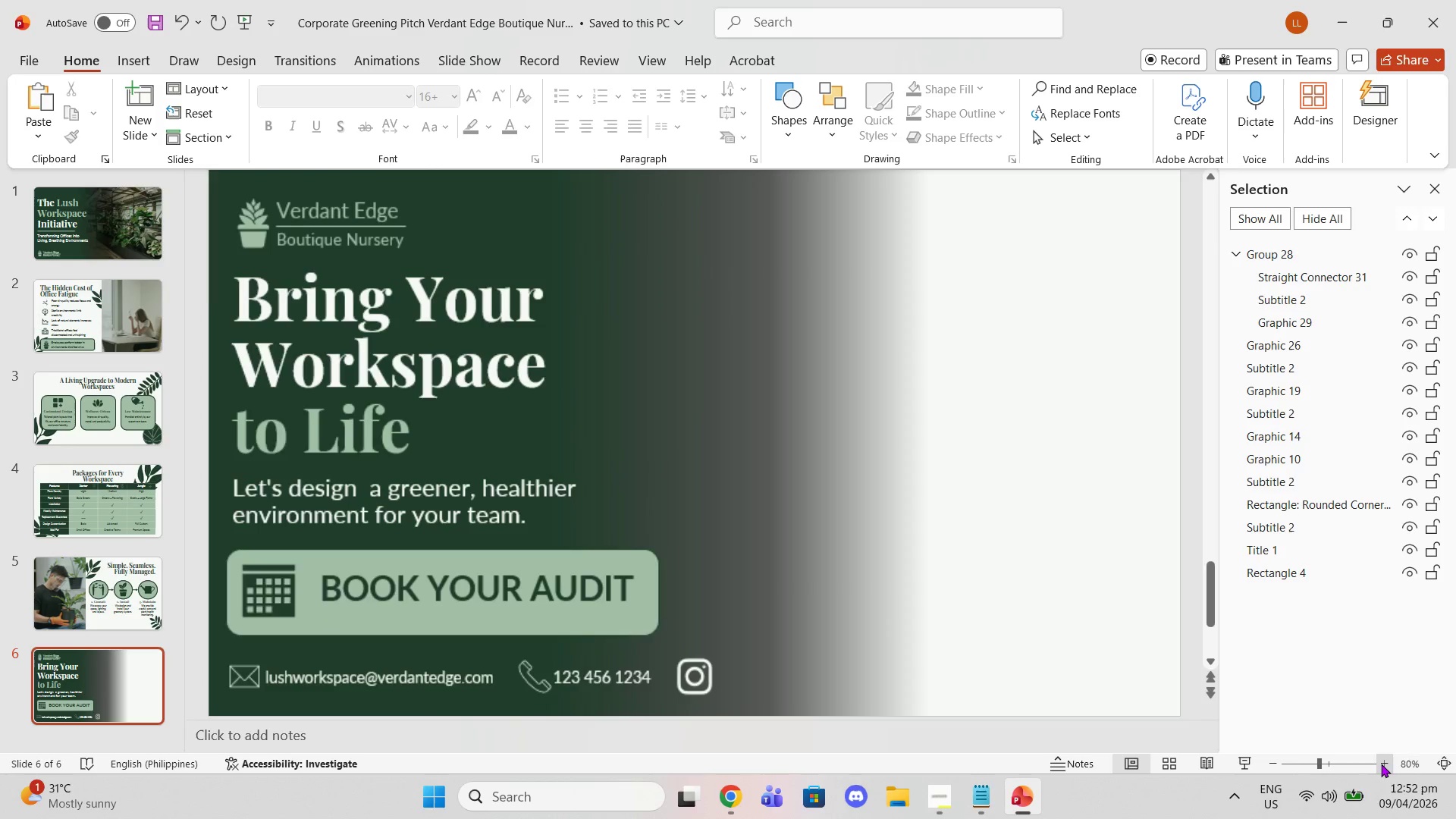 
triple_click([1382, 764])
 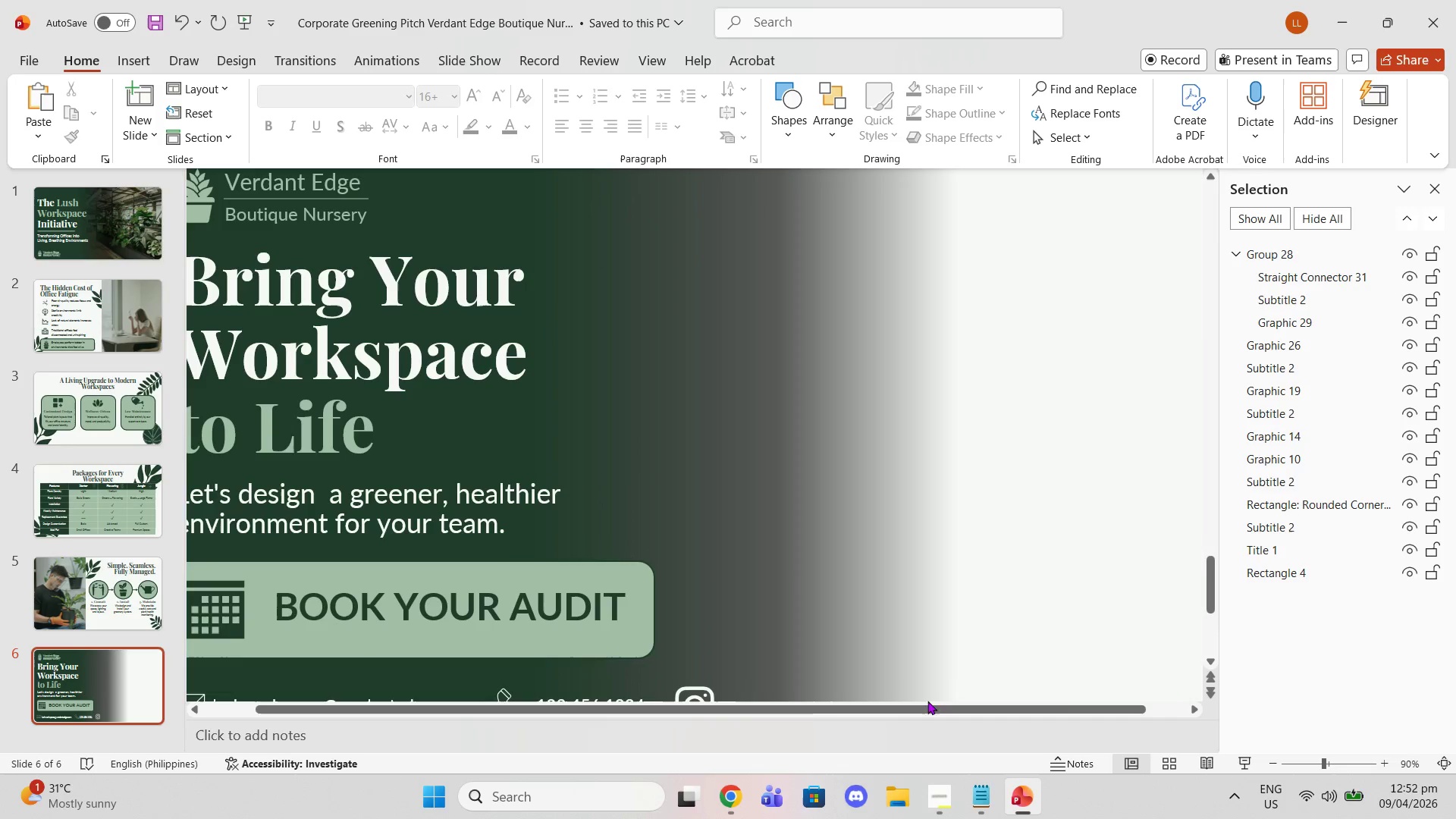 
scroll: coordinate [767, 639], scroll_direction: down, amount: 9.0
 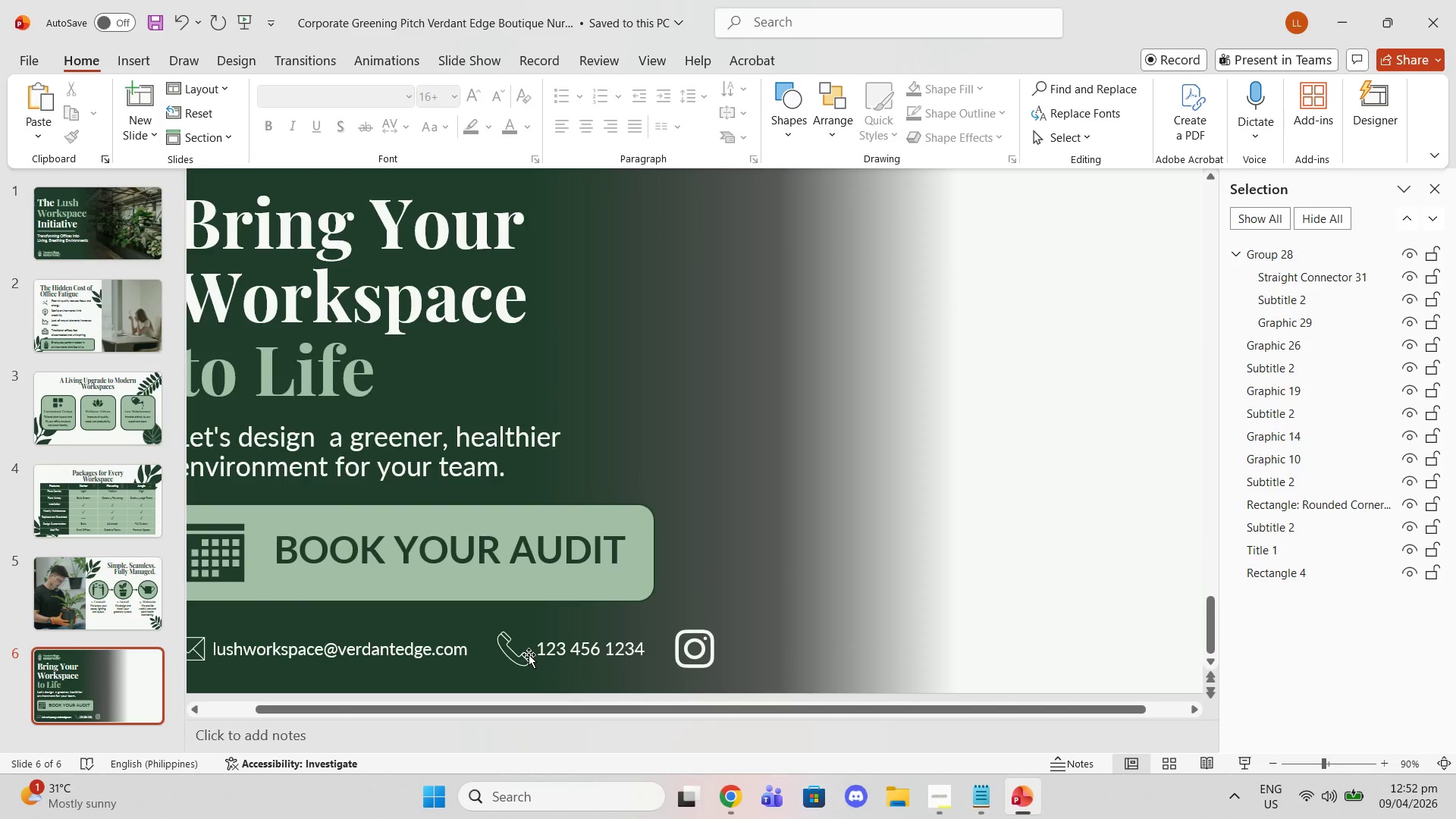 
left_click([520, 660])
 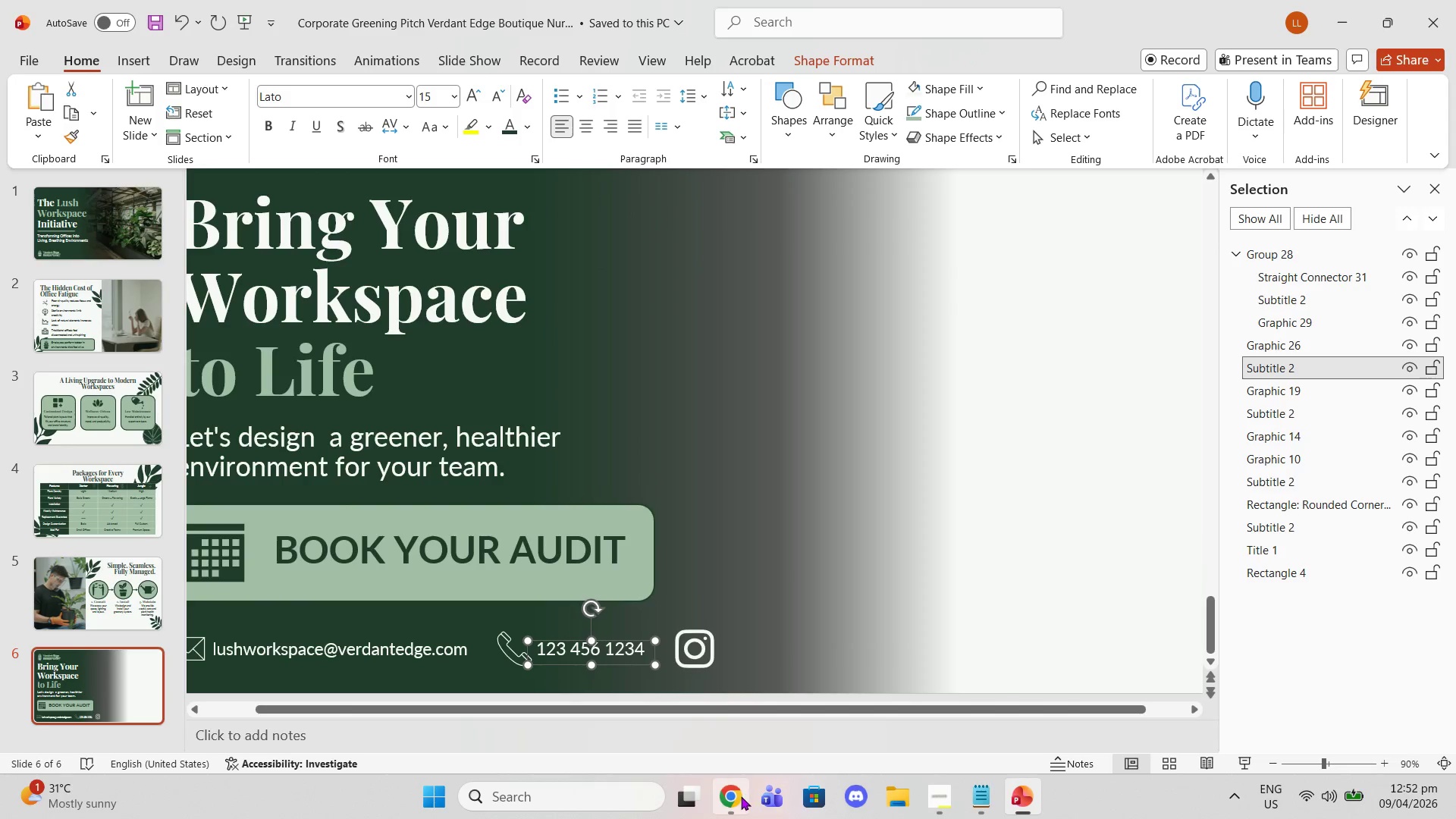 
left_click([740, 798])
 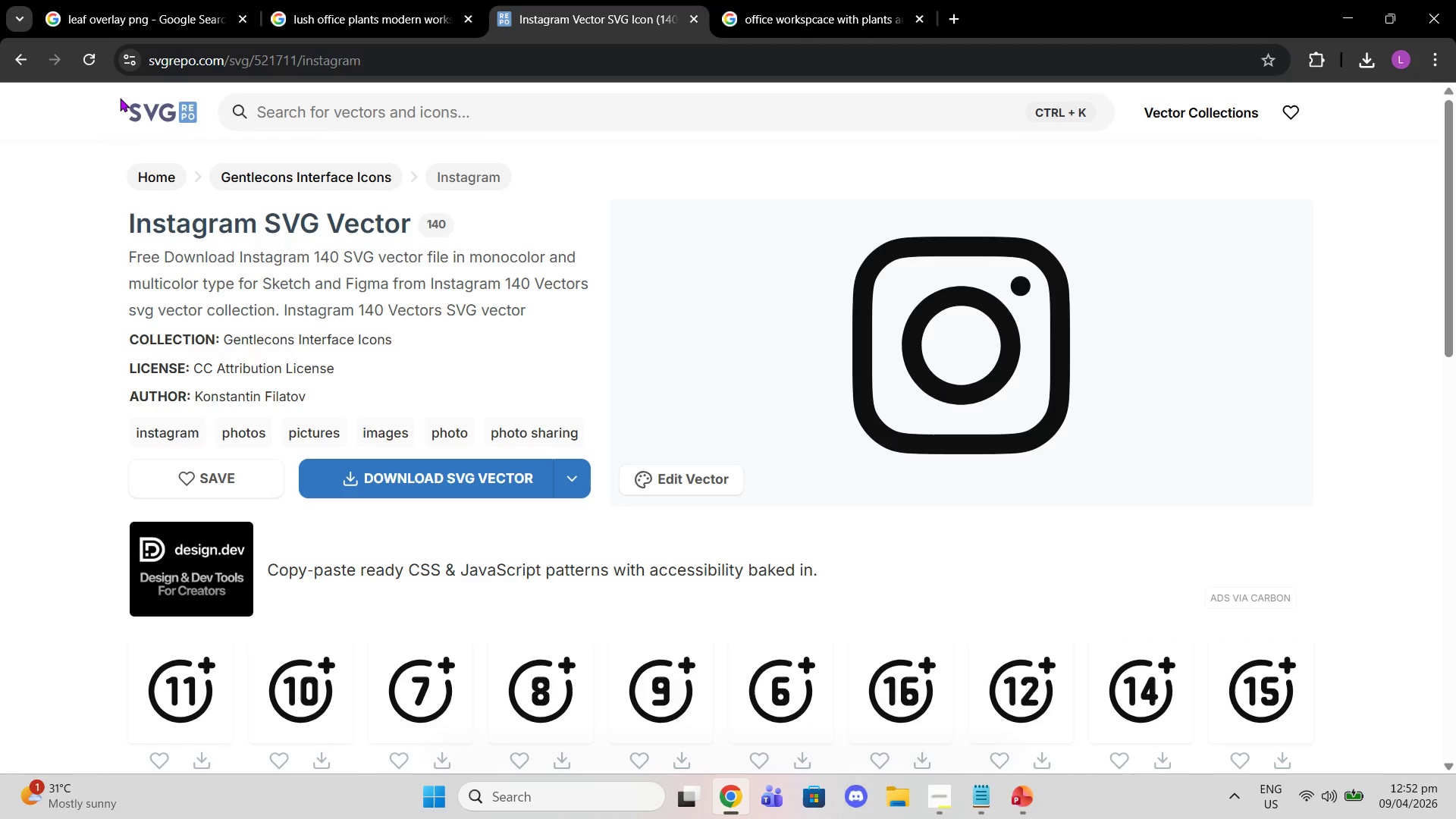 
left_click([18, 56])
 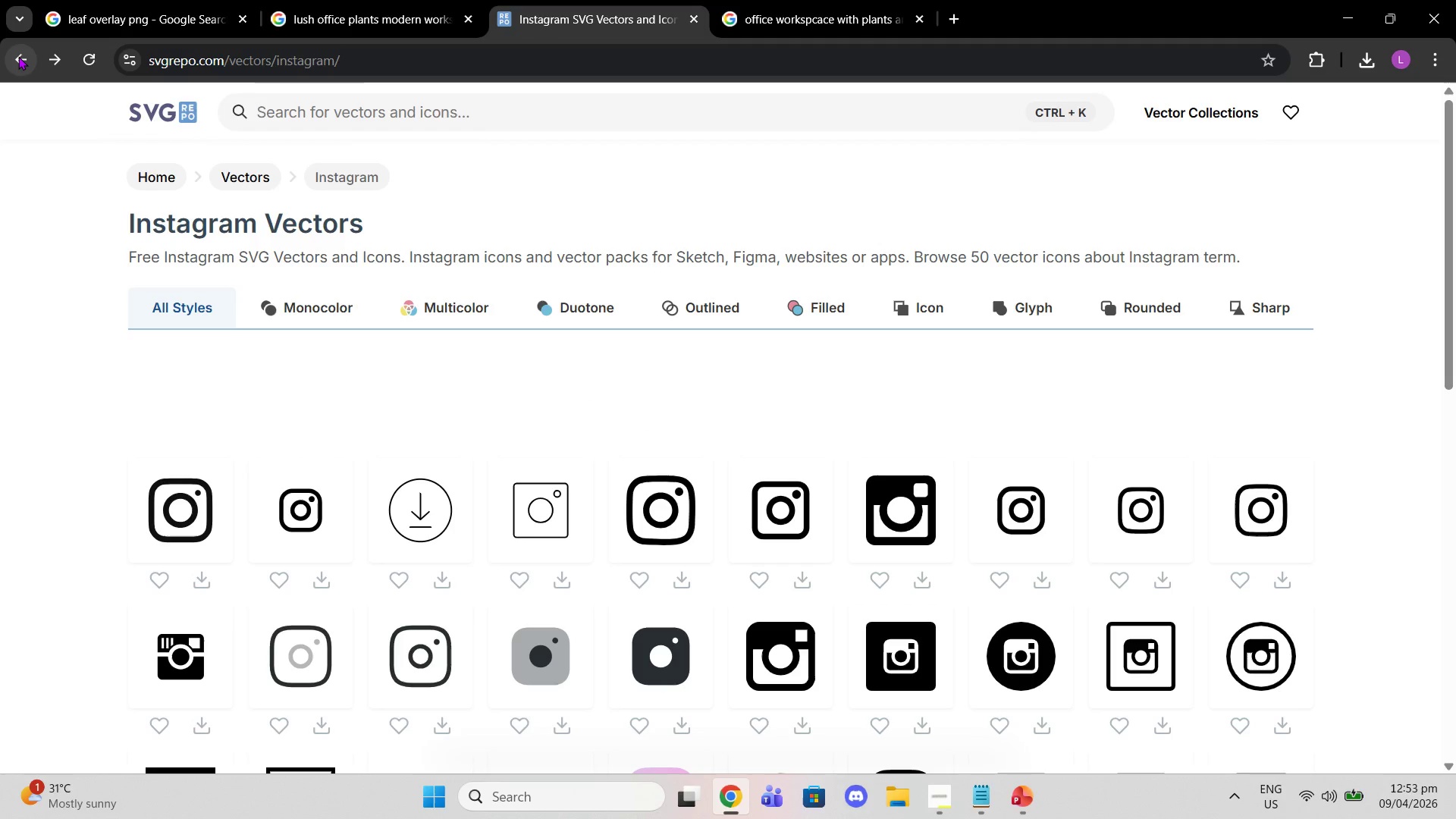 
wait(10.06)
 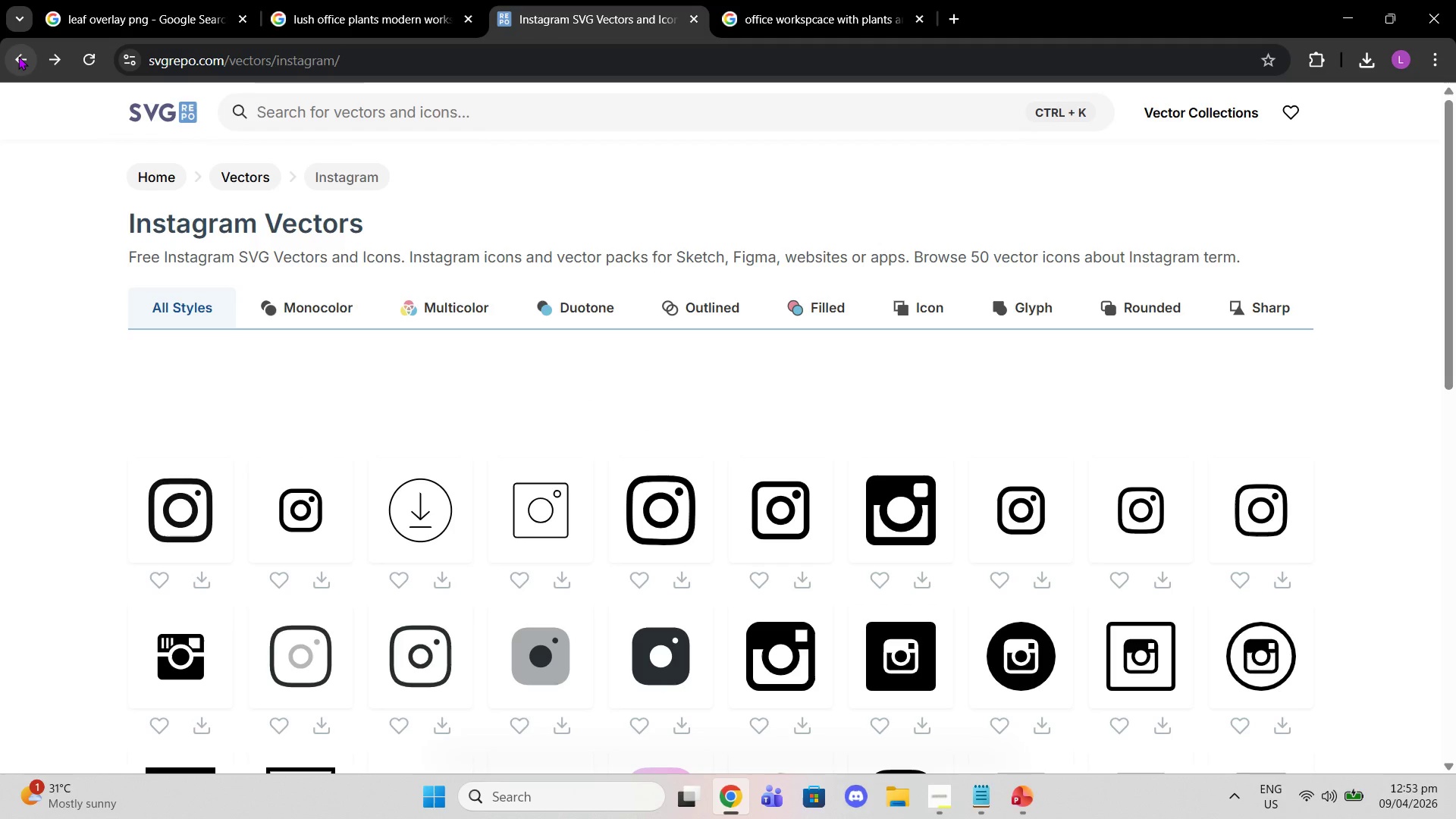 
scroll: coordinate [676, 546], scroll_direction: down, amount: 5.0
 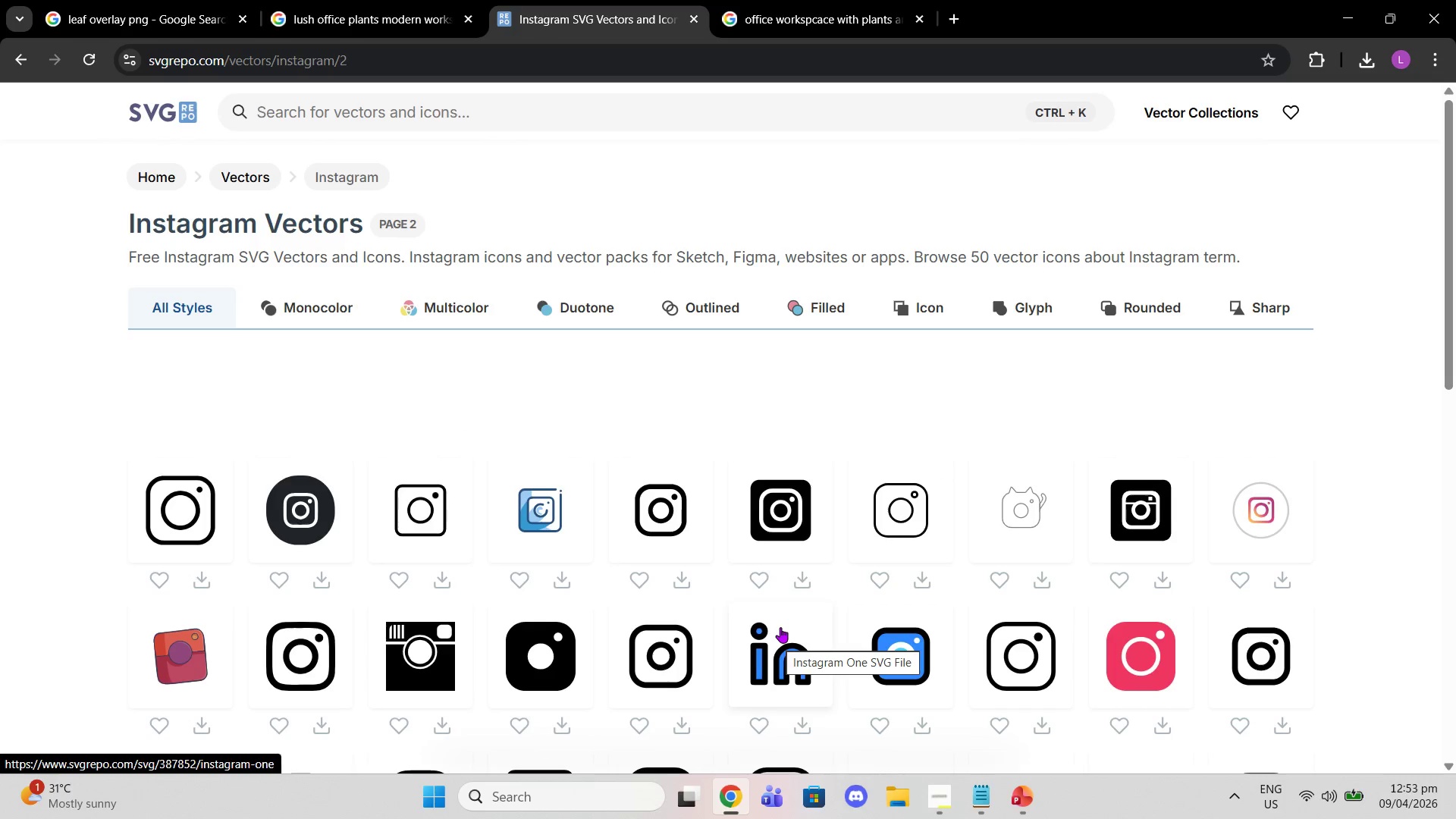 
wait(9.59)
 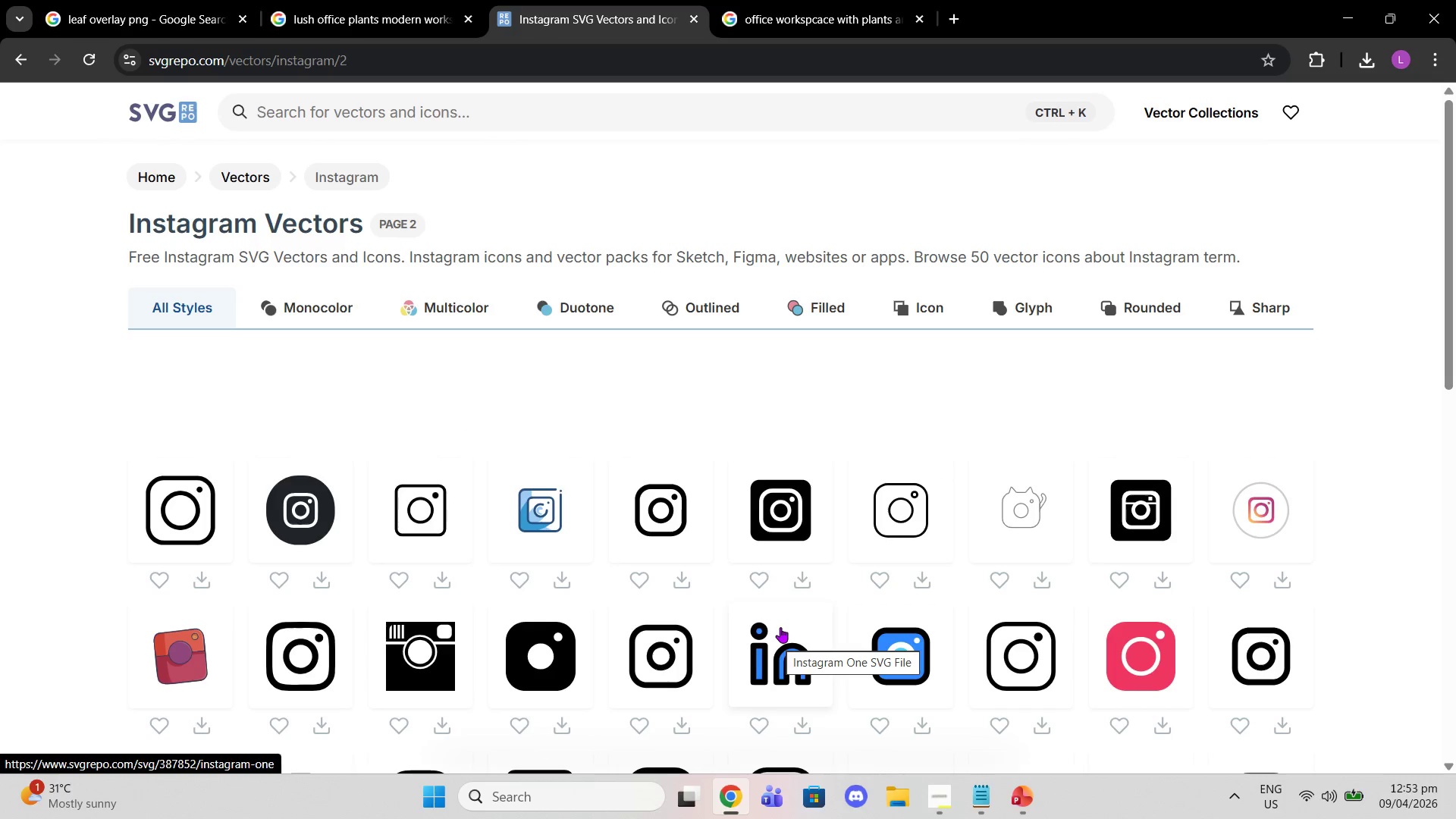 
scroll: coordinate [875, 632], scroll_direction: down, amount: 5.0
 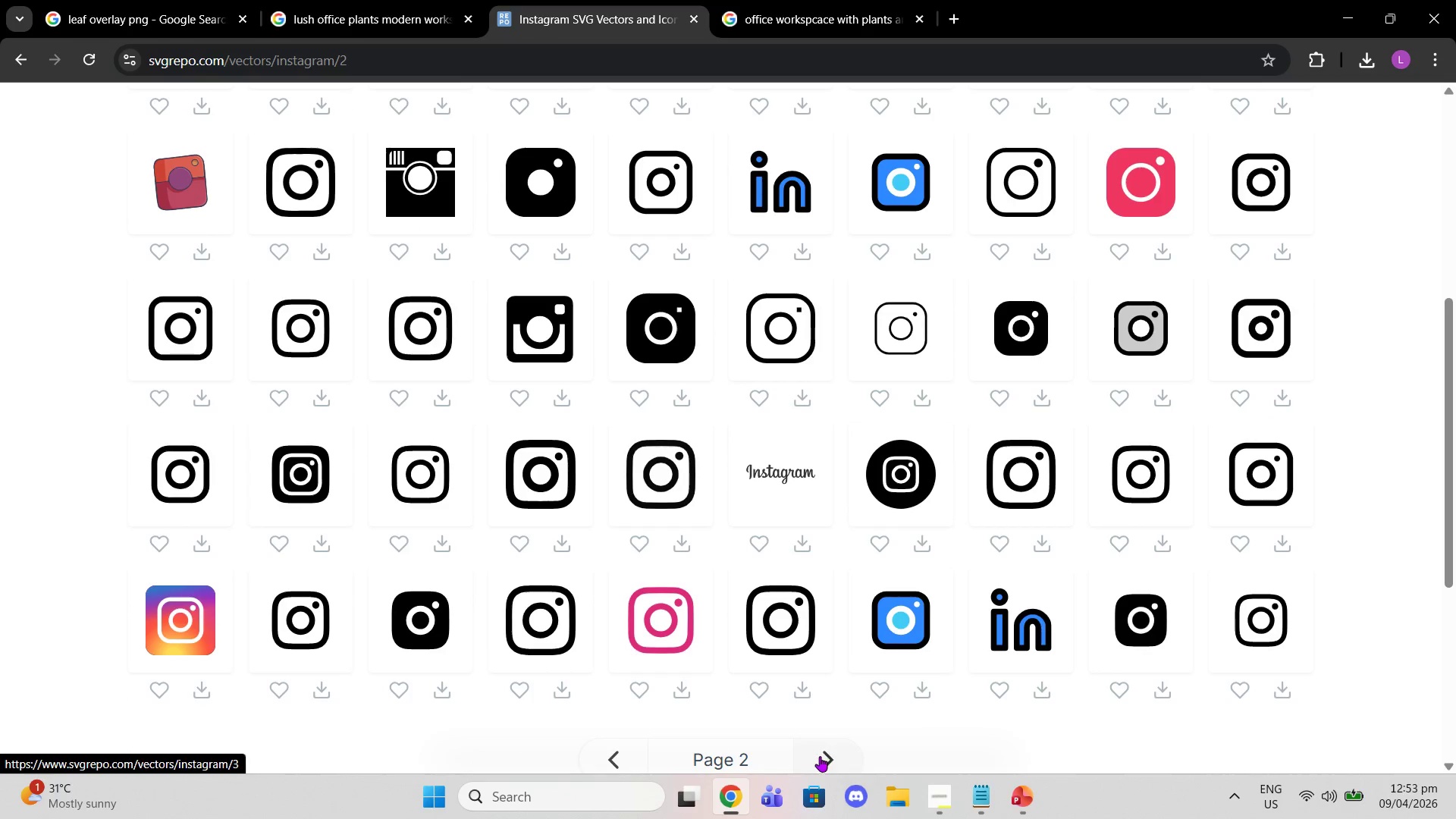 
left_click([823, 756])
 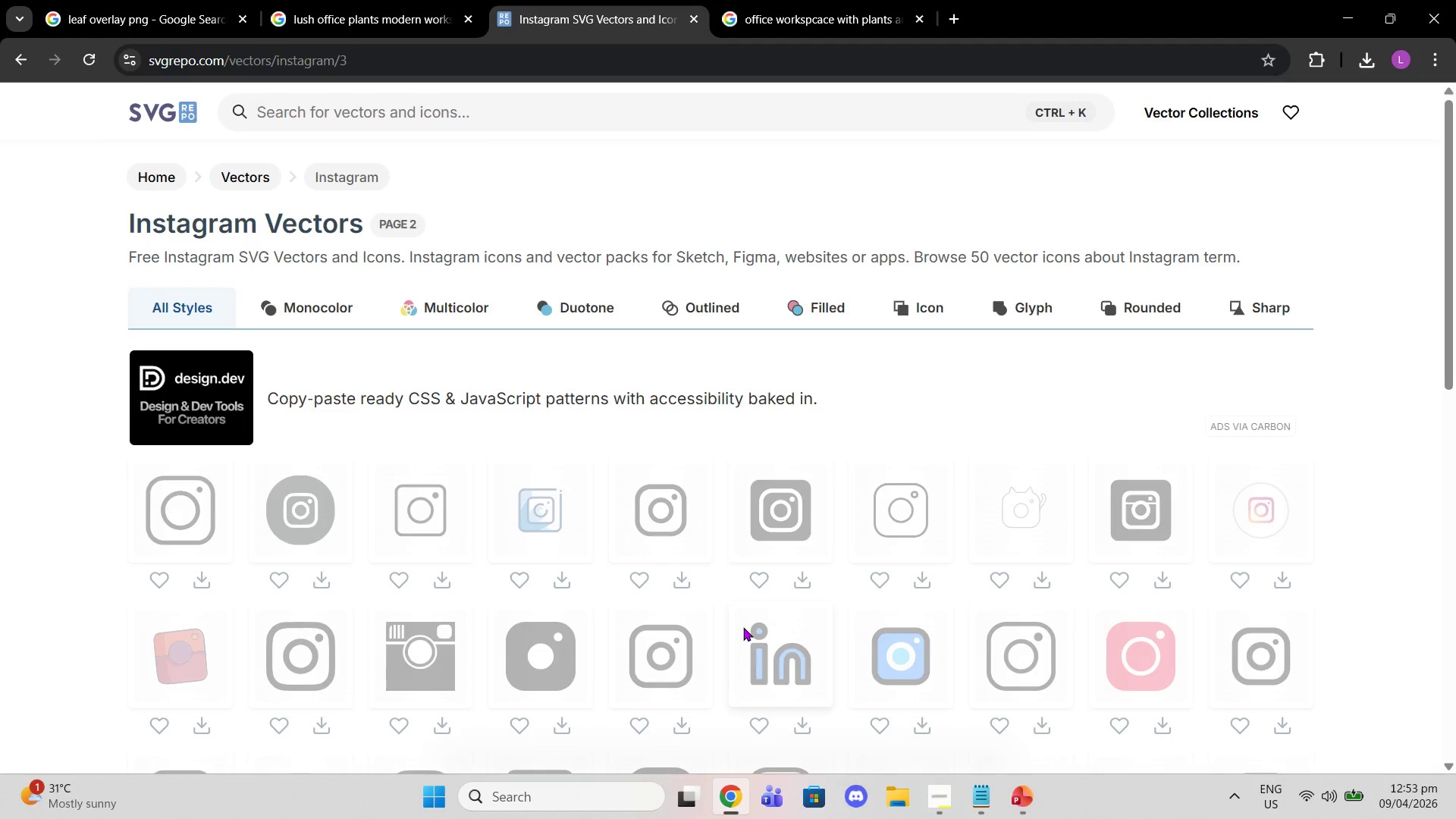 
scroll: coordinate [769, 560], scroll_direction: down, amount: 5.0
 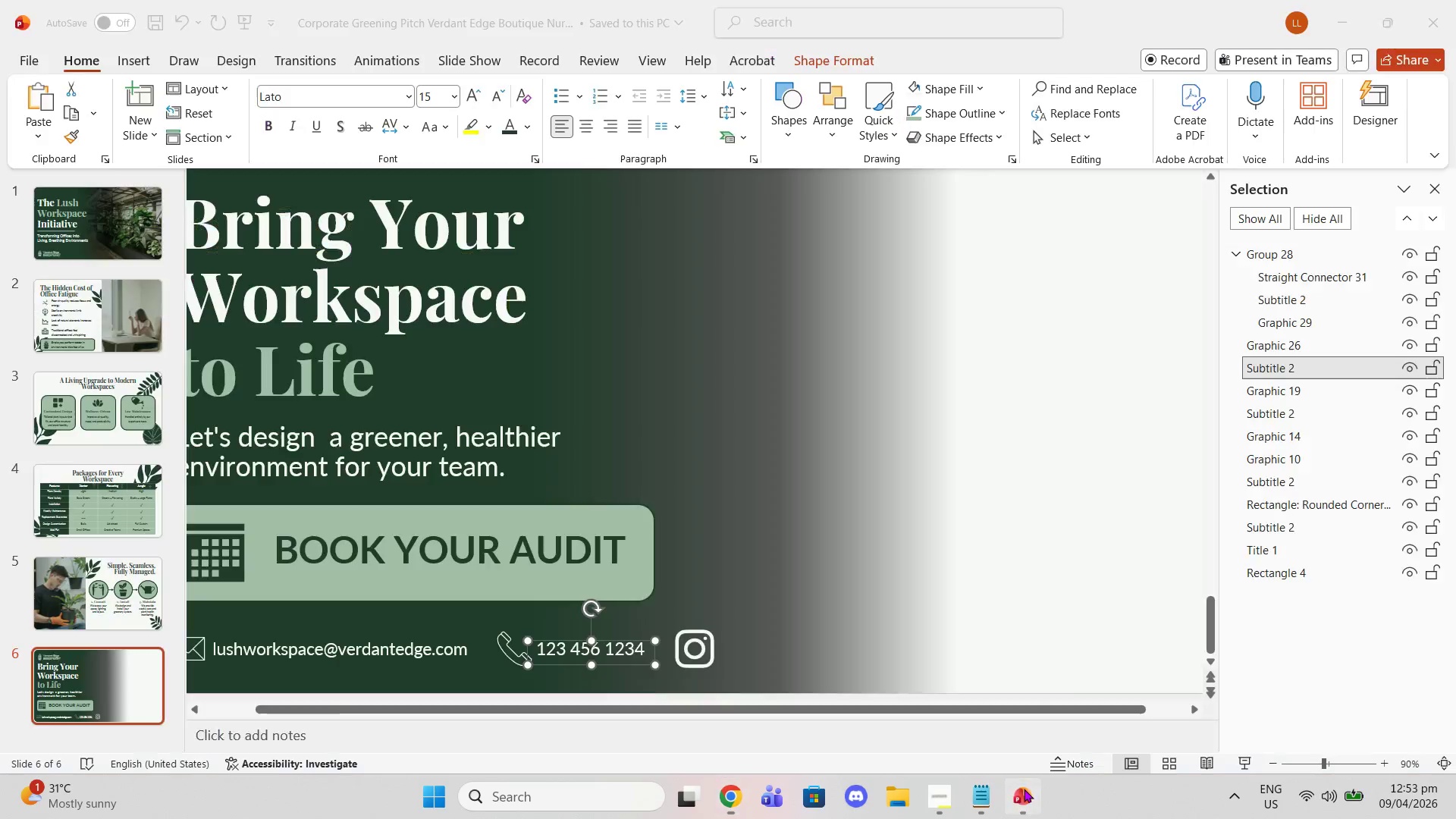 
left_click([939, 508])
 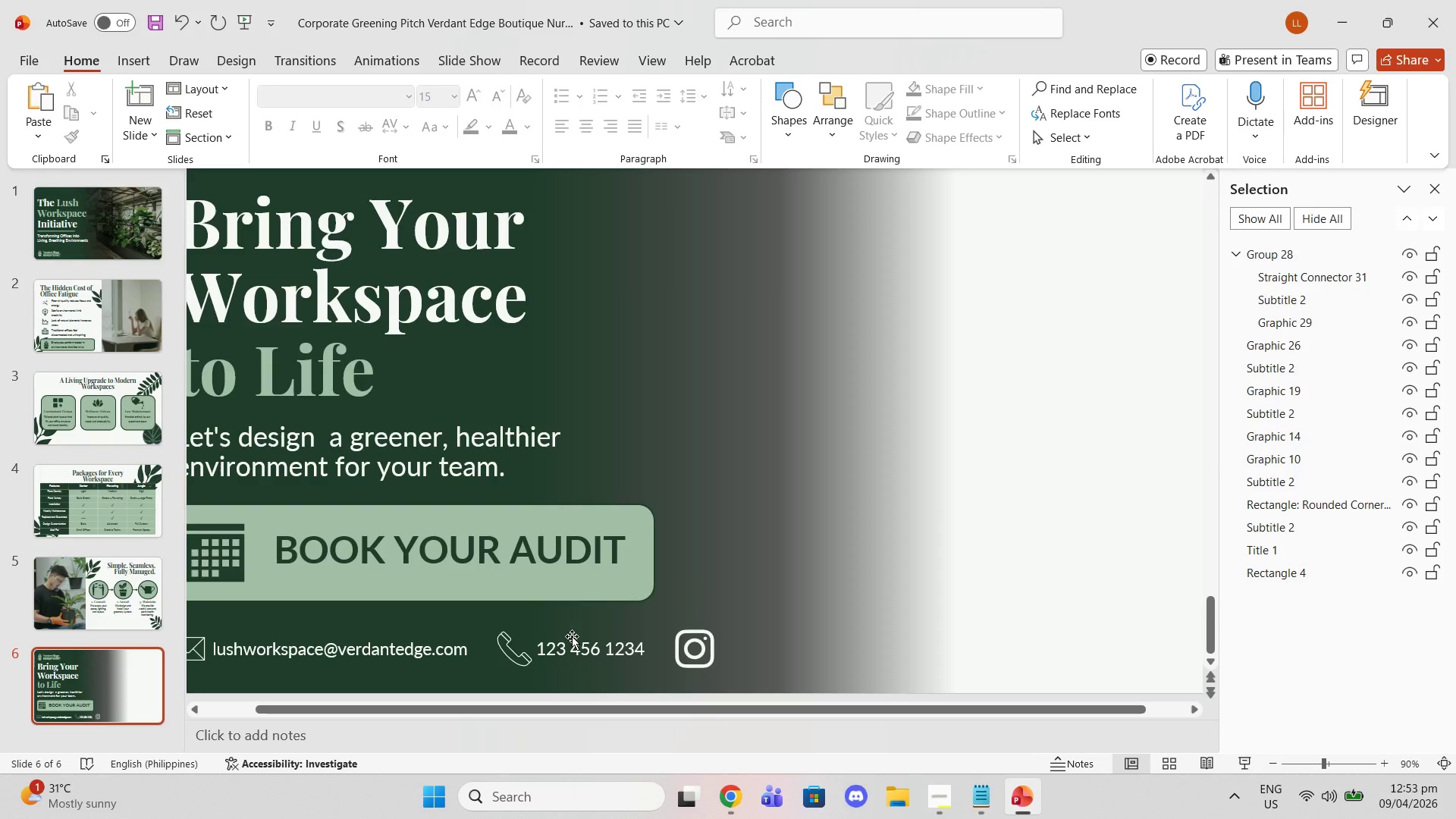 
left_click([572, 636])
 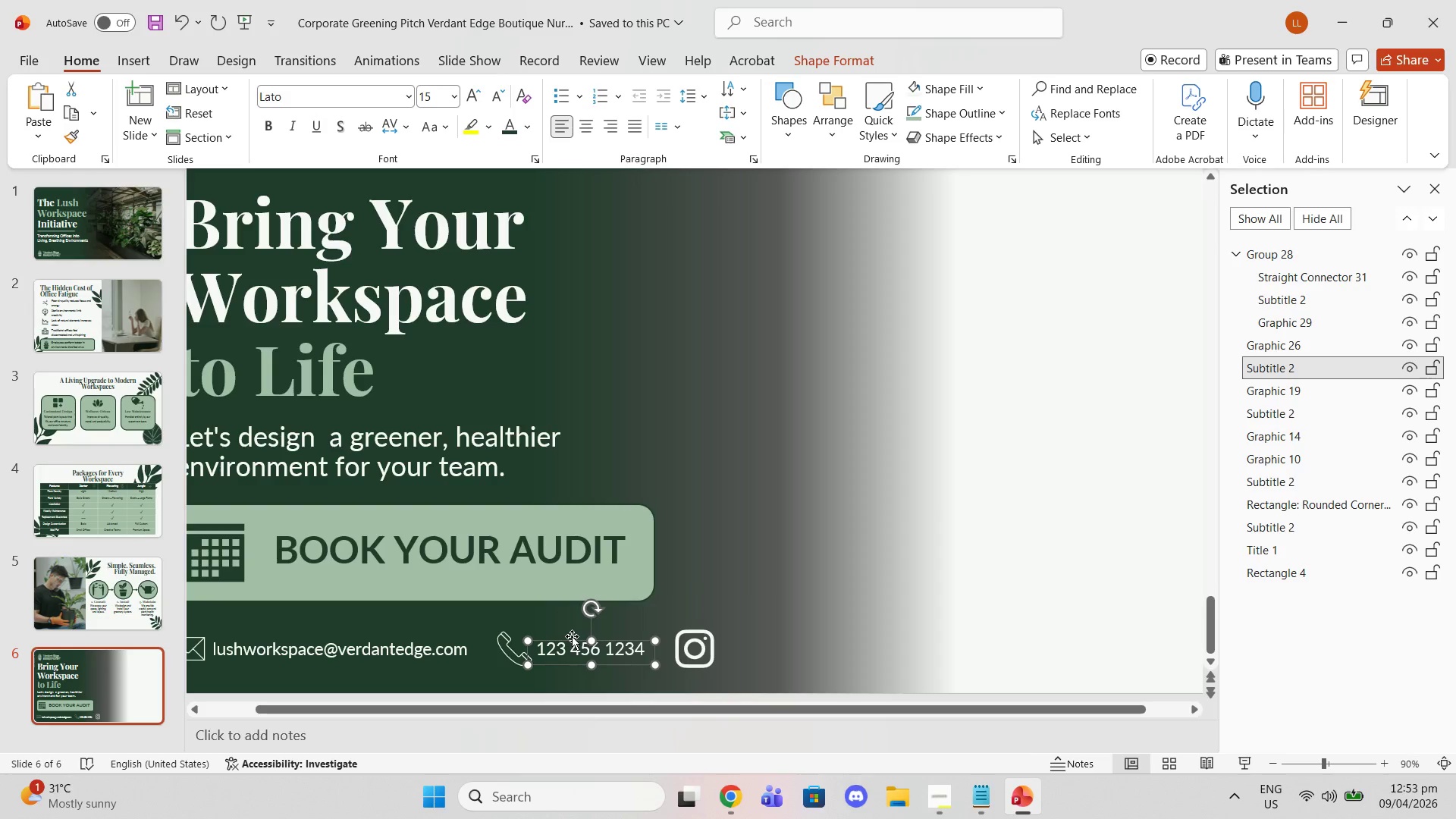 
key(Control+C)
 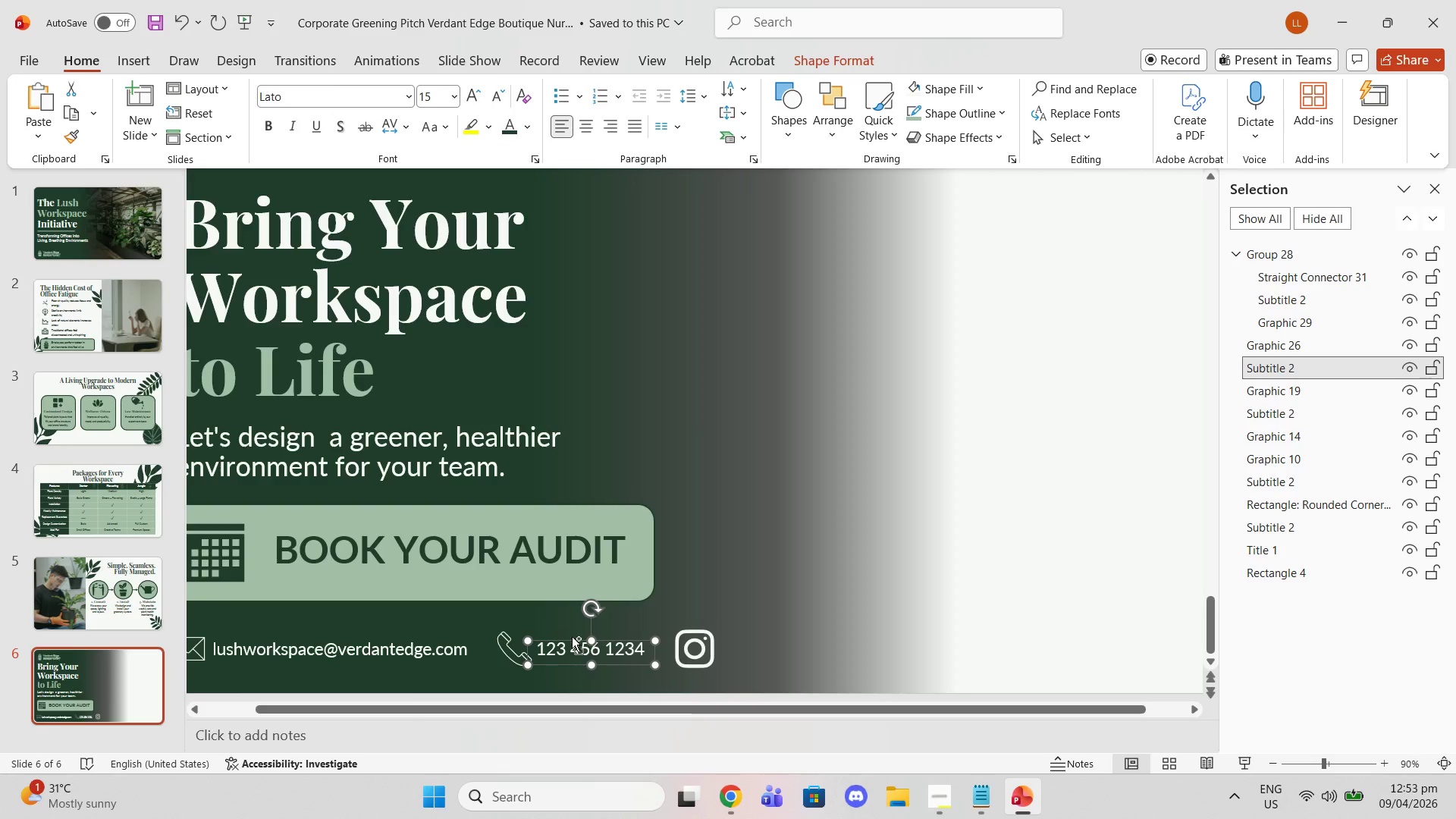 
key(Control+ControlLeft)
 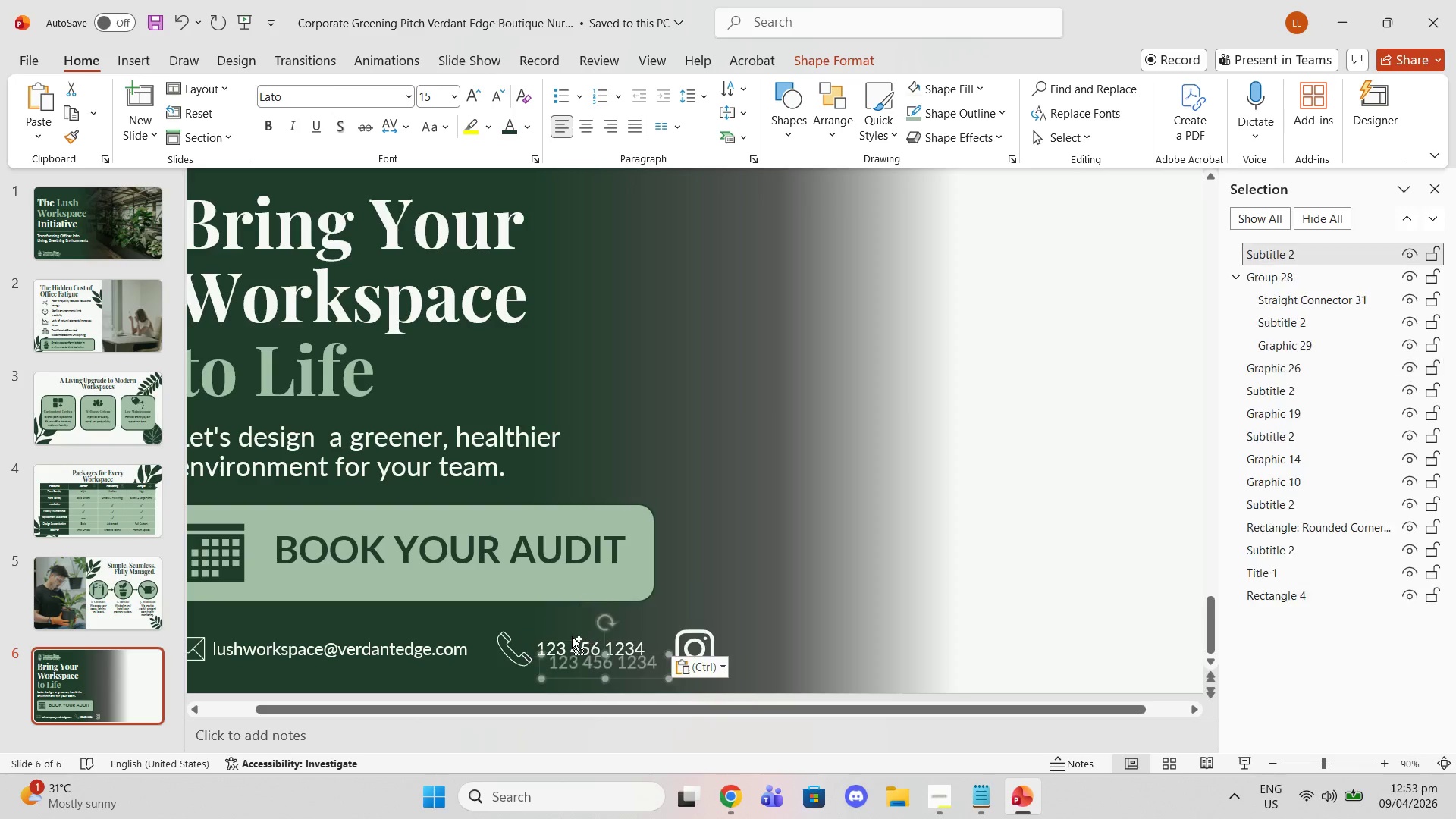 
key(Control+V)
 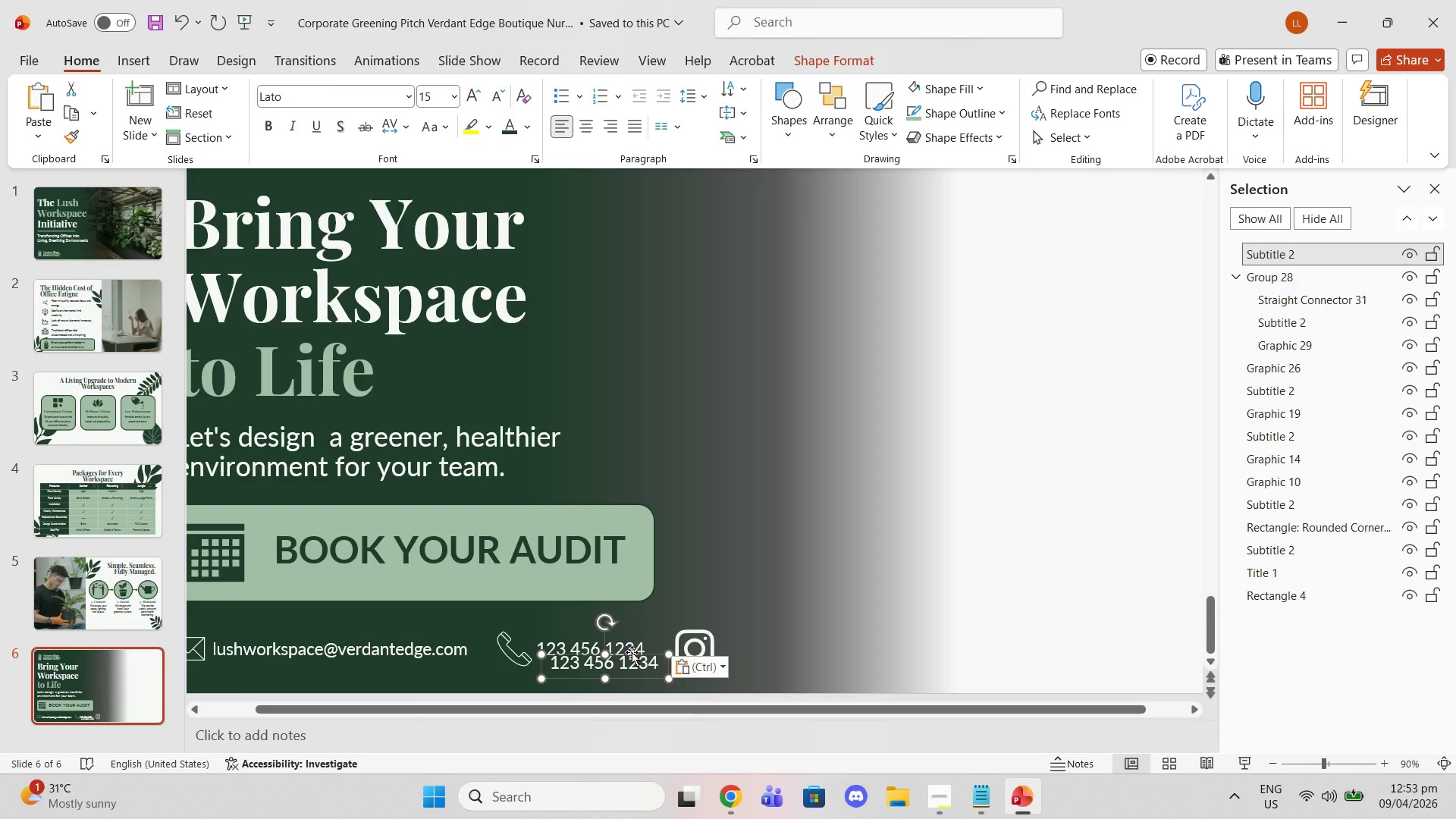 
left_click_drag(start_coordinate=[635, 655], to_coordinate=[810, 642])
 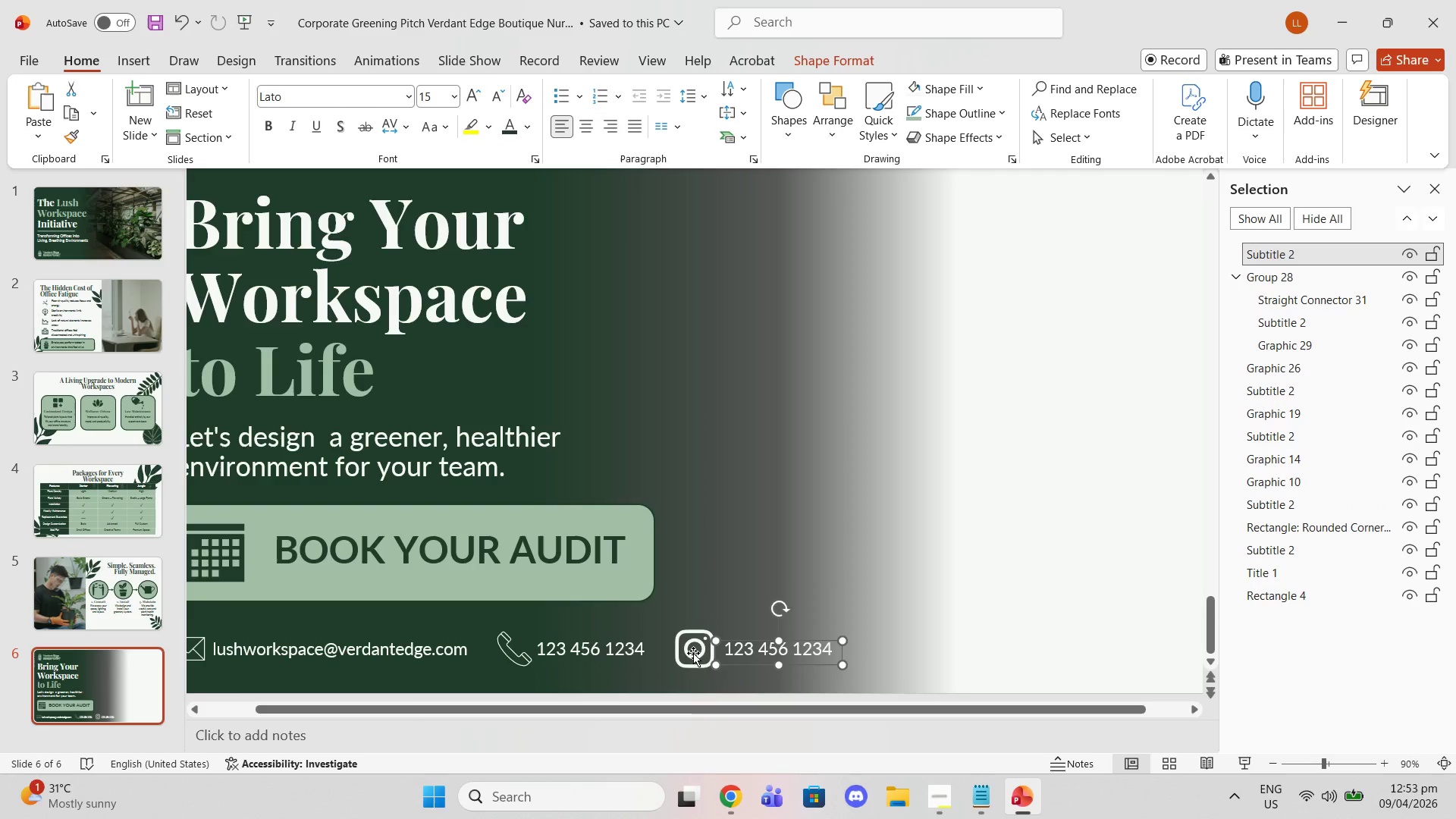 
left_click([688, 654])
 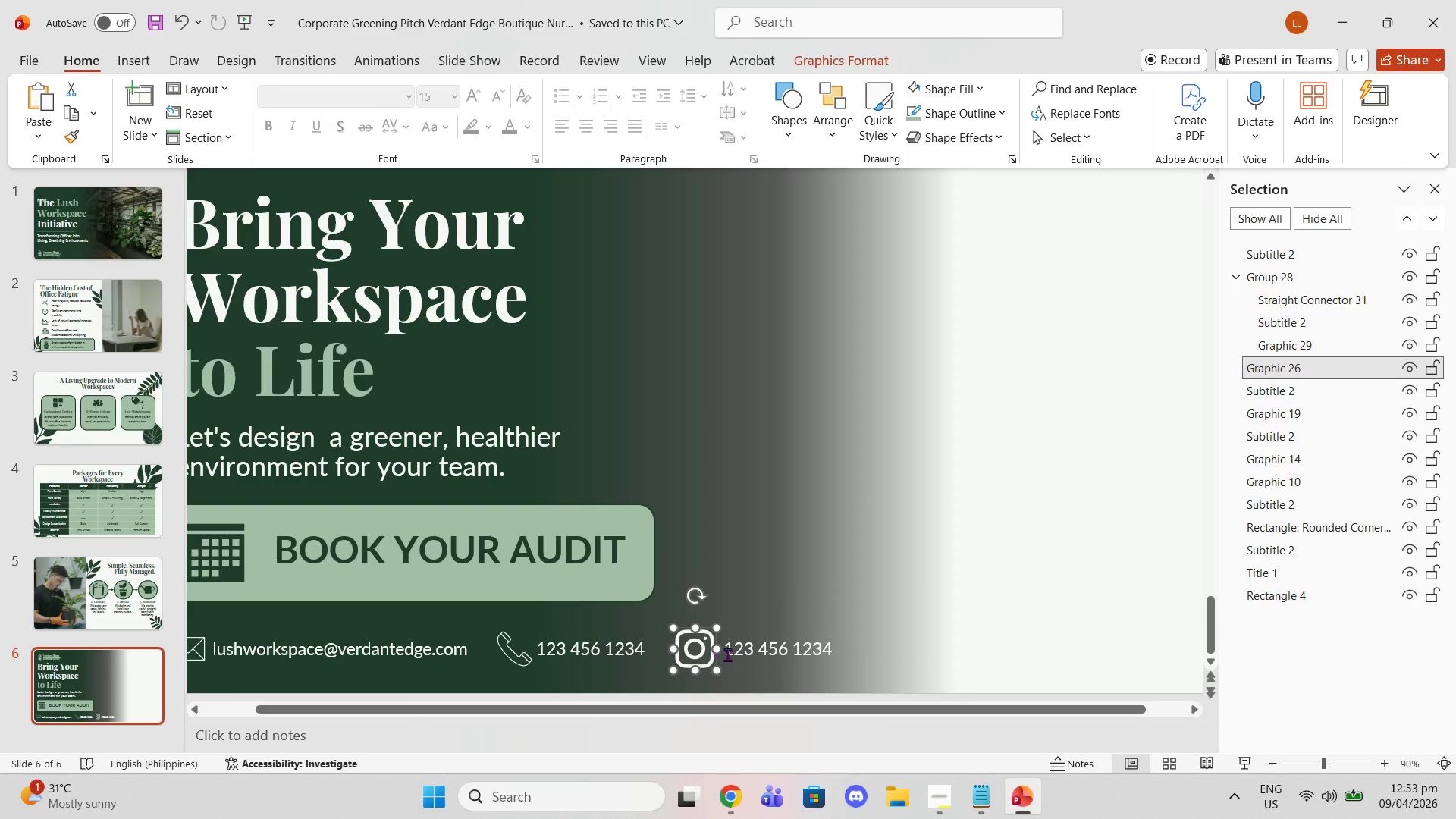 
left_click([729, 654])
 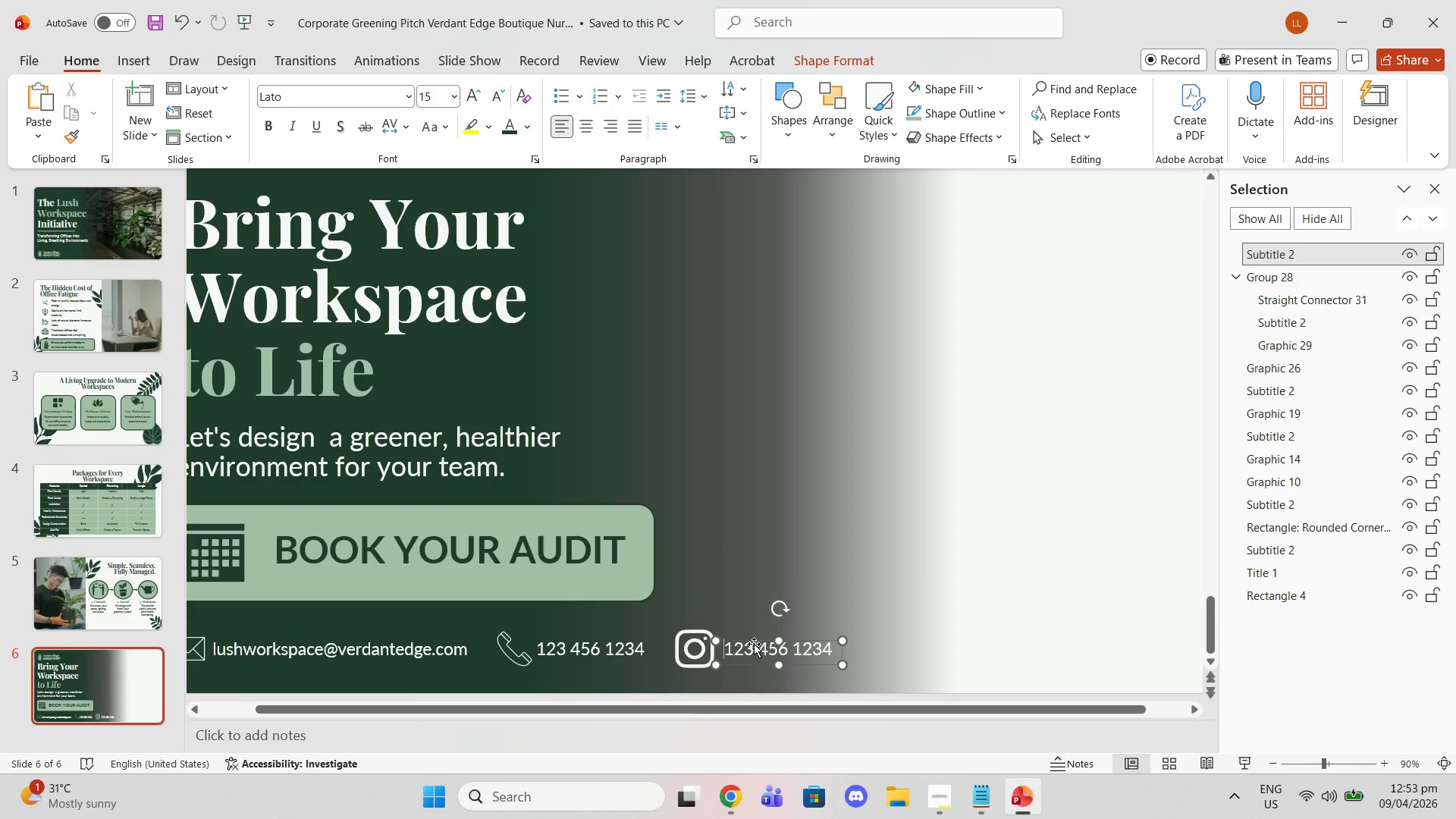 
double_click([755, 645])
 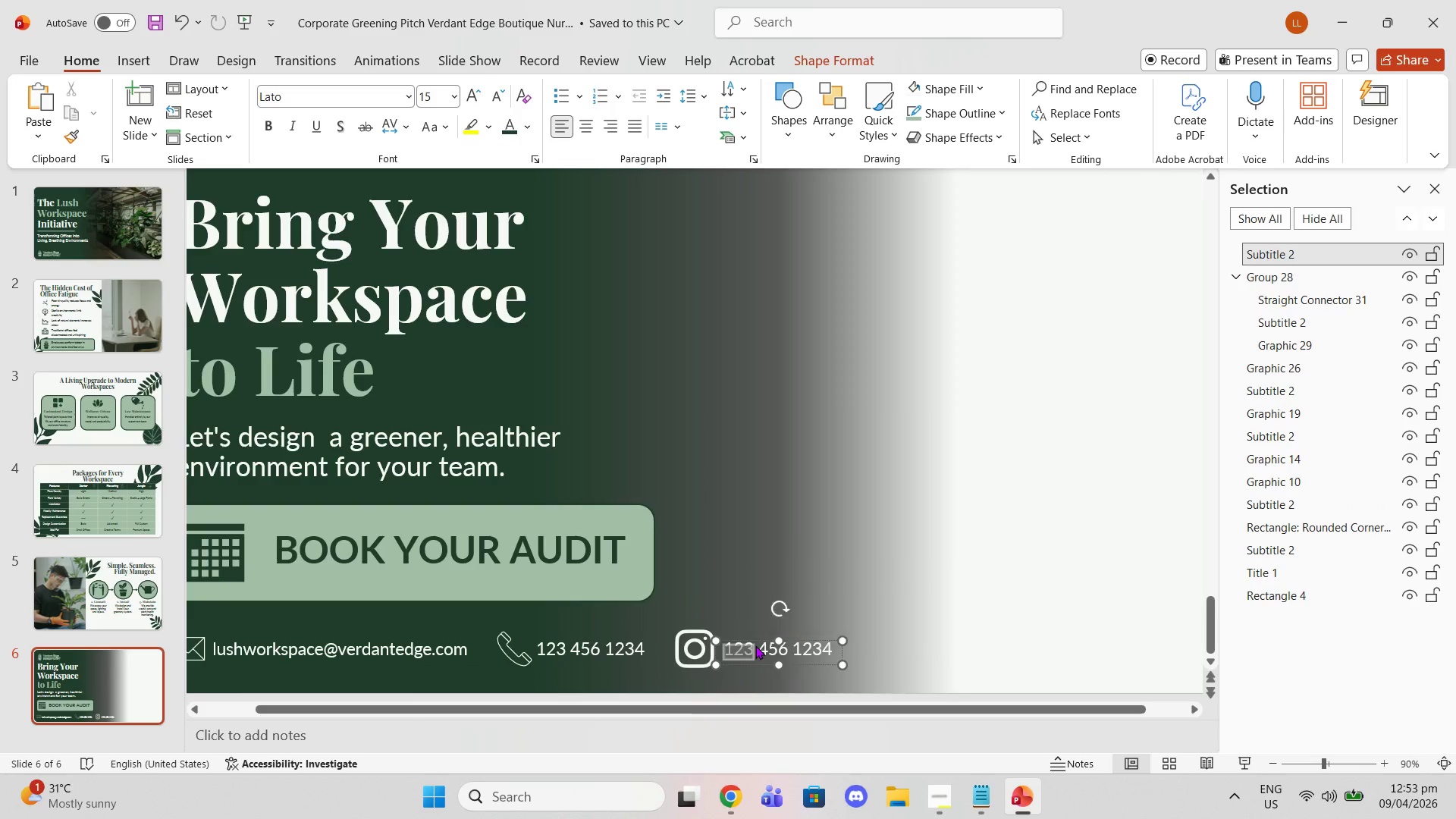 
triple_click([755, 645])
 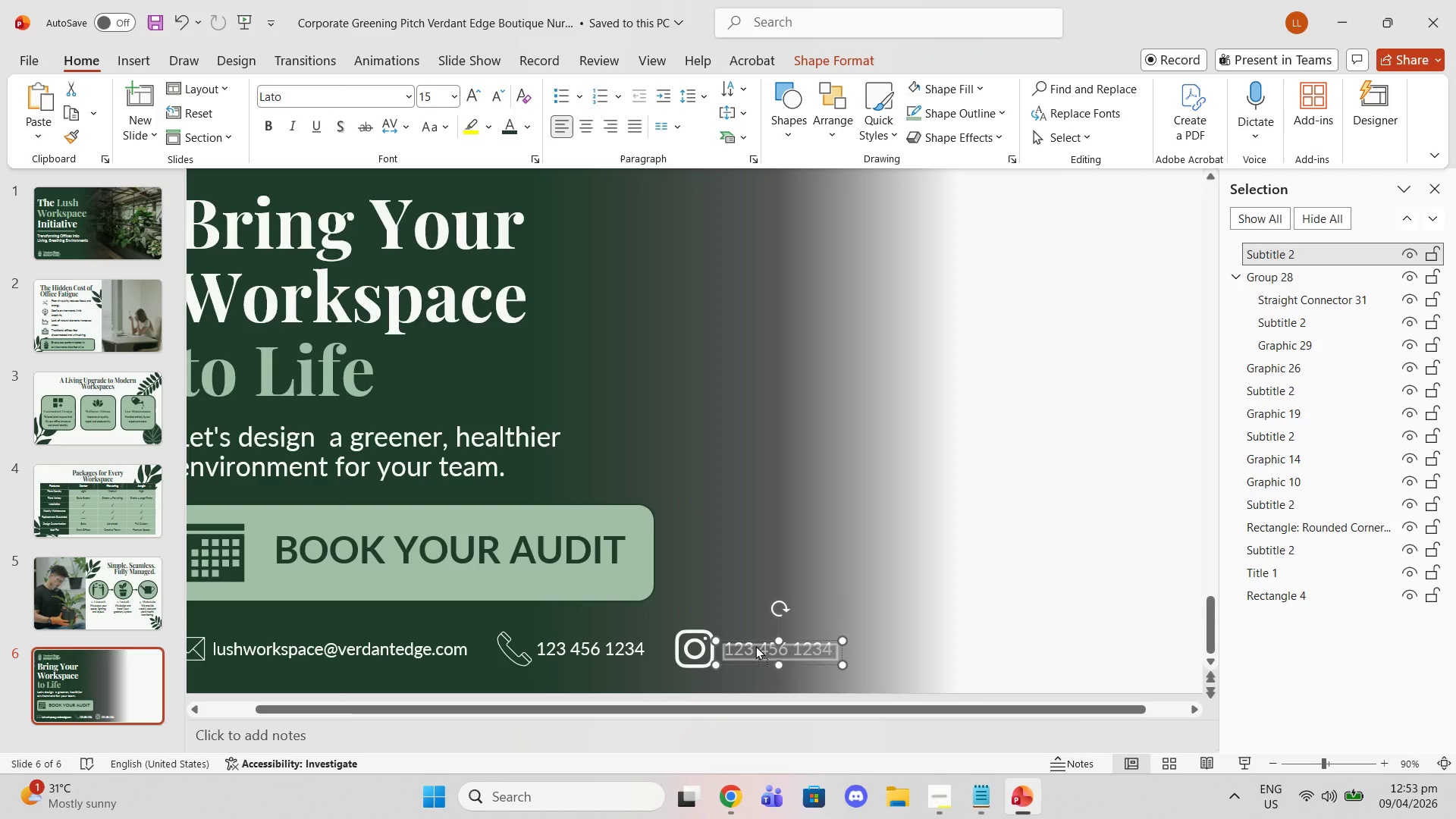 
left_click([755, 645])
 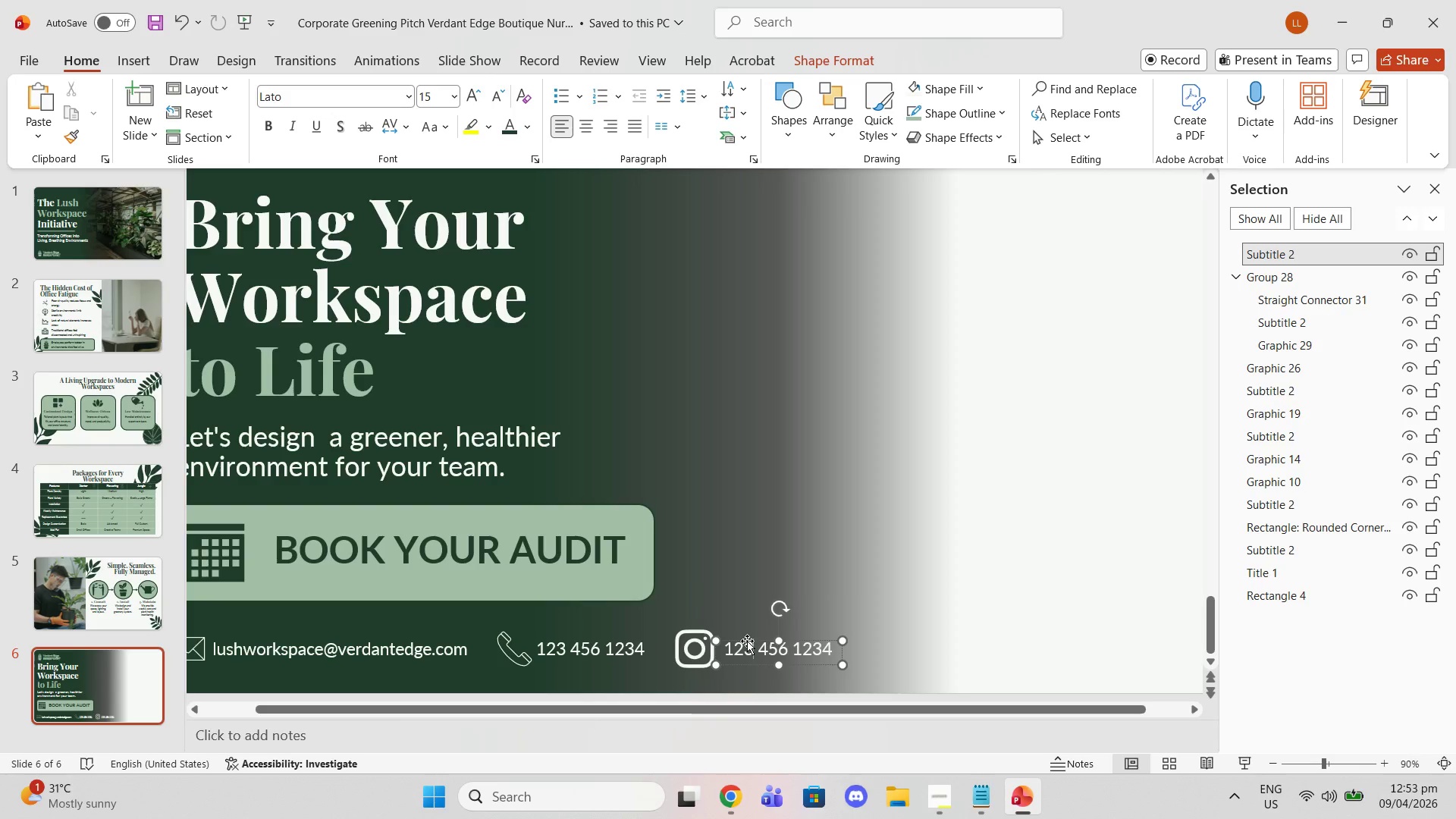 
left_click_drag(start_coordinate=[747, 641], to_coordinate=[747, 635])
 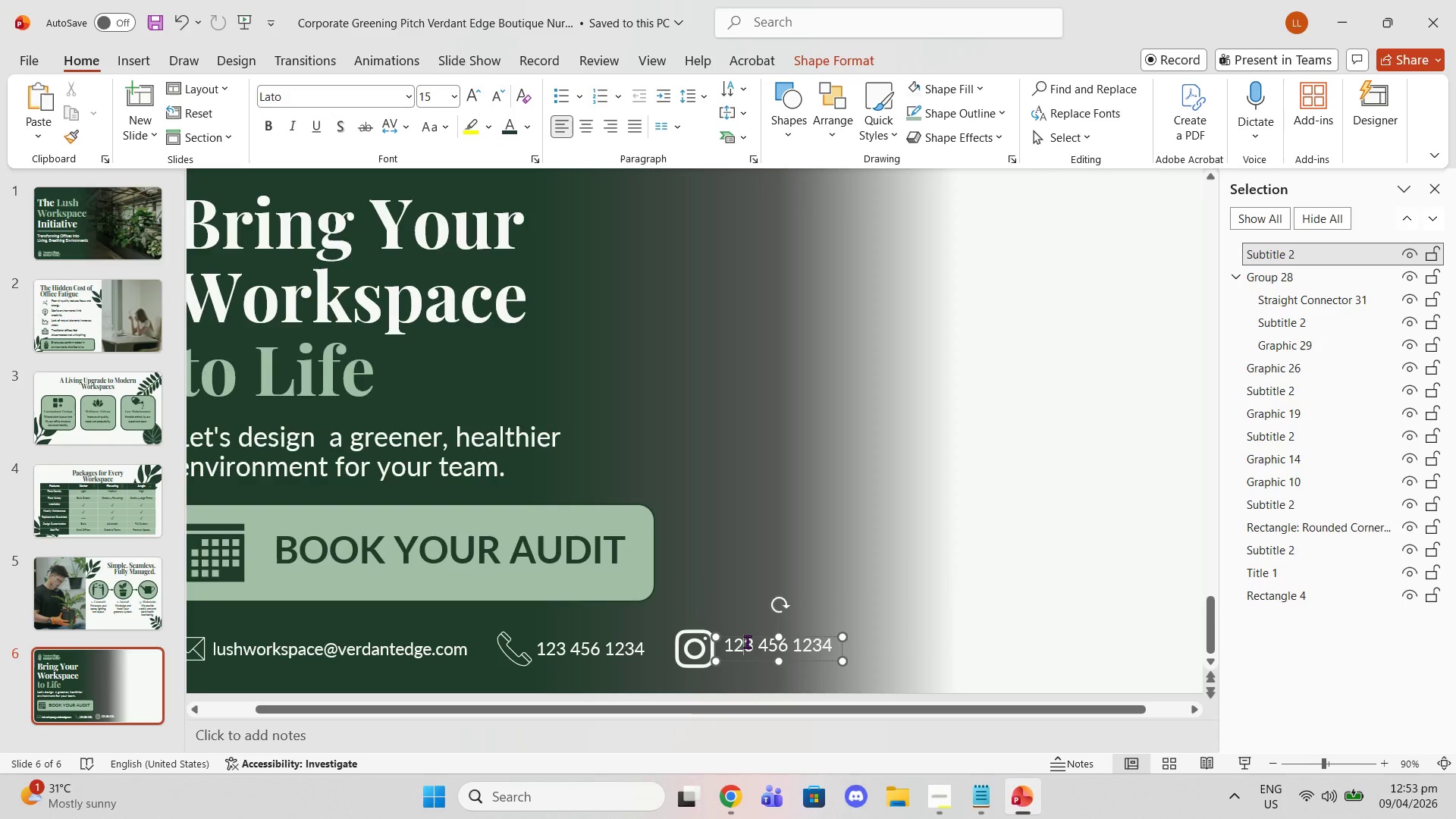 
double_click([746, 642])
 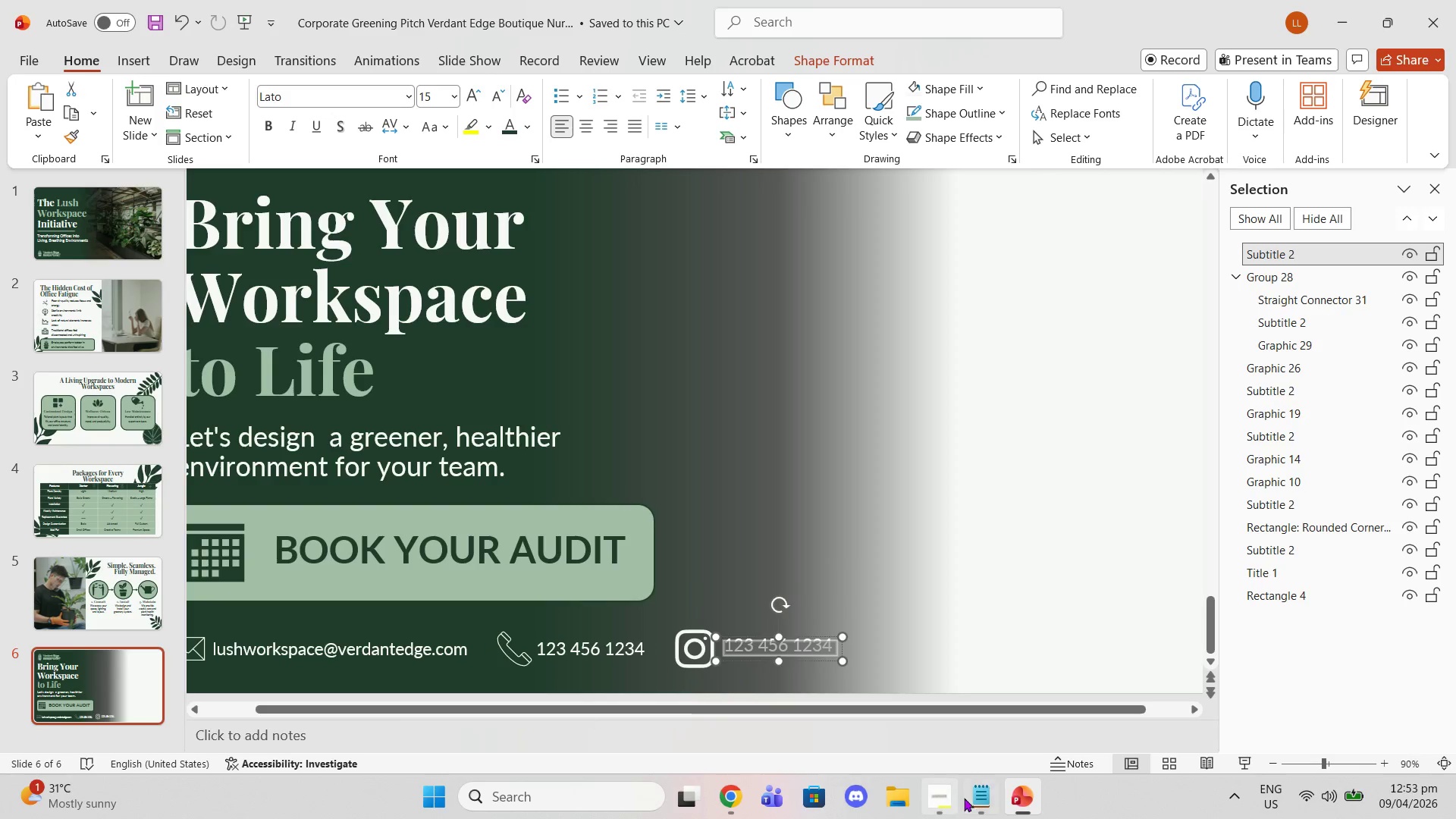 
left_click([971, 798])
 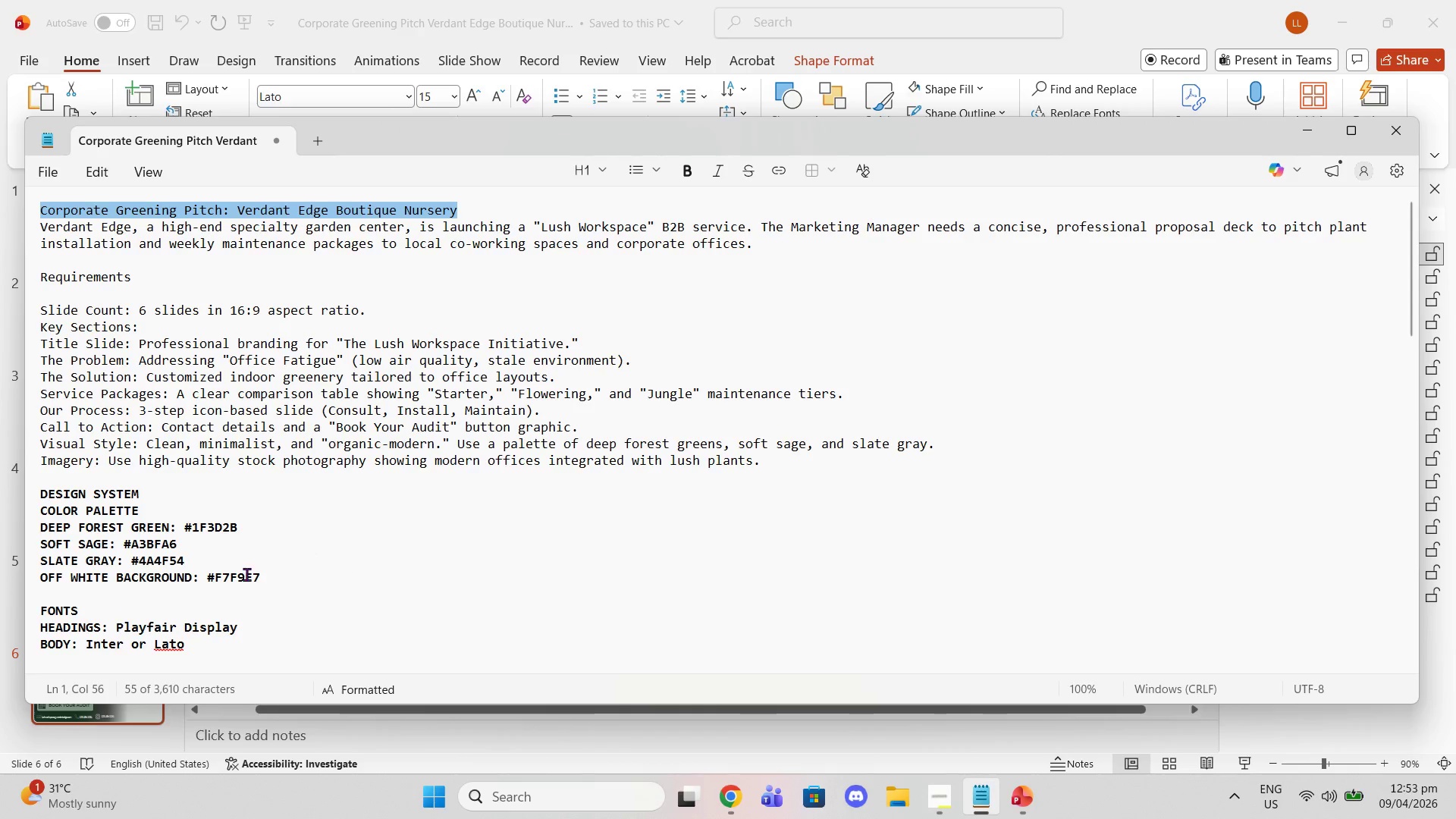 
scroll: coordinate [242, 588], scroll_direction: down, amount: 19.0
 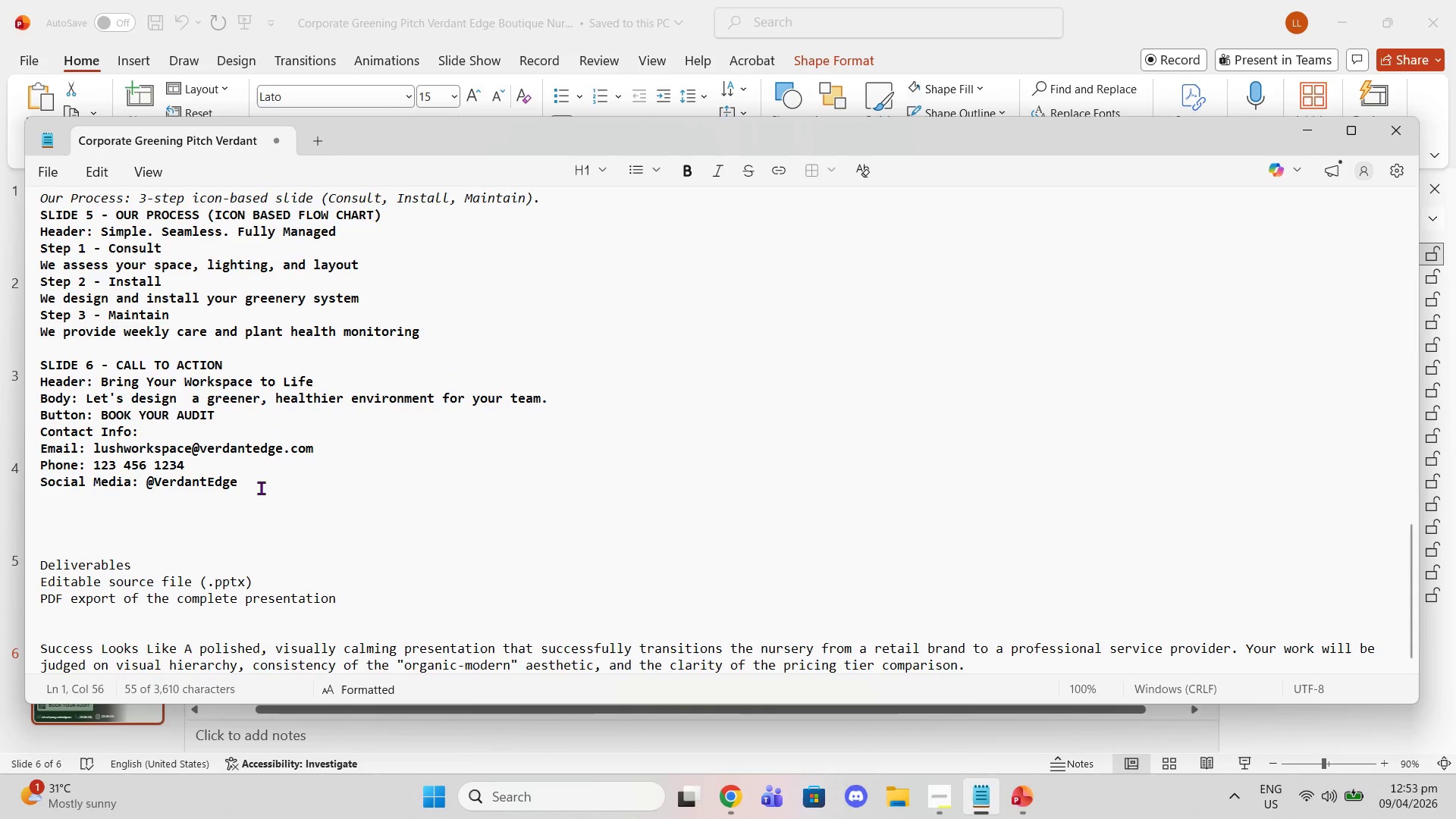 
left_click_drag(start_coordinate=[261, 488], to_coordinate=[147, 482])
 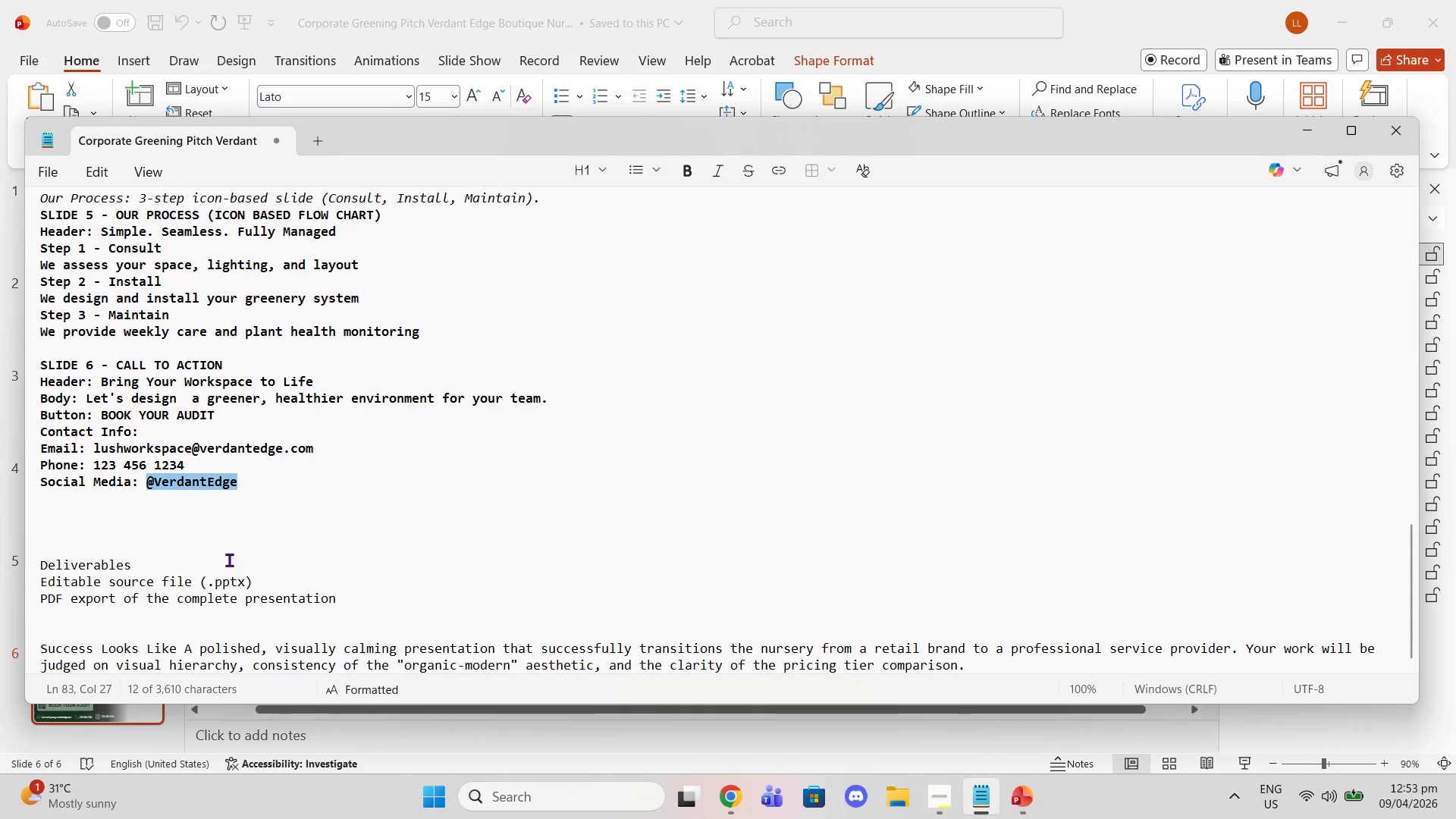 
key(Control+C)
 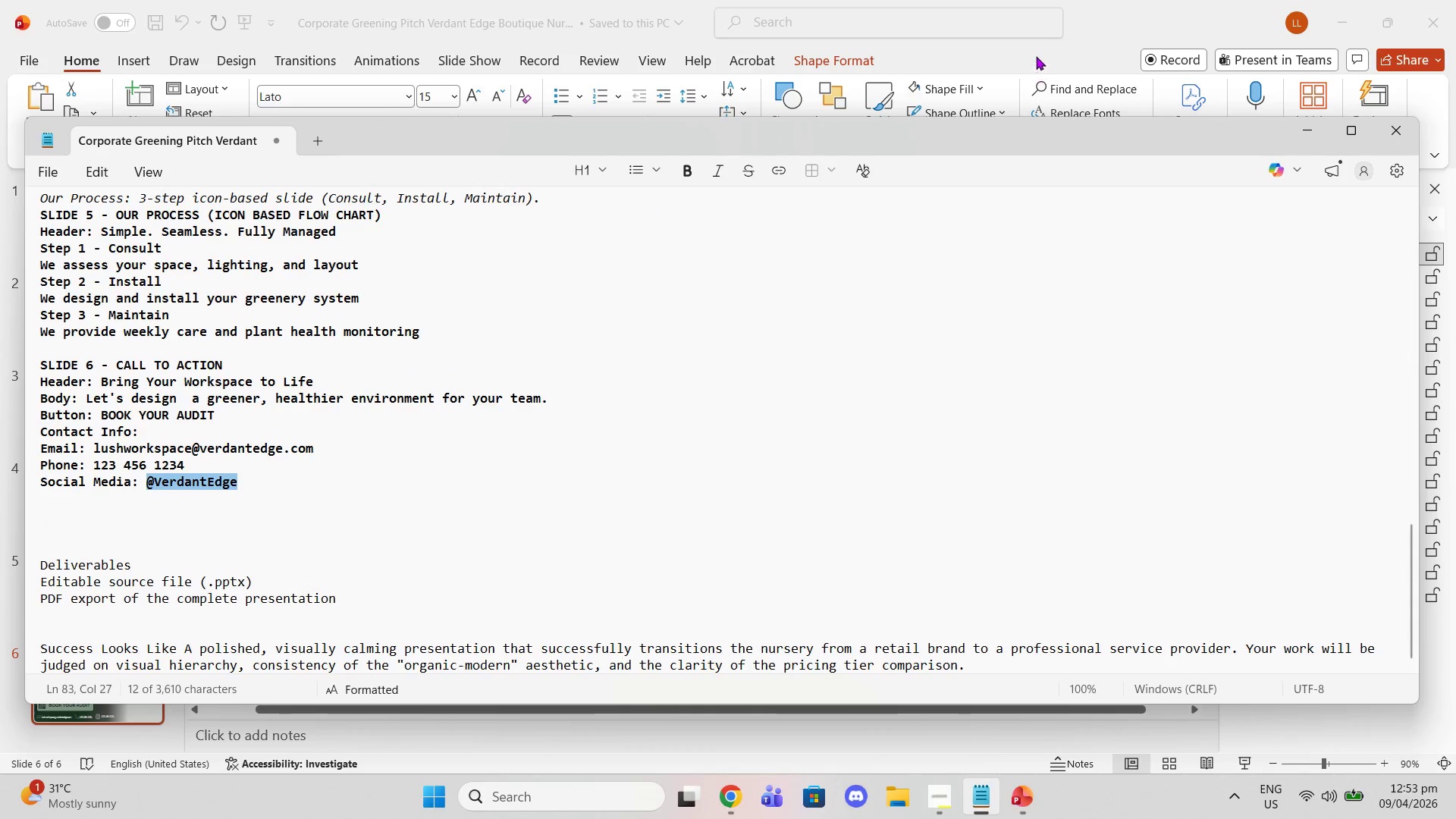 
left_click([1031, 52])
 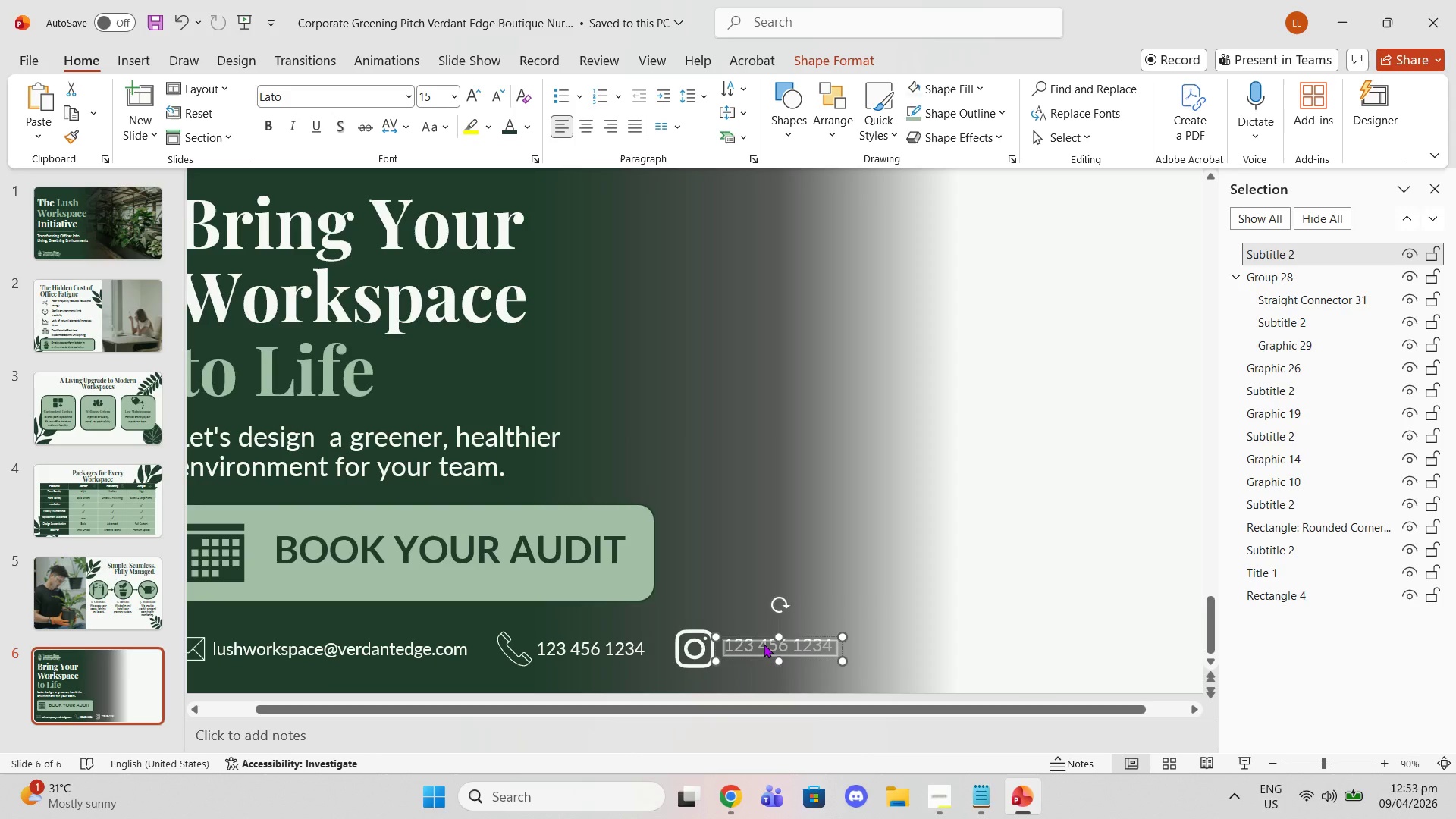 
key(Control+V)
 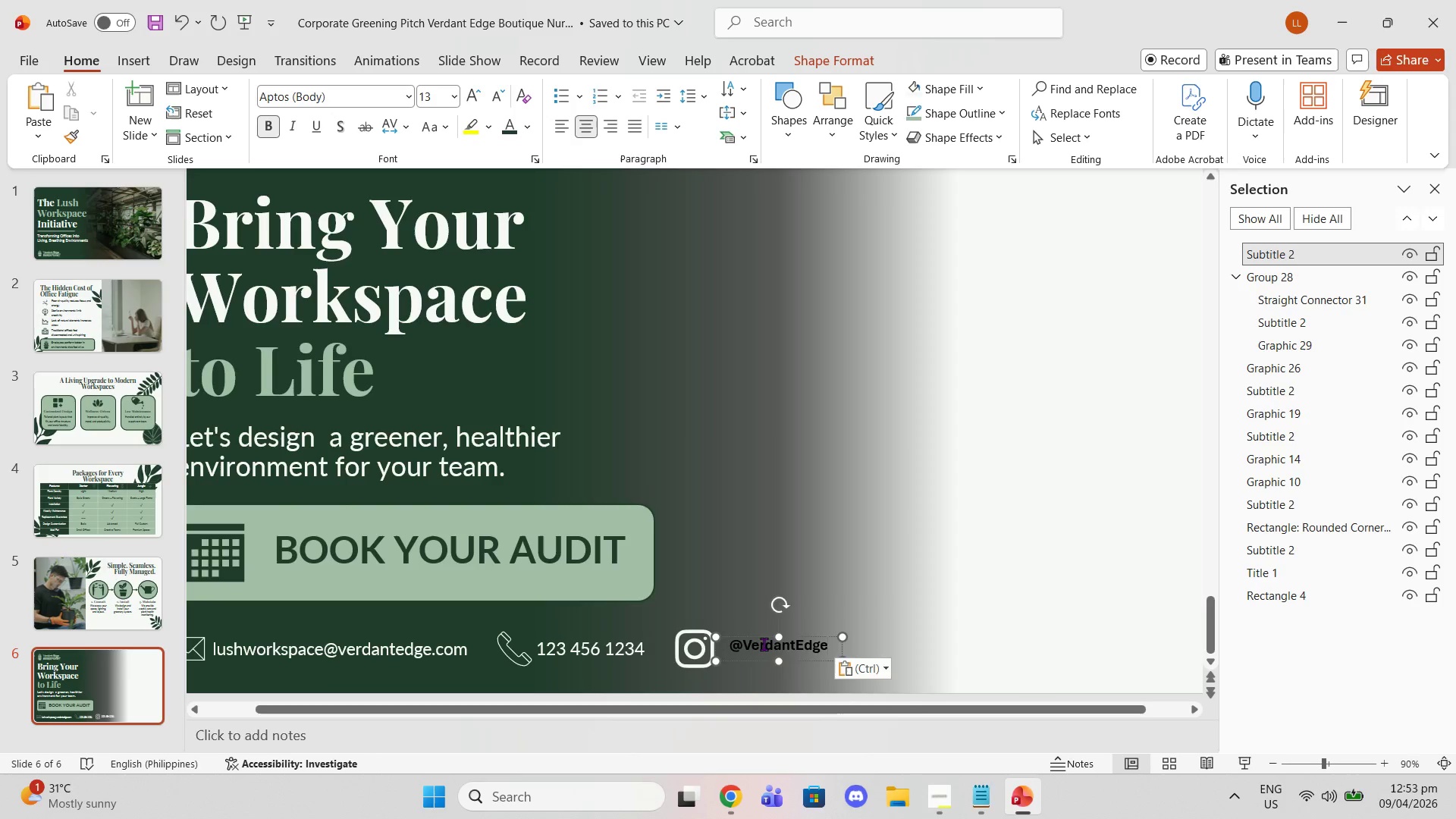 
key(Control+ControlLeft)
 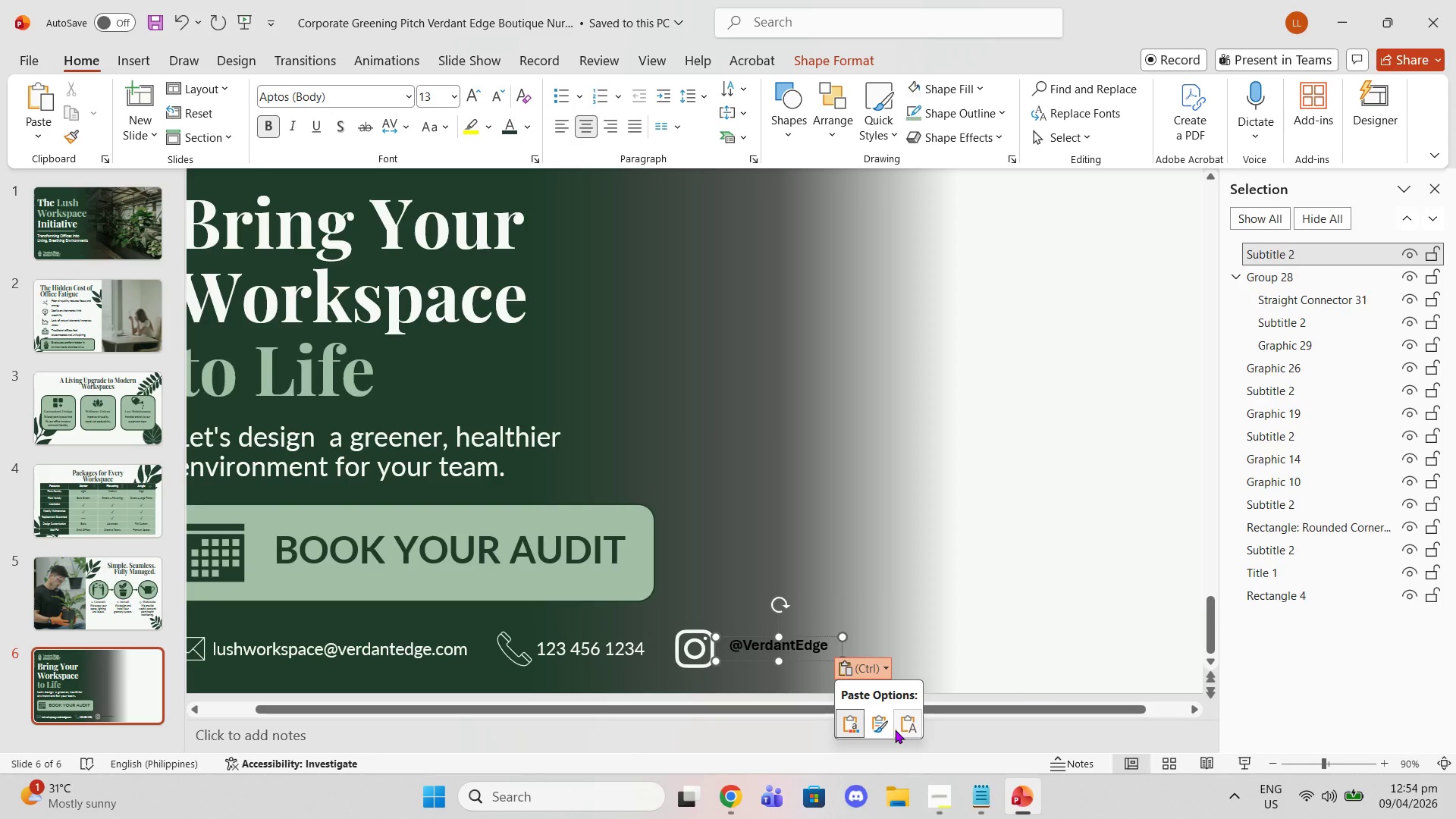 
left_click([908, 729])
 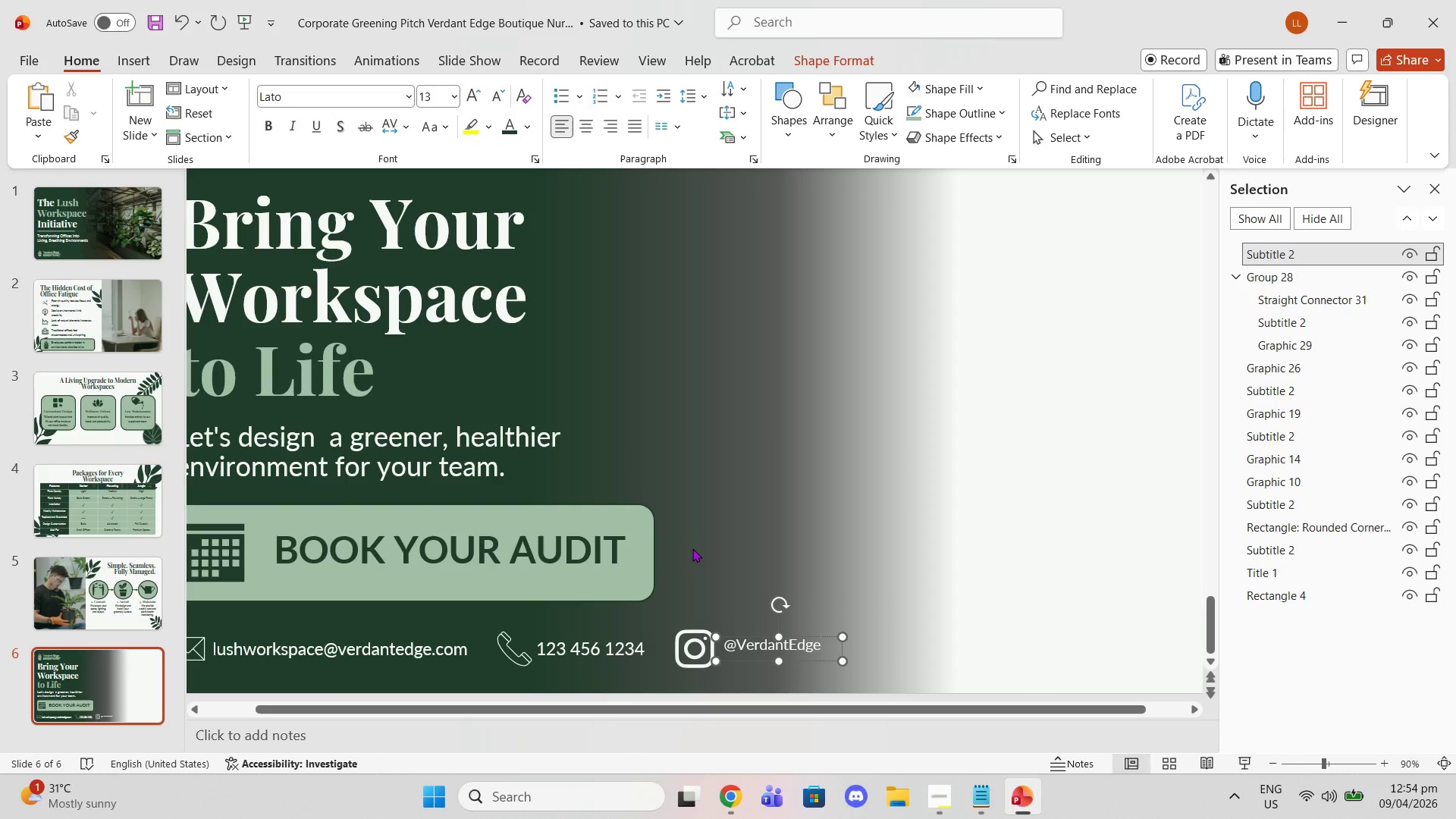 
 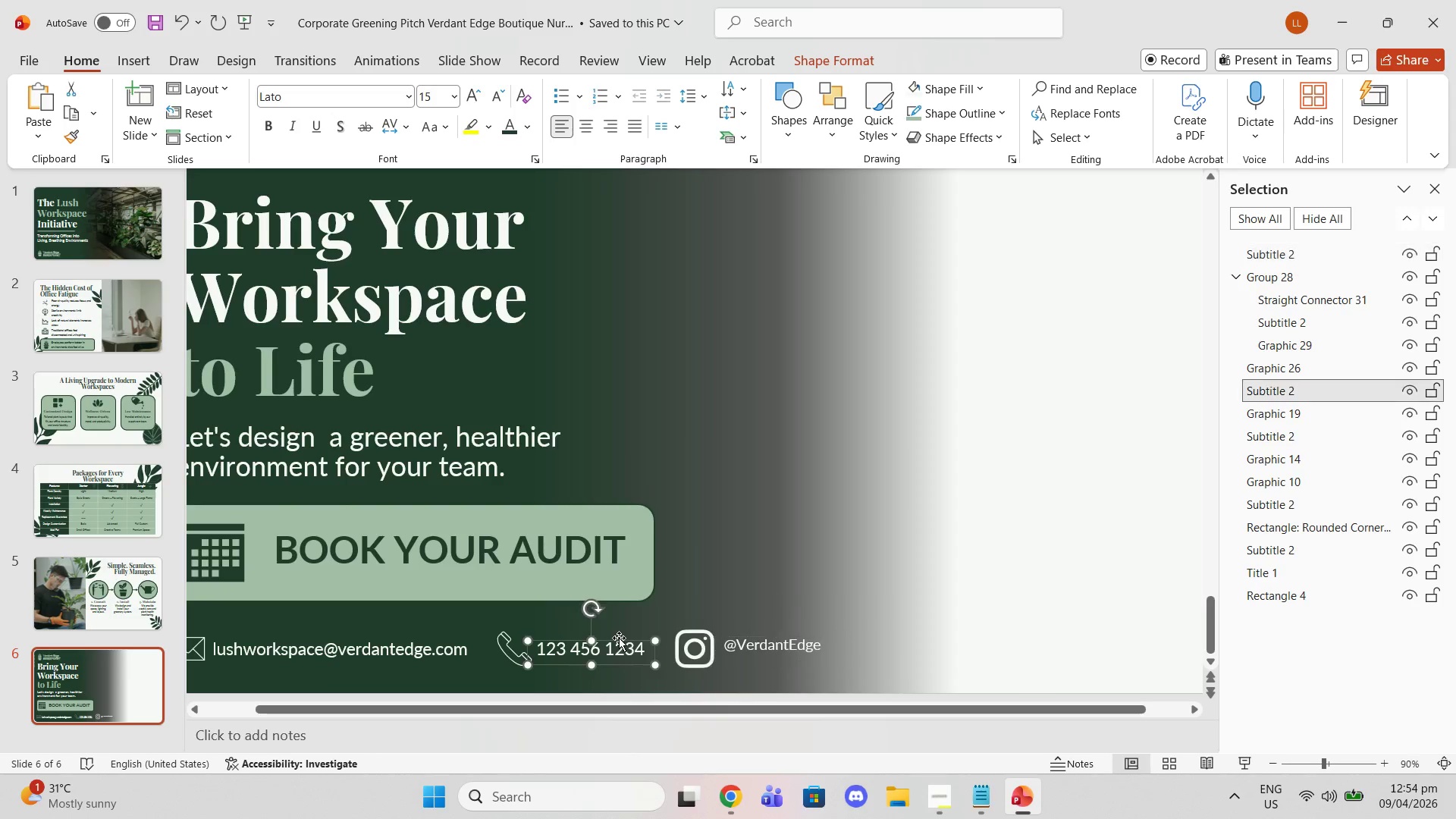 
left_click([619, 638])
 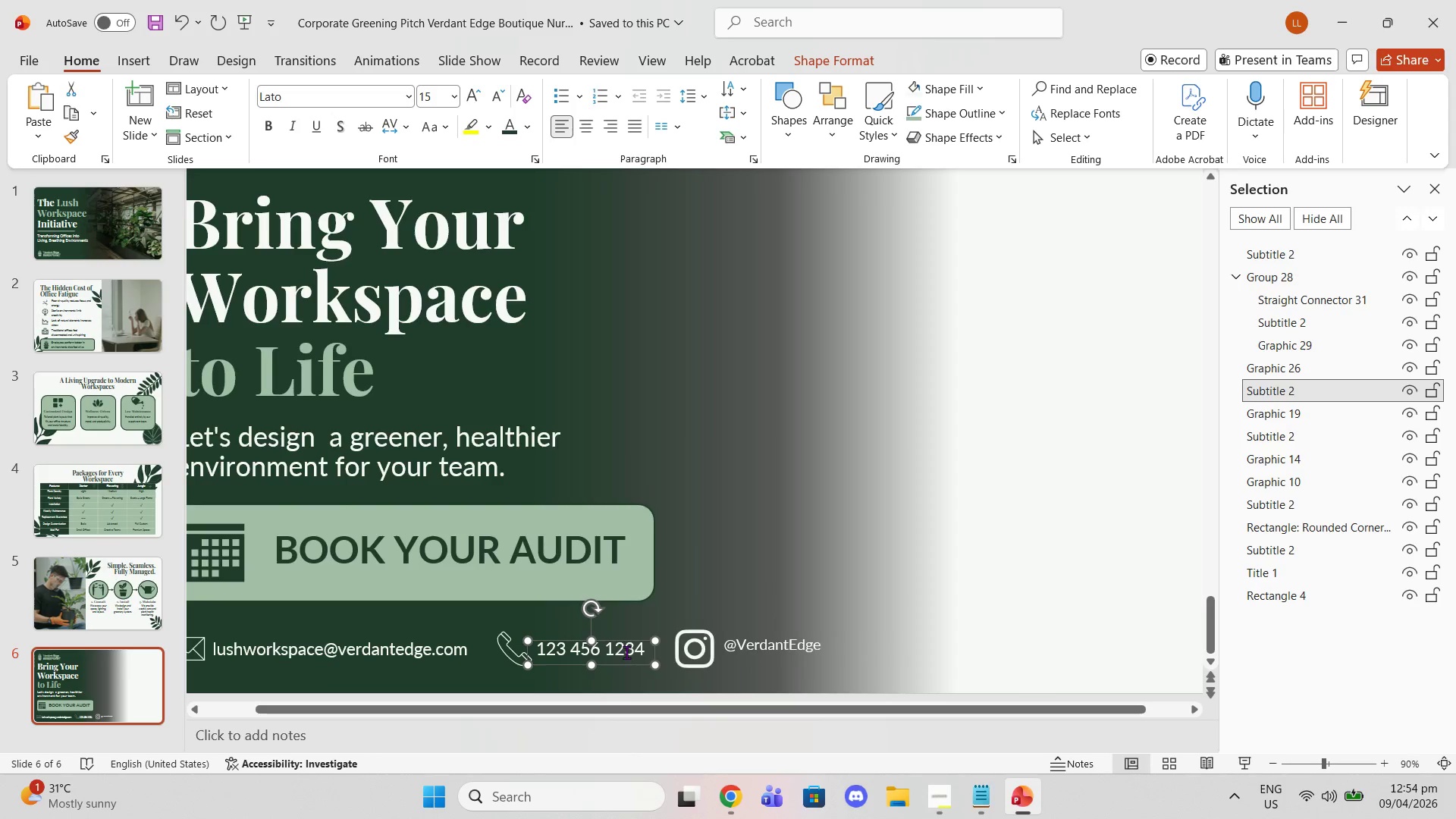 
left_click([626, 652])
 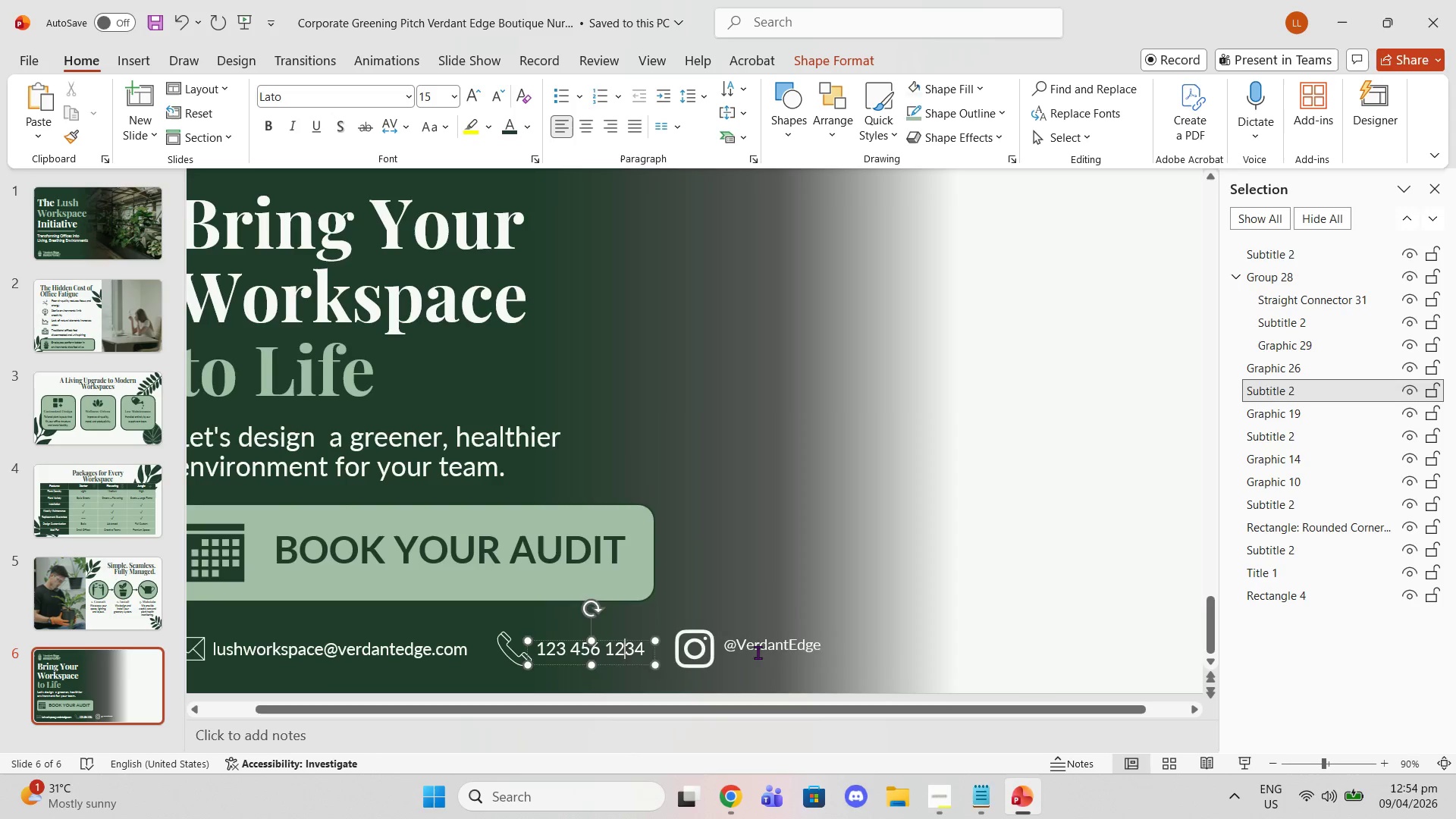 
left_click([758, 652])
 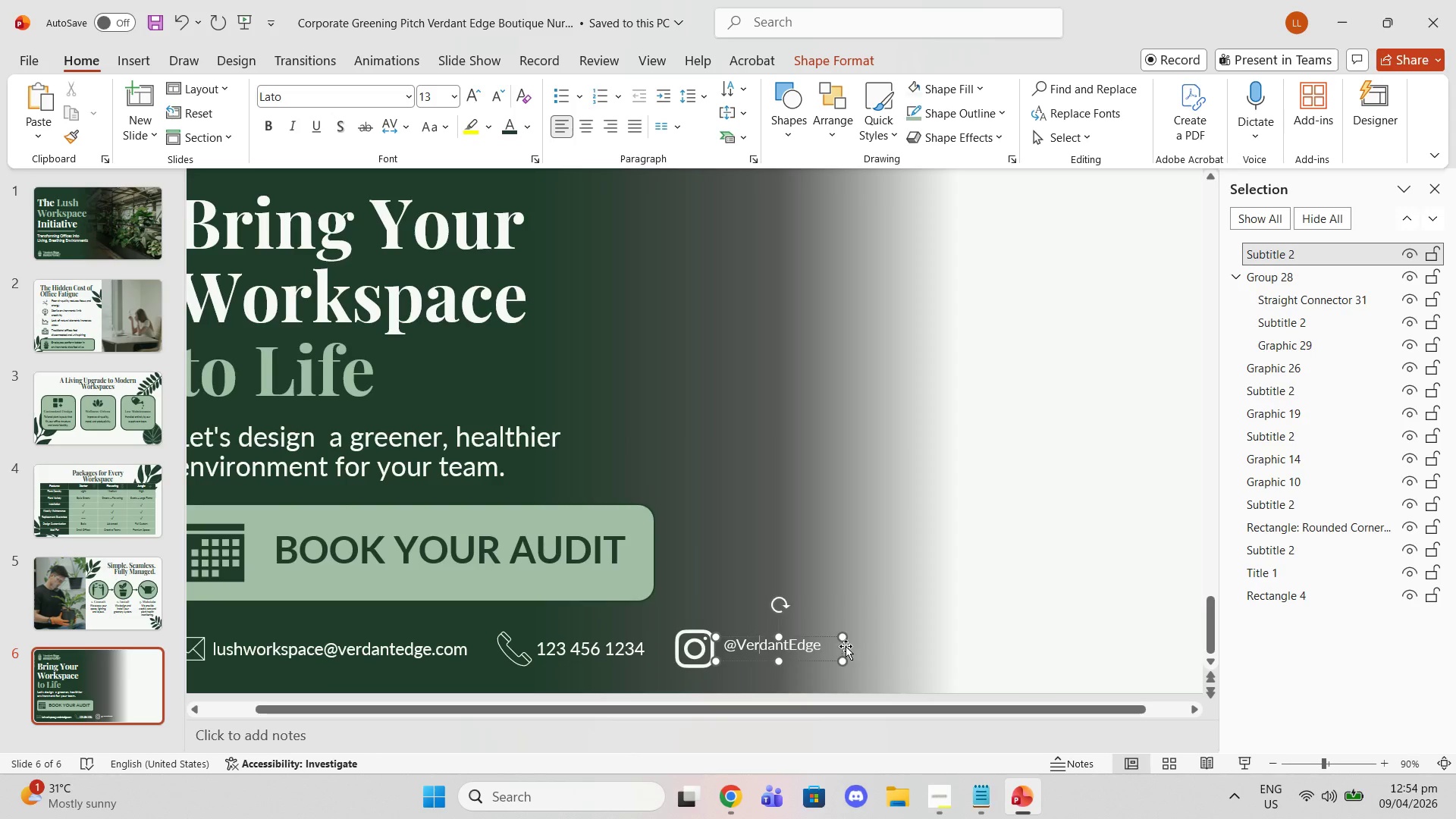 
left_click([846, 646])
 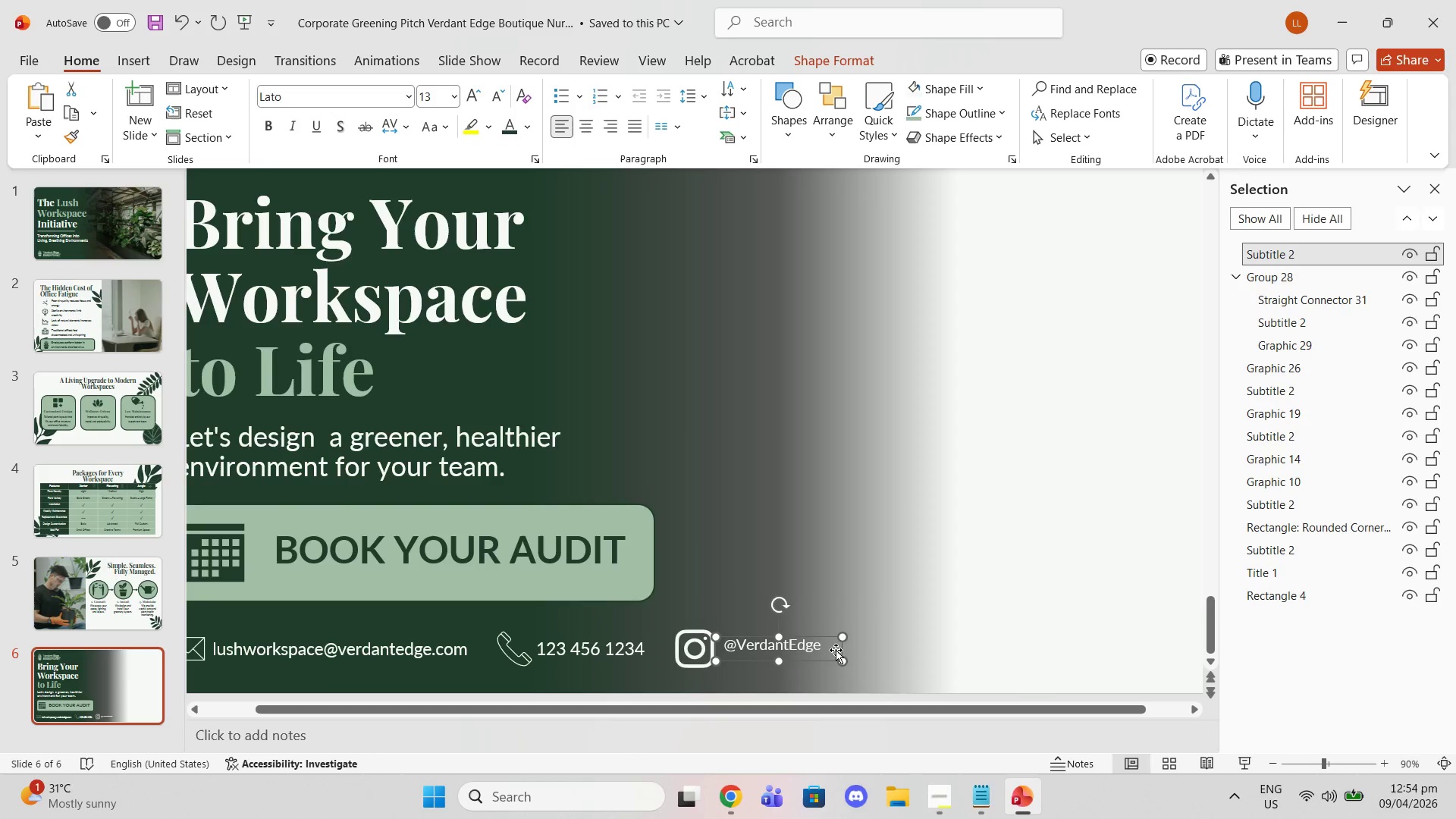 
left_click([836, 650])
 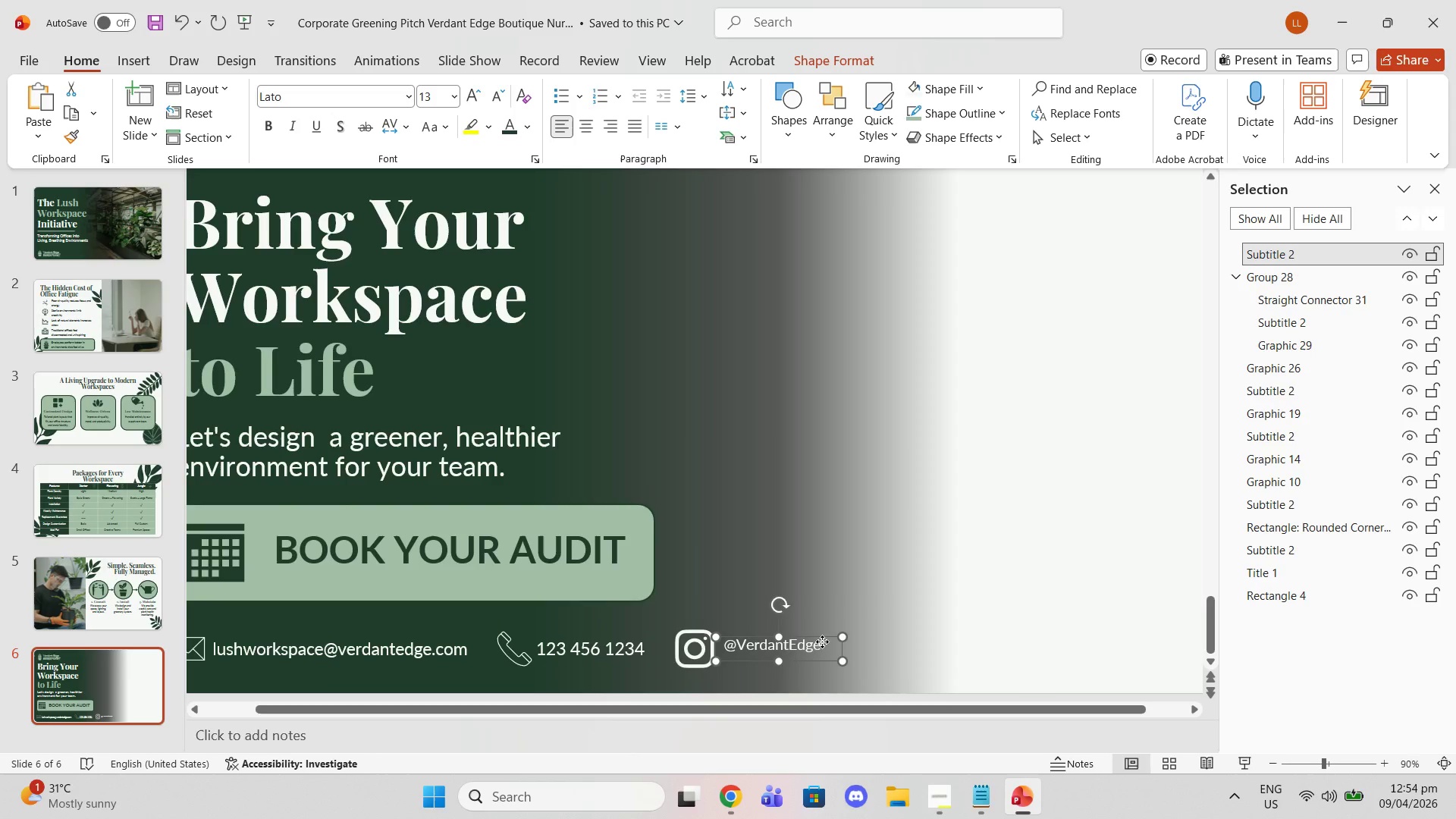 
left_click([822, 642])
 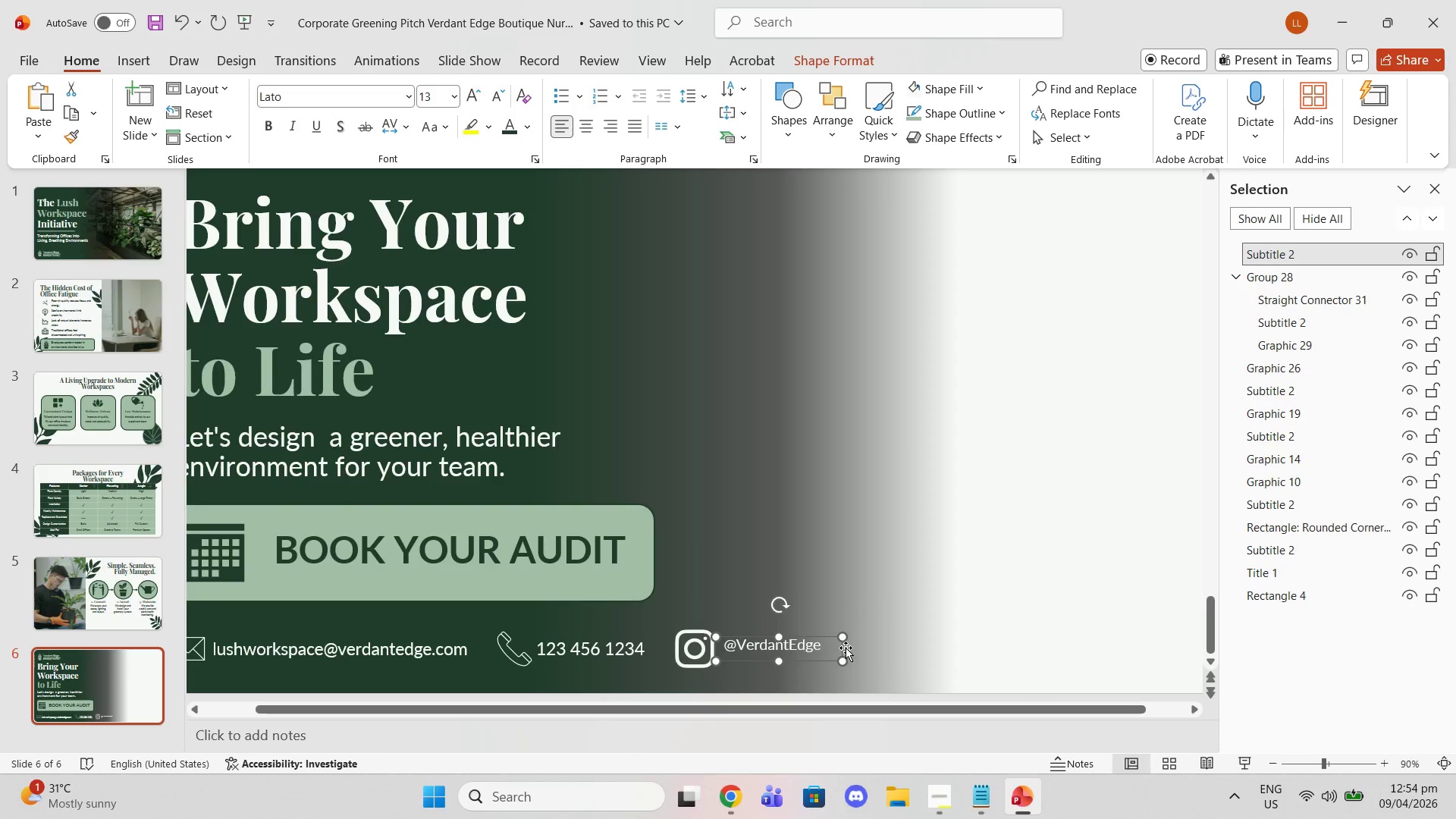 
left_click([849, 648])
 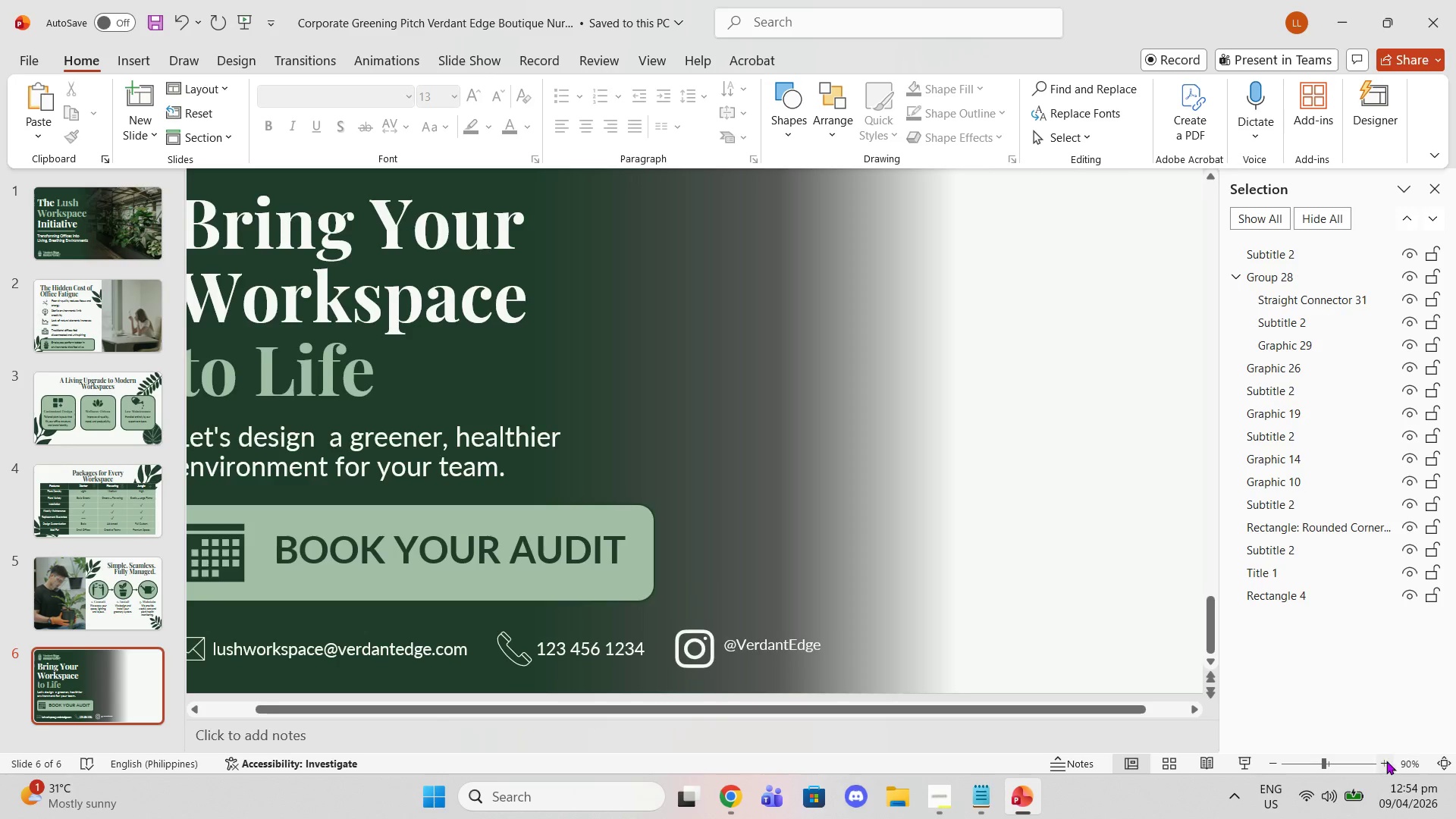 
double_click([1389, 761])
 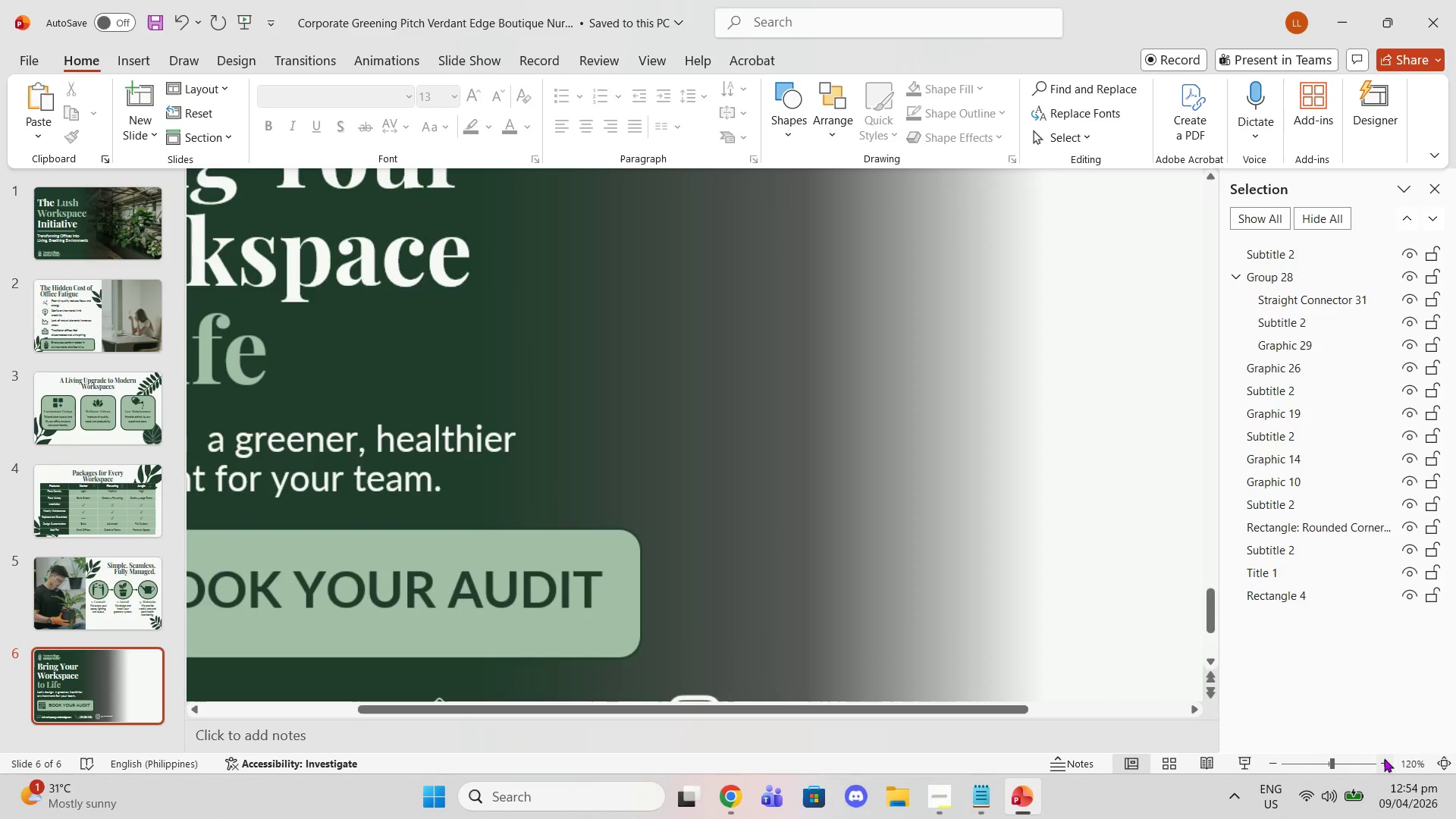 
triple_click([1389, 761])
 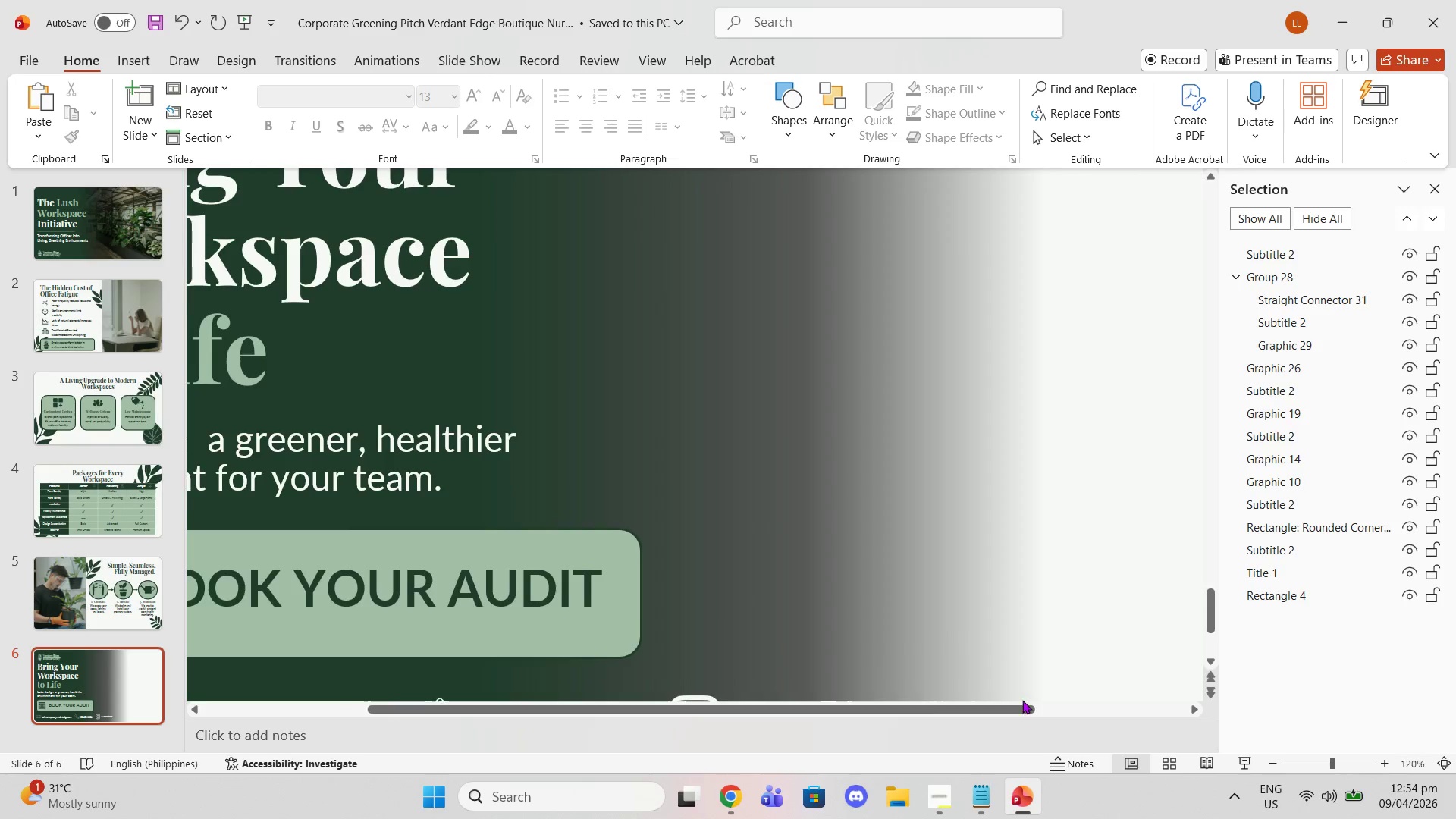 
scroll: coordinate [944, 695], scroll_direction: down, amount: 5.0
 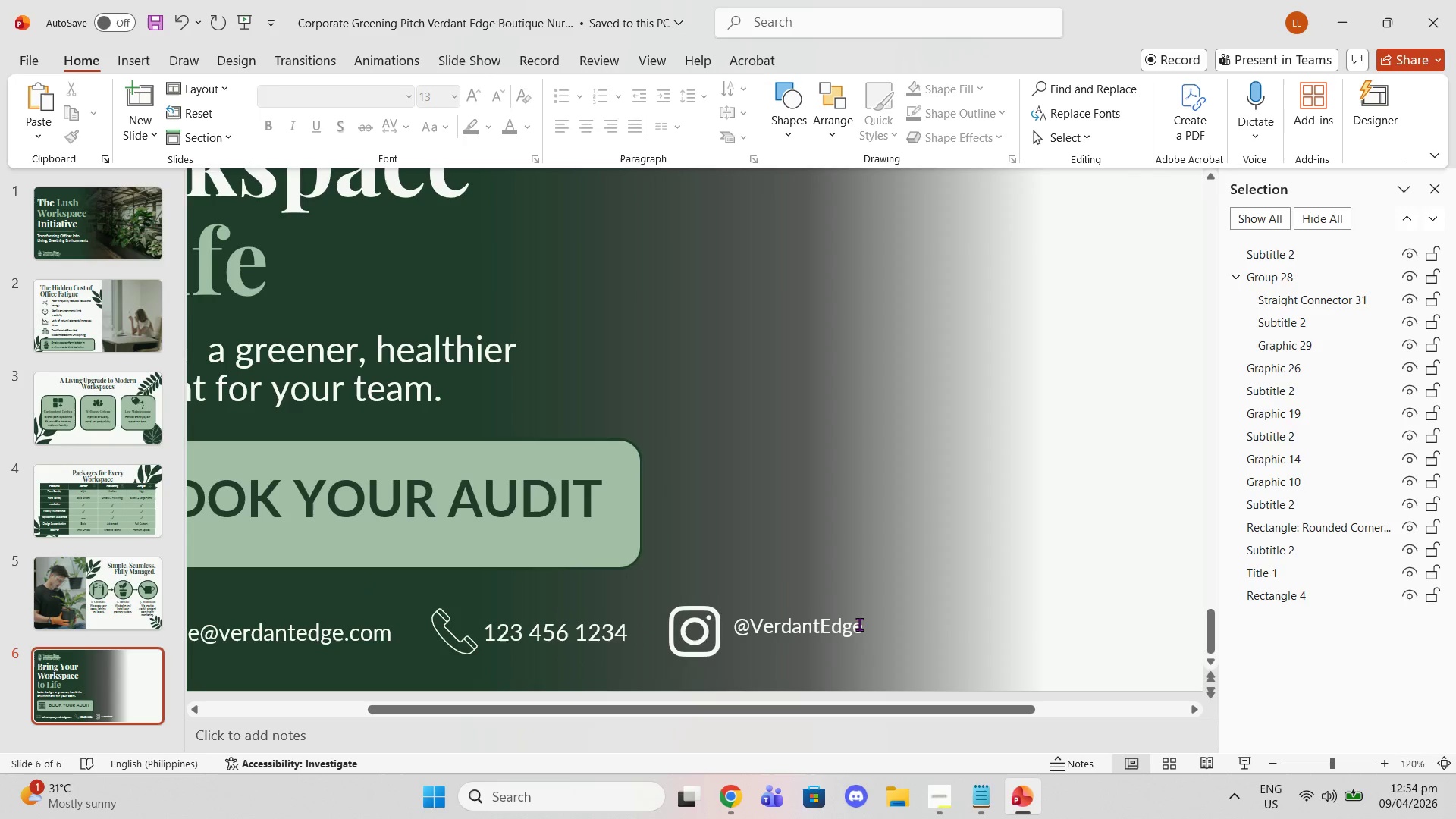 
left_click([858, 628])
 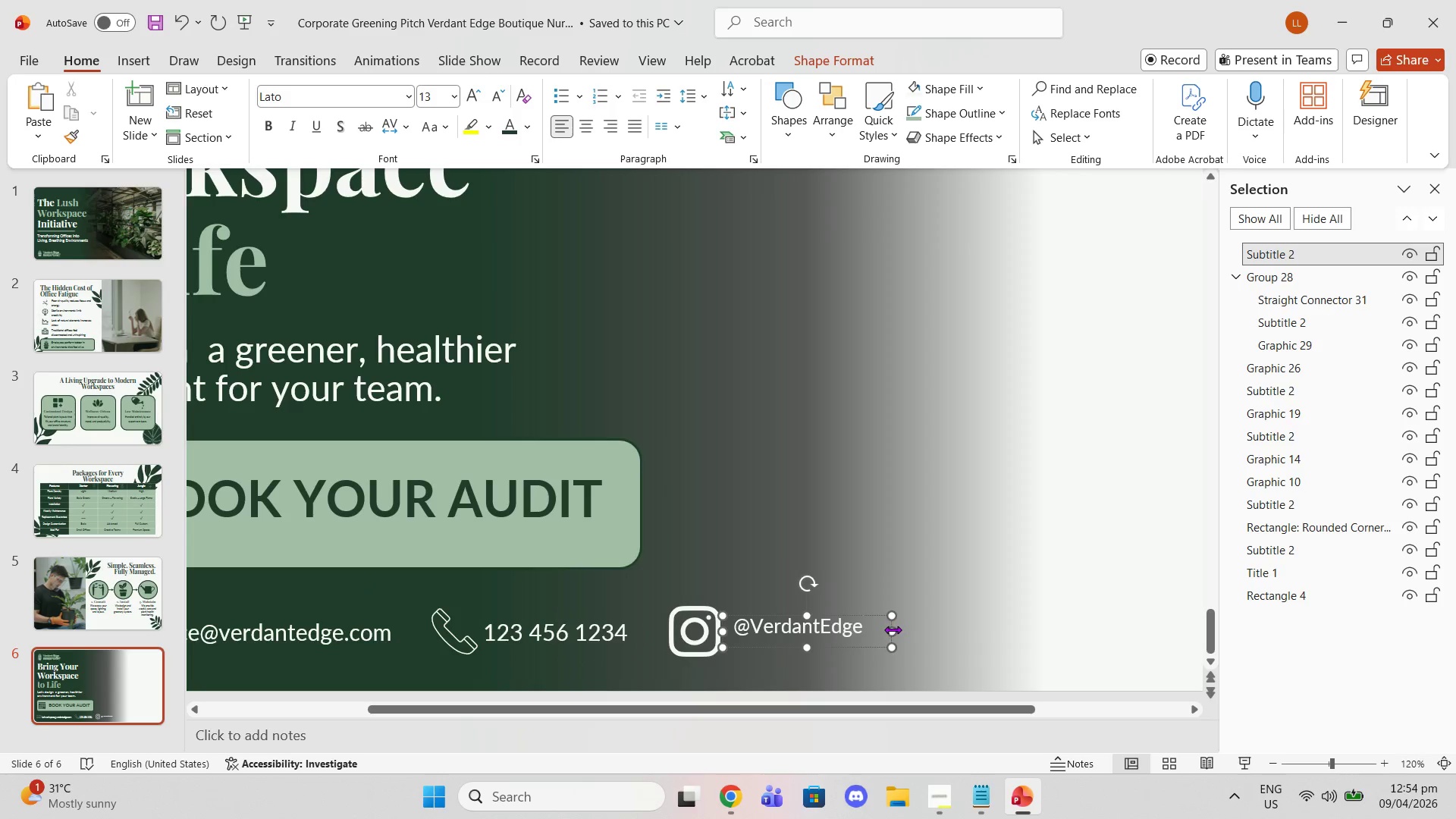 
left_click_drag(start_coordinate=[893, 629], to_coordinate=[918, 632])
 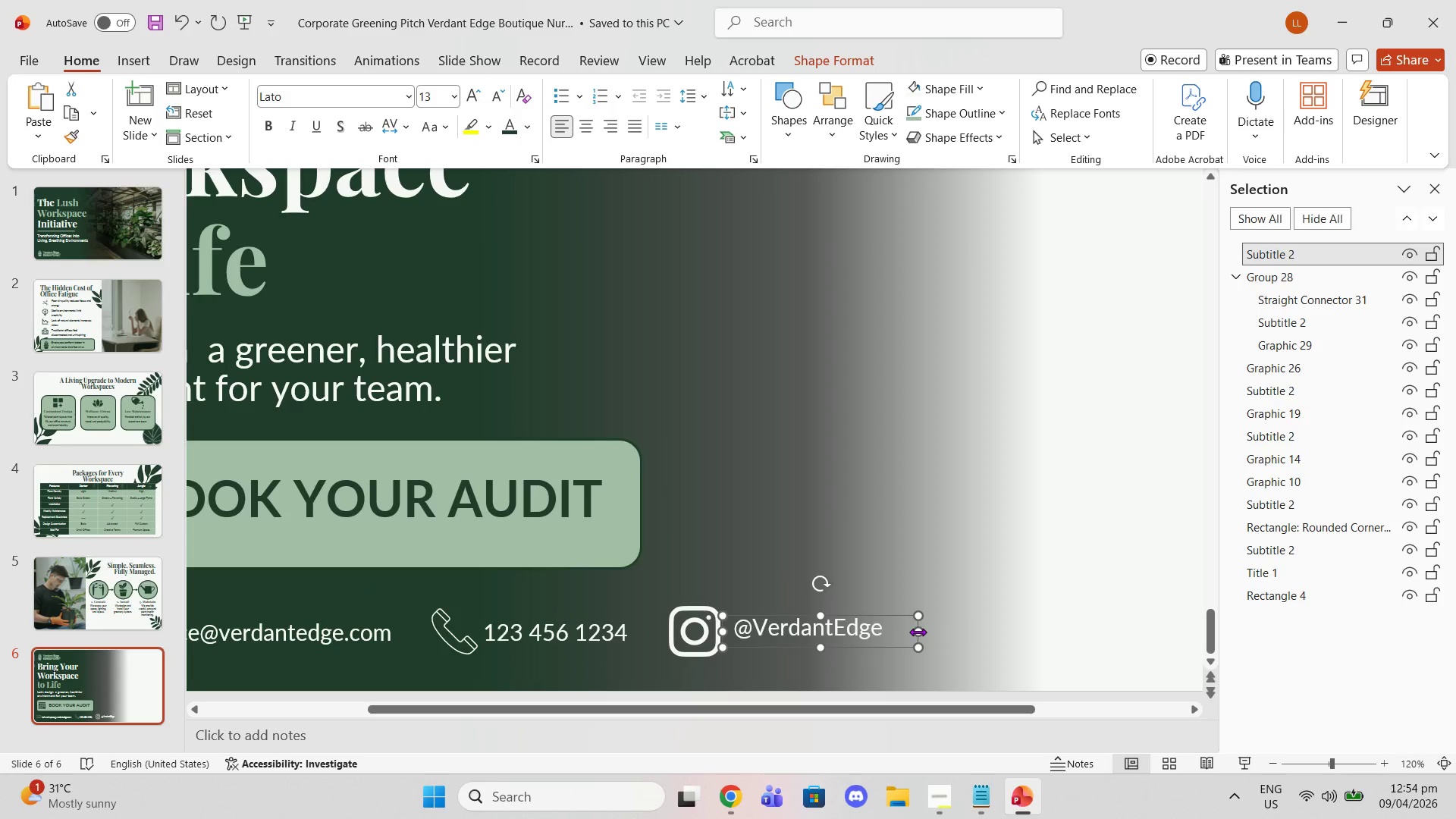 
left_click_drag(start_coordinate=[918, 632], to_coordinate=[933, 632])
 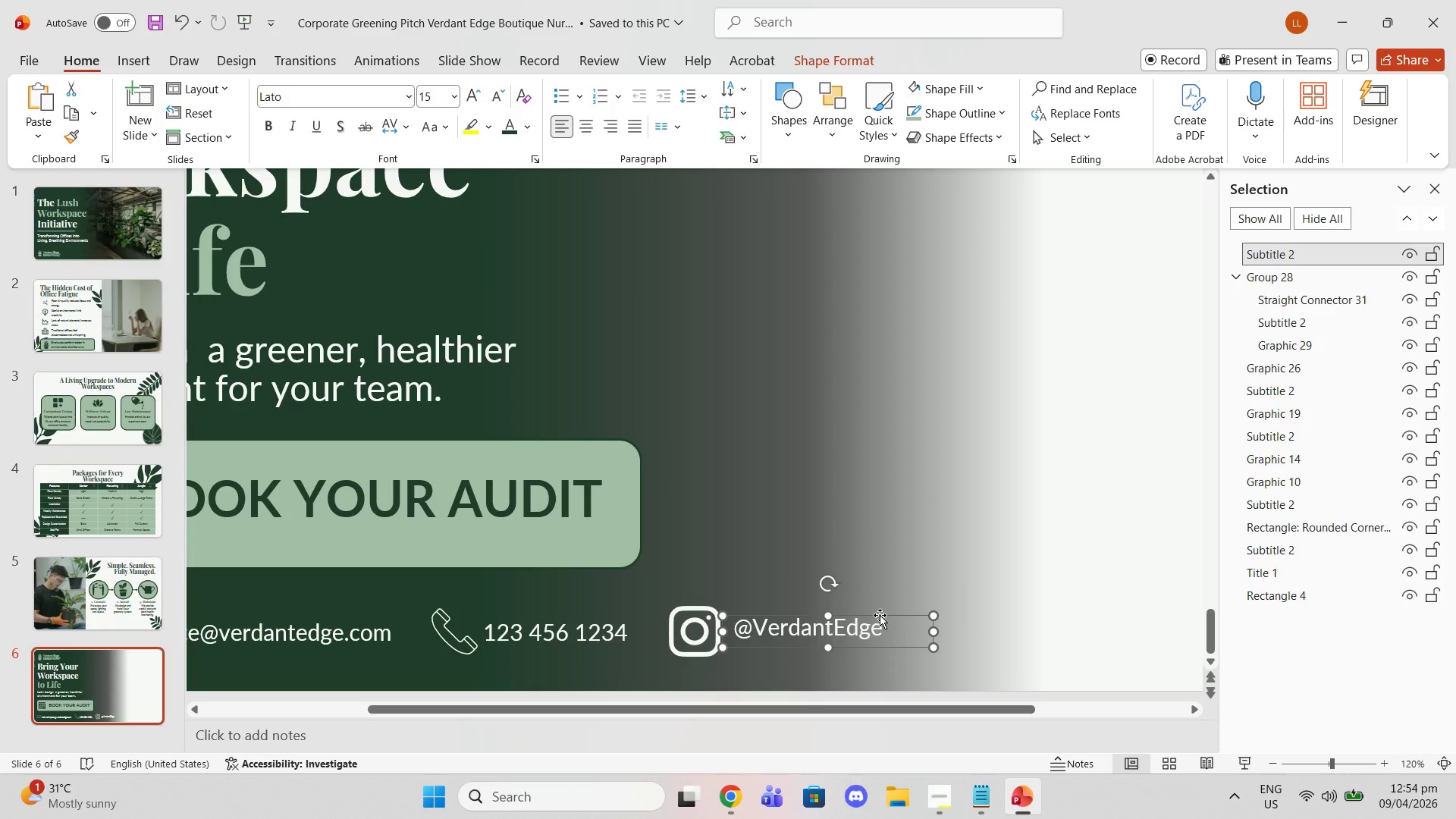 
left_click([880, 615])
 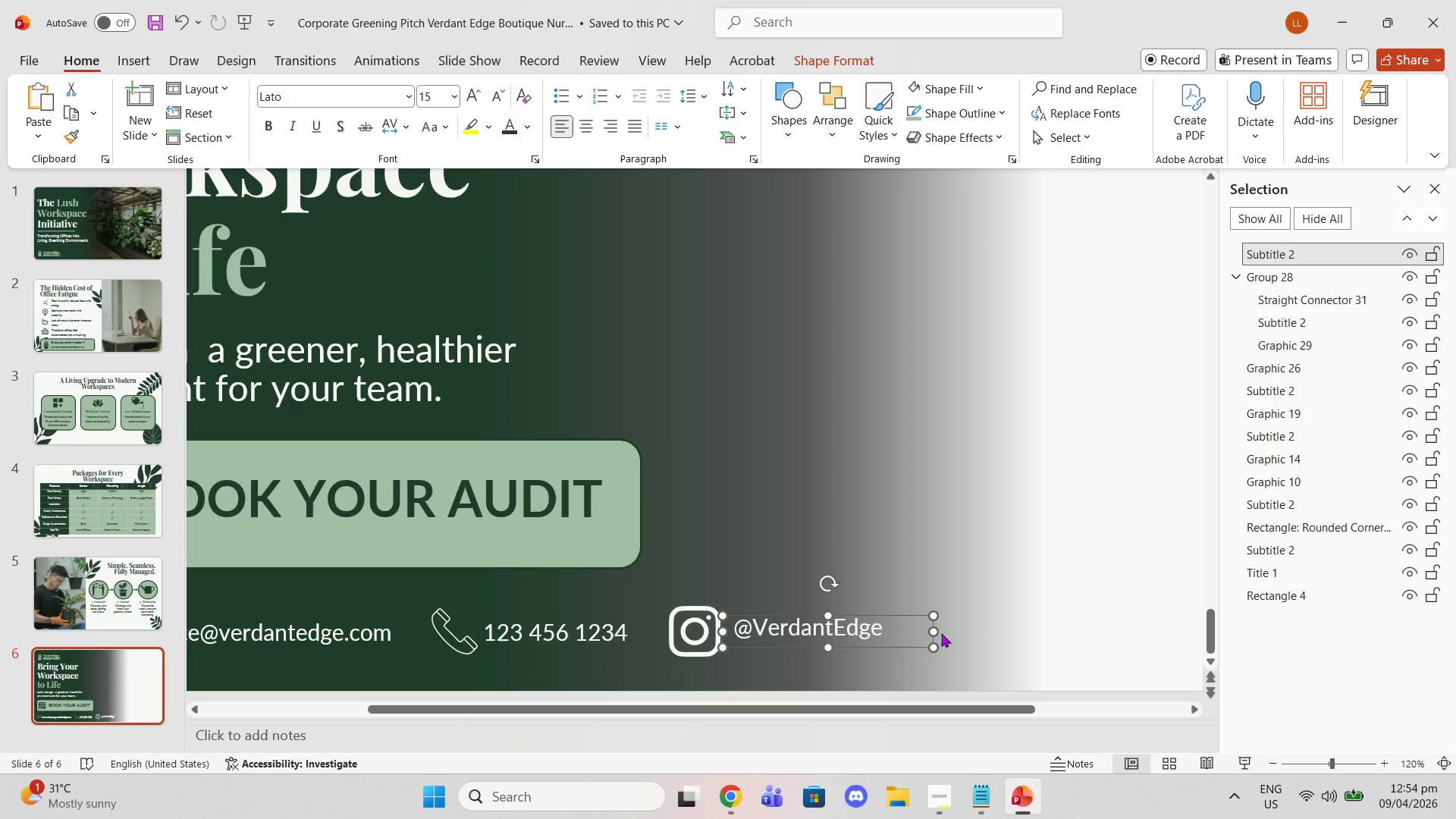 
left_click_drag(start_coordinate=[936, 632], to_coordinate=[897, 624])
 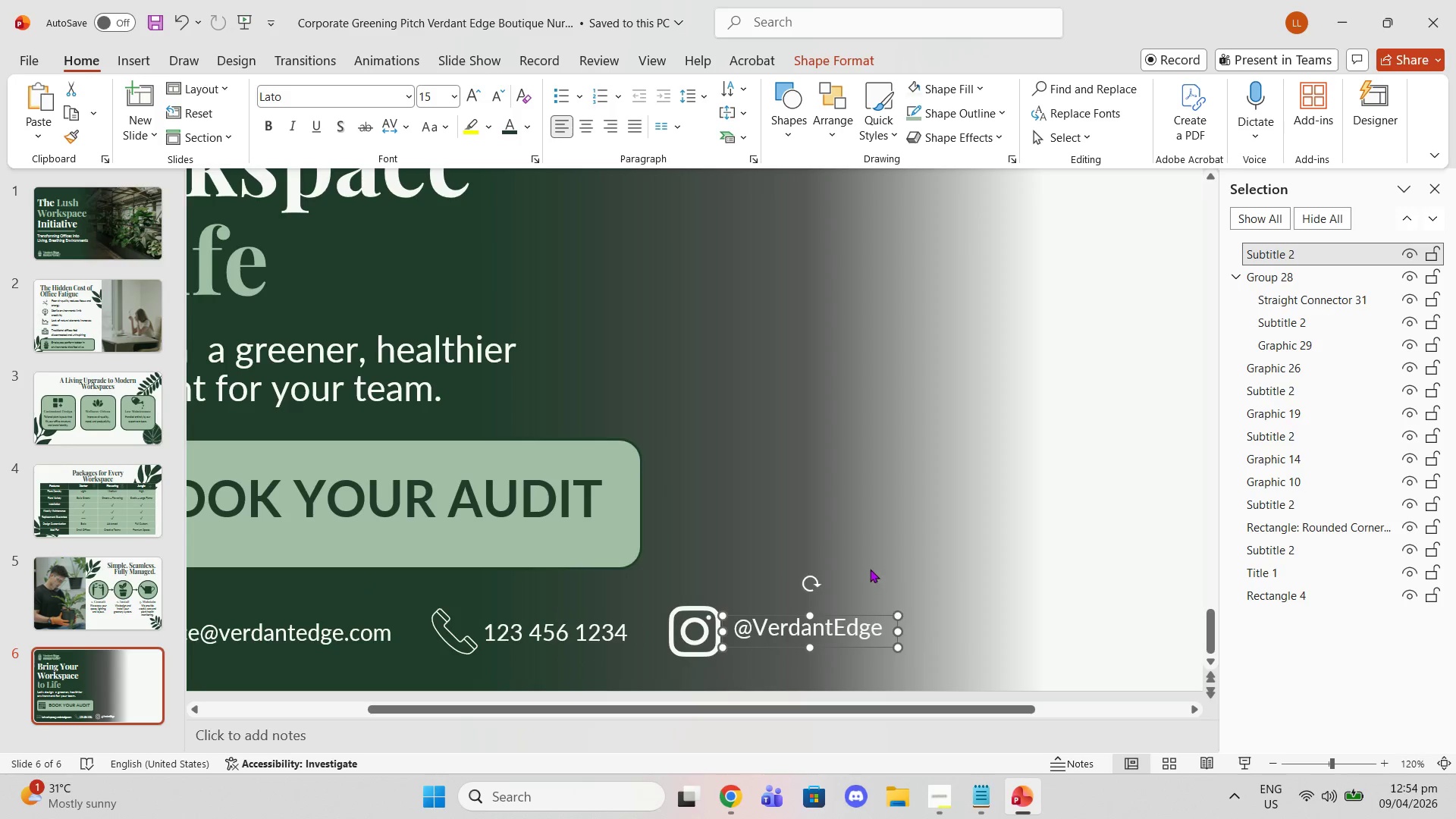 
left_click([870, 569])
 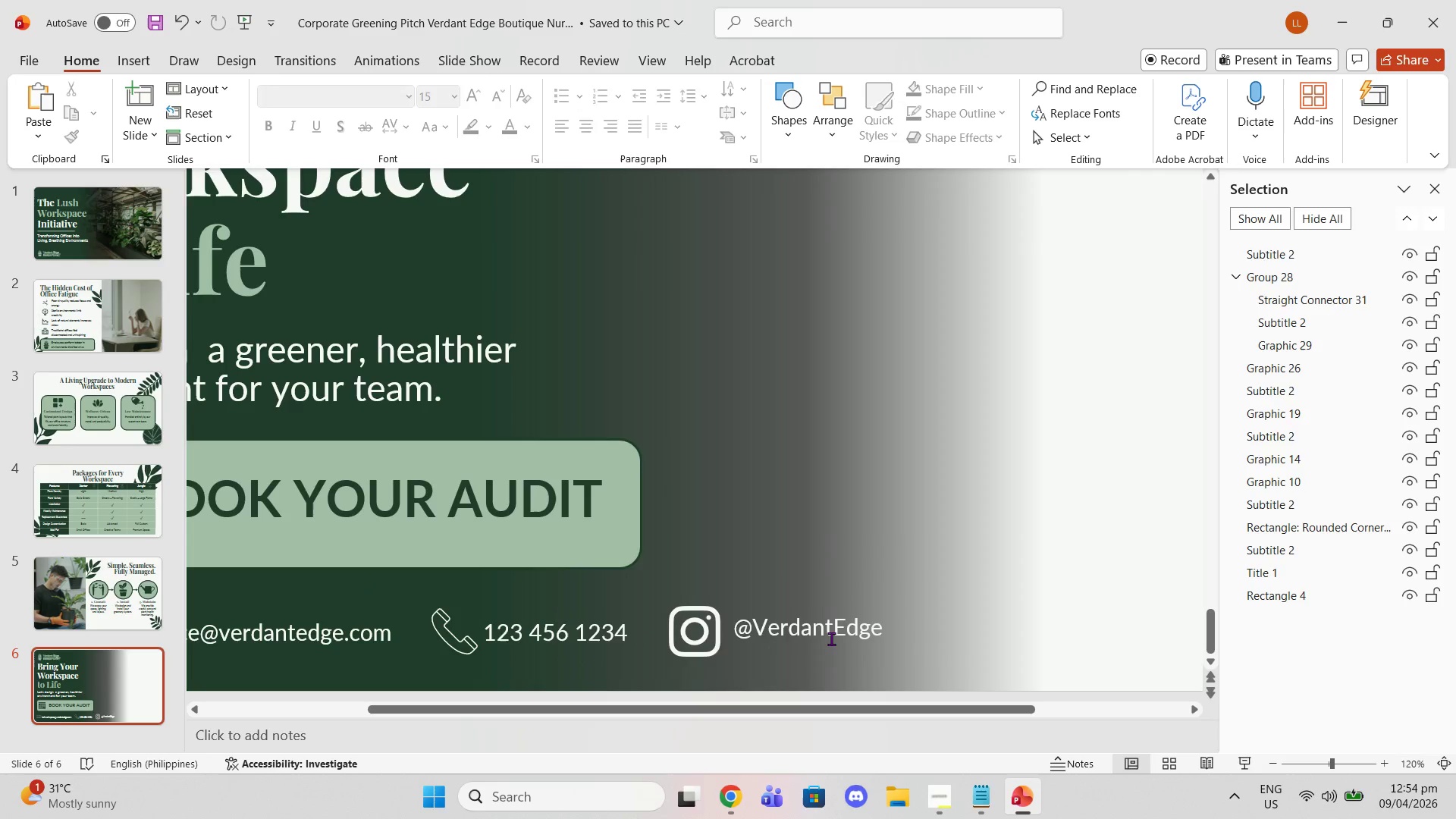 
left_click([831, 639])
 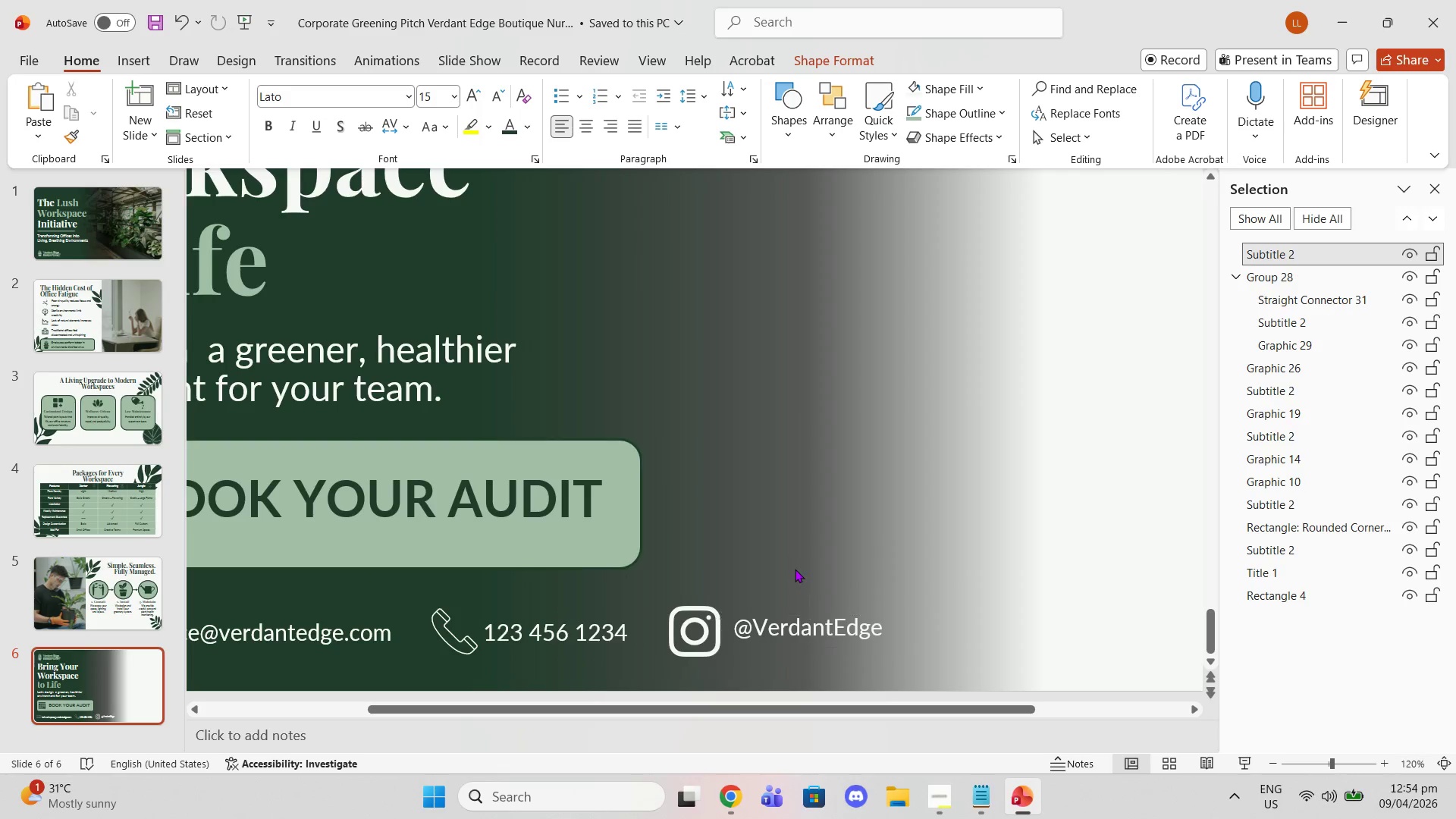 
left_click([795, 569])
 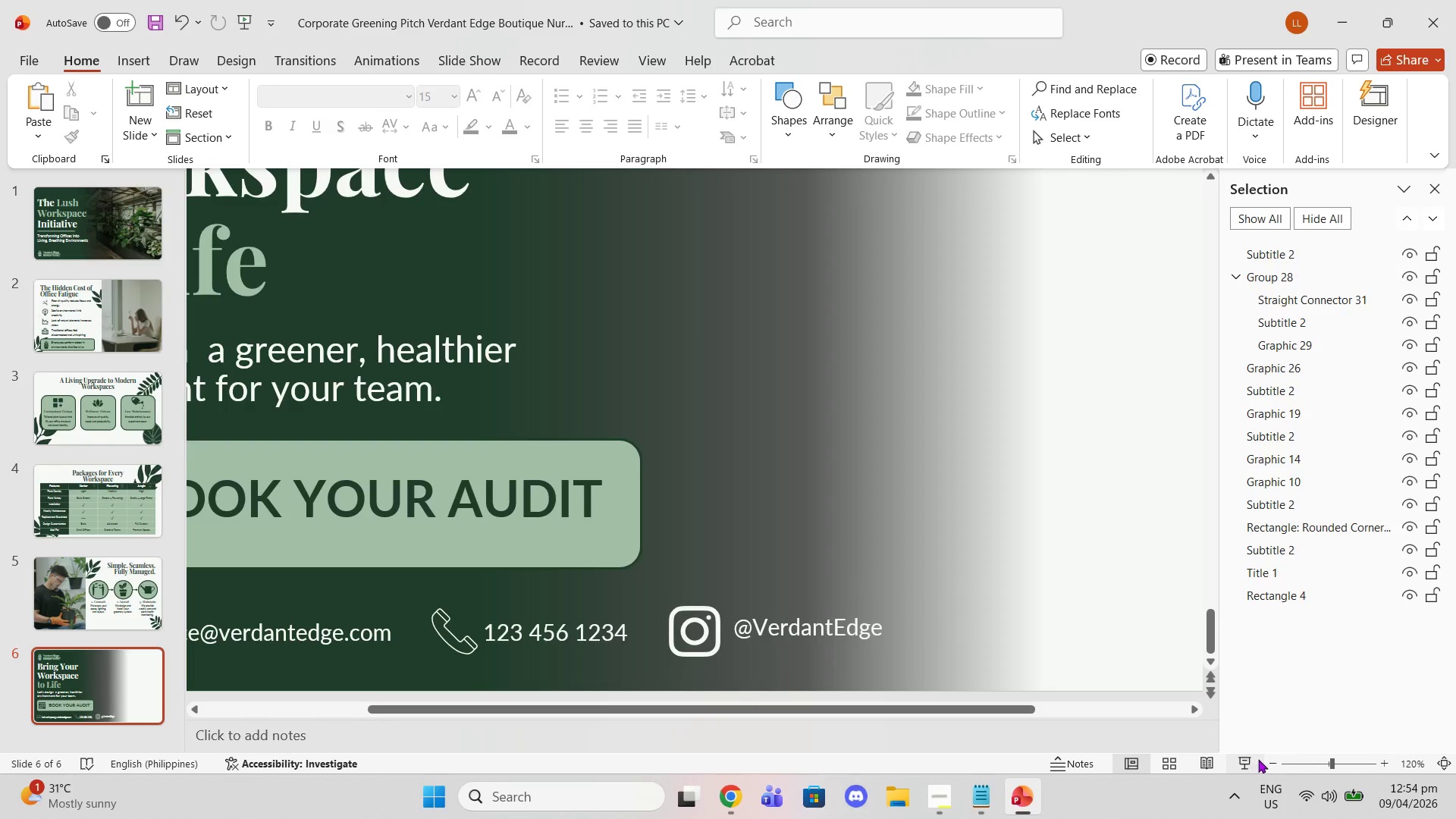 
double_click([1268, 760])
 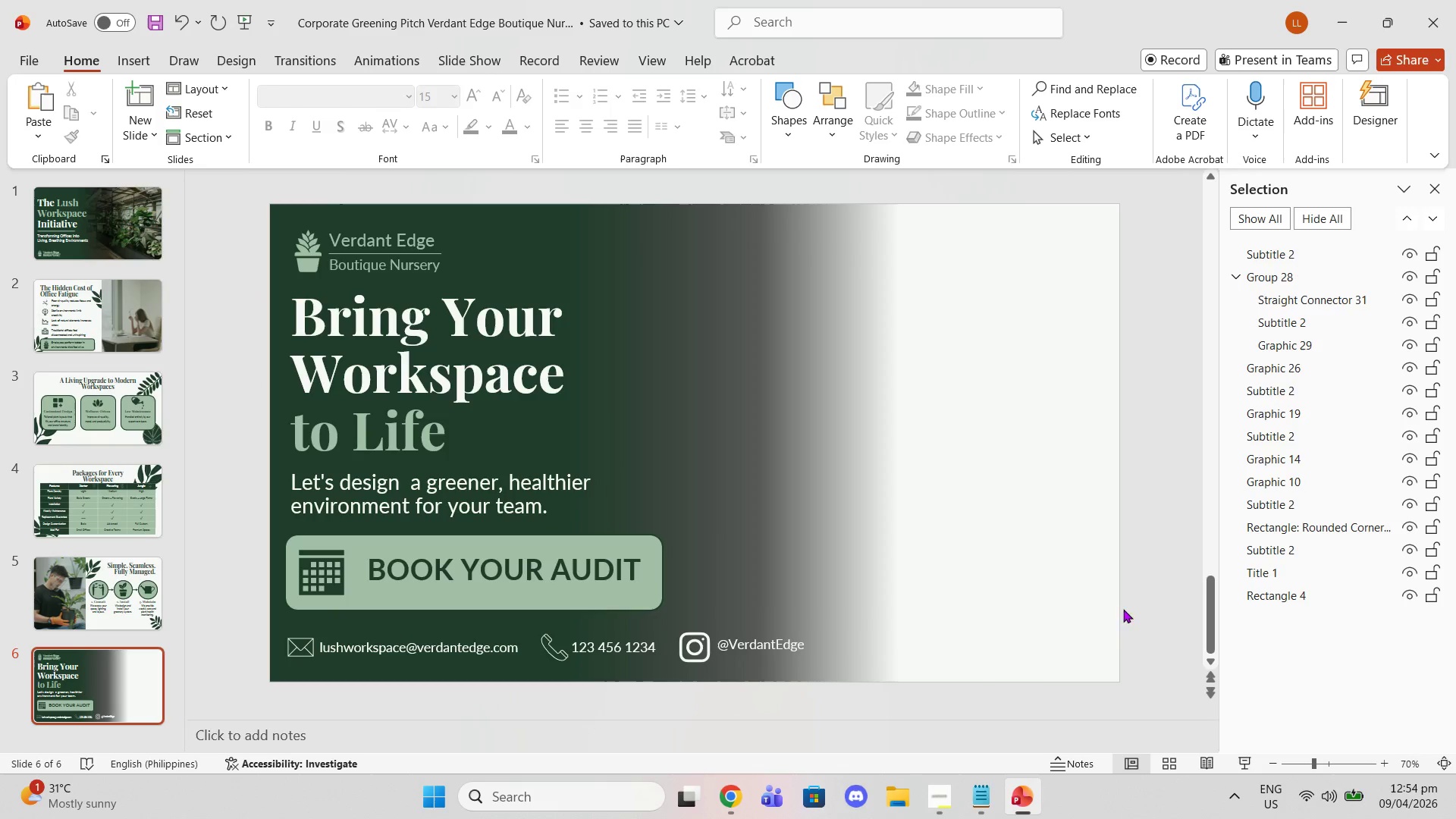 
left_click([1128, 564])
 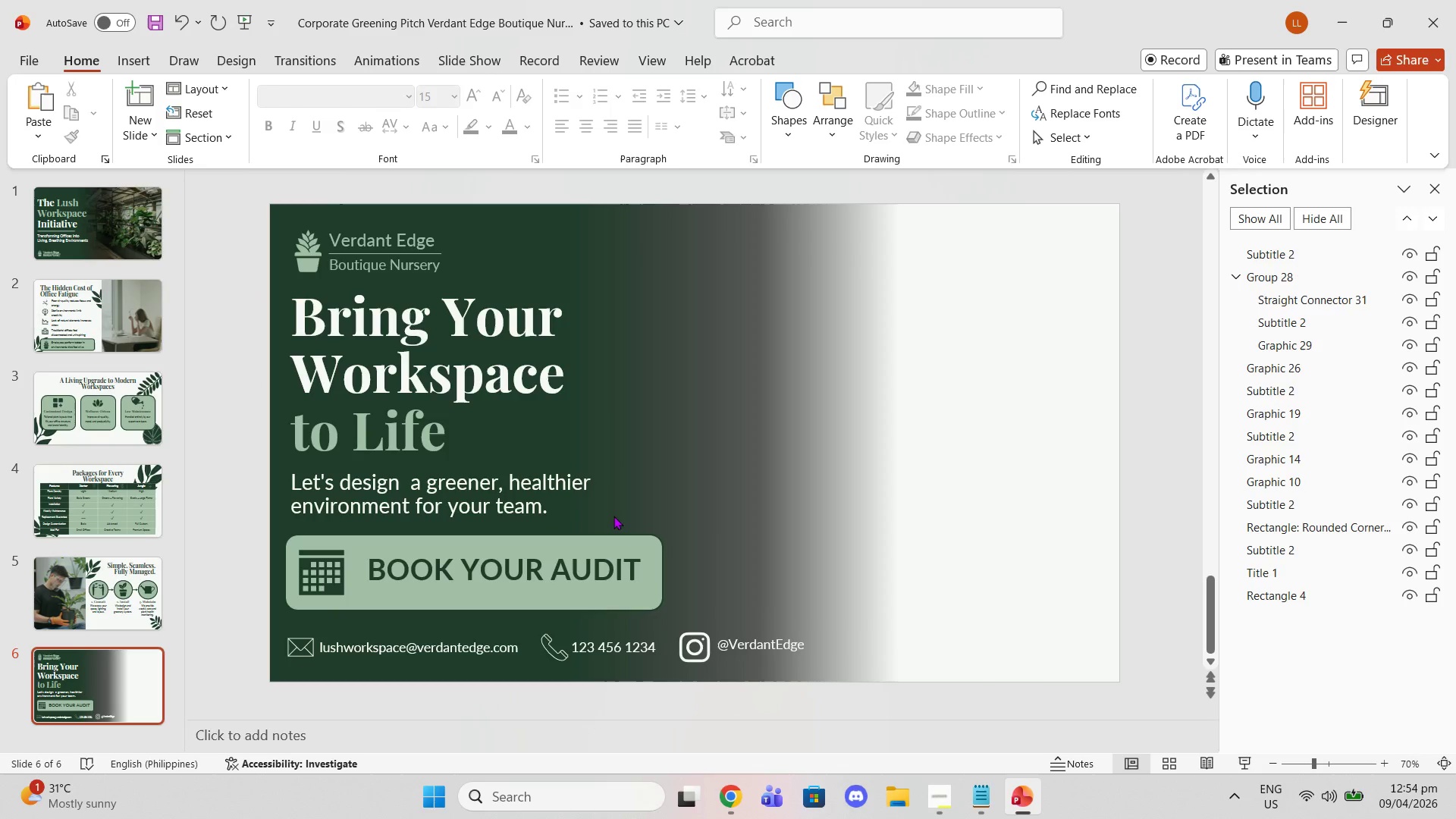 
left_click([725, 441])
 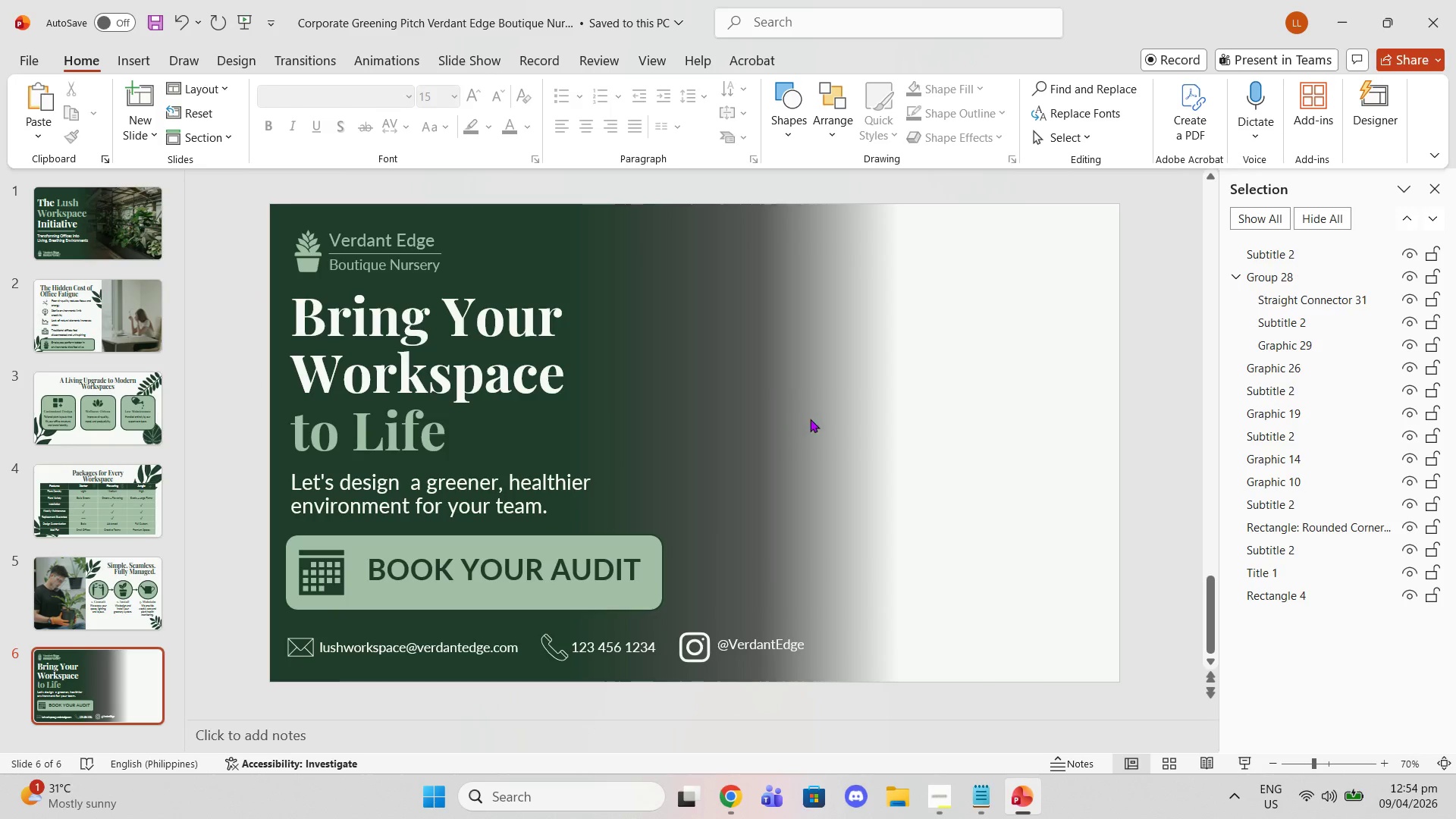 
left_click([821, 419])
 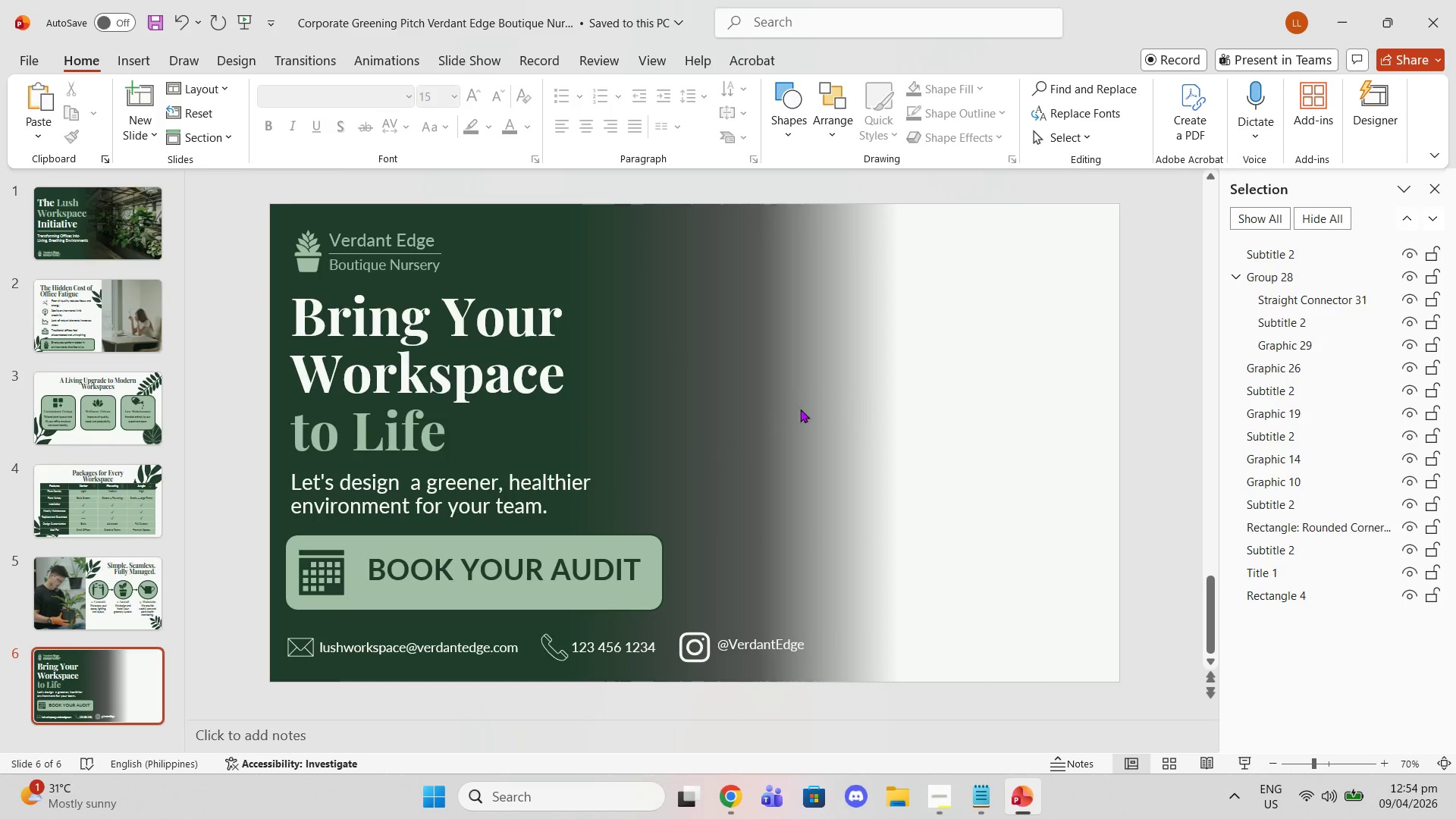 
double_click([780, 413])
 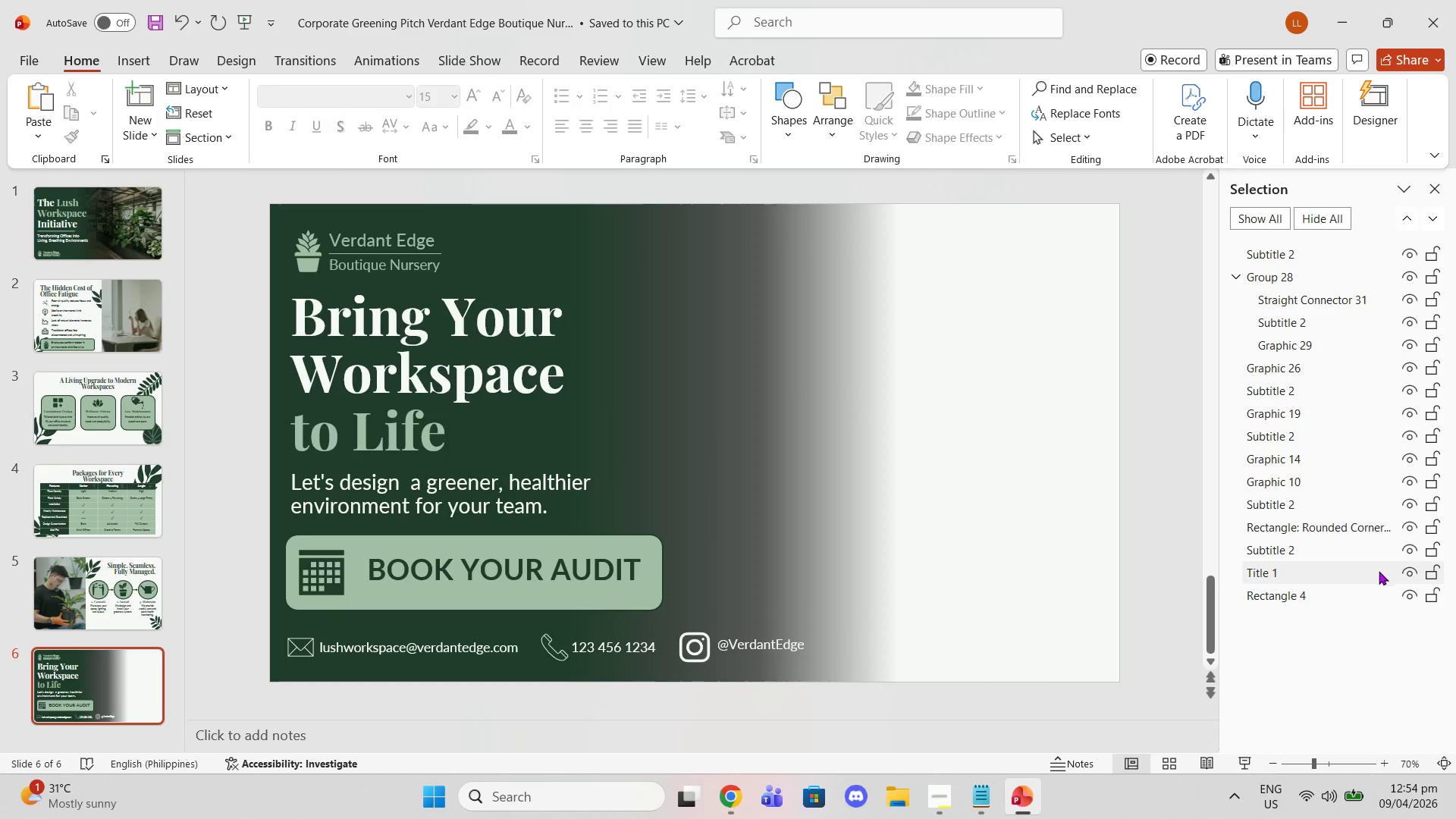 
left_click([1349, 592])
 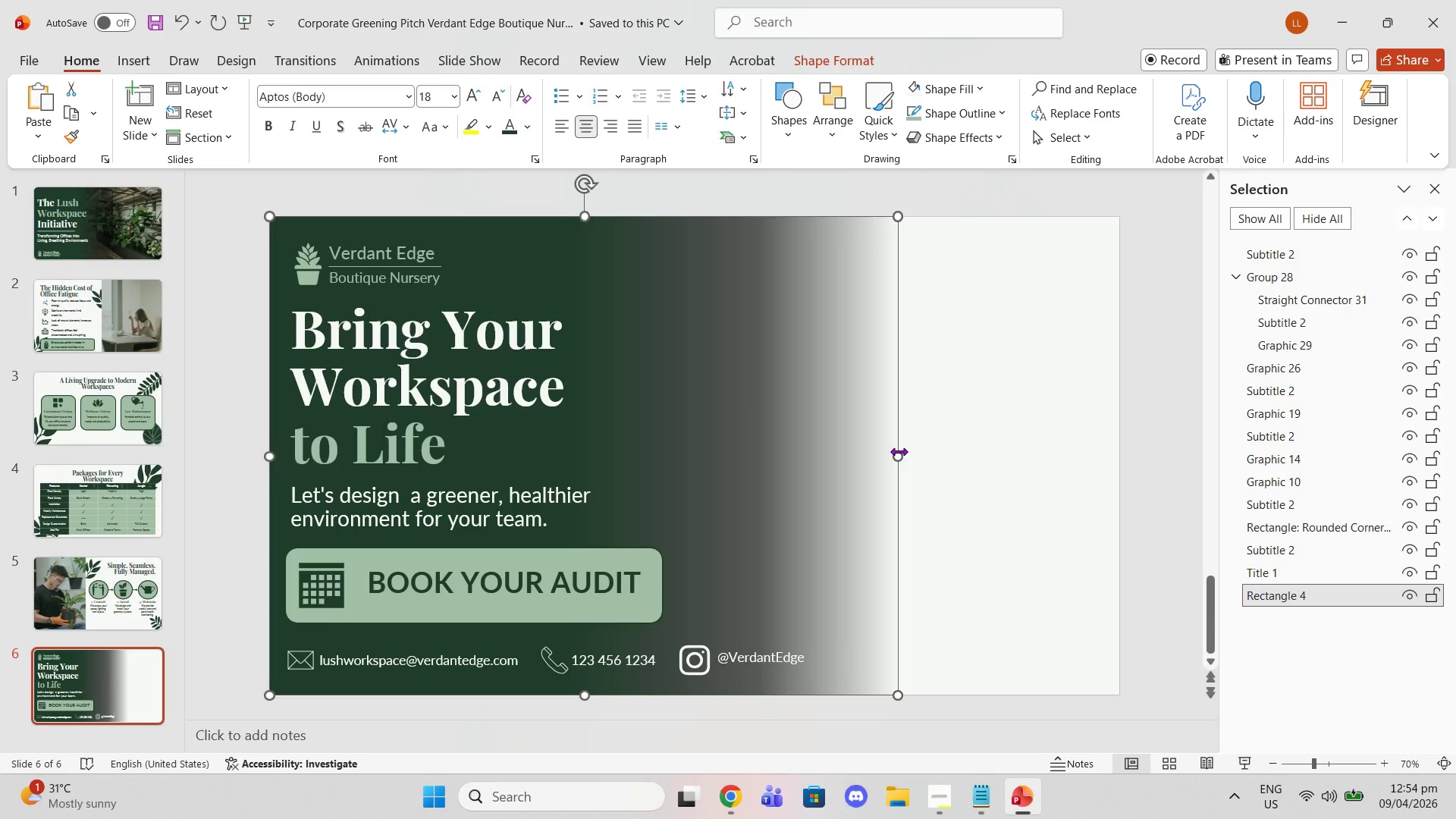 
left_click_drag(start_coordinate=[899, 454], to_coordinate=[934, 454])
 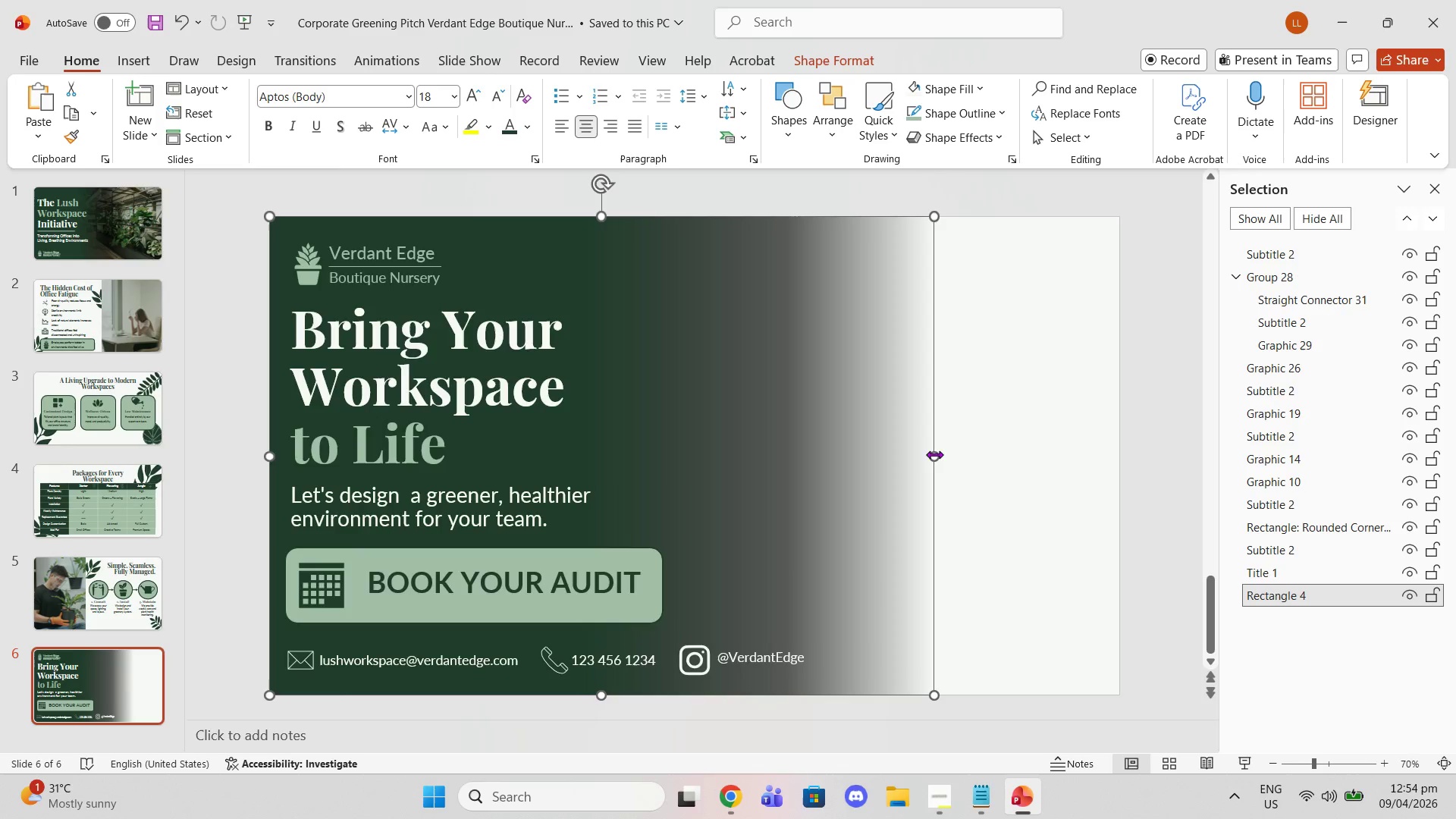 
left_click_drag(start_coordinate=[934, 454], to_coordinate=[957, 455])
 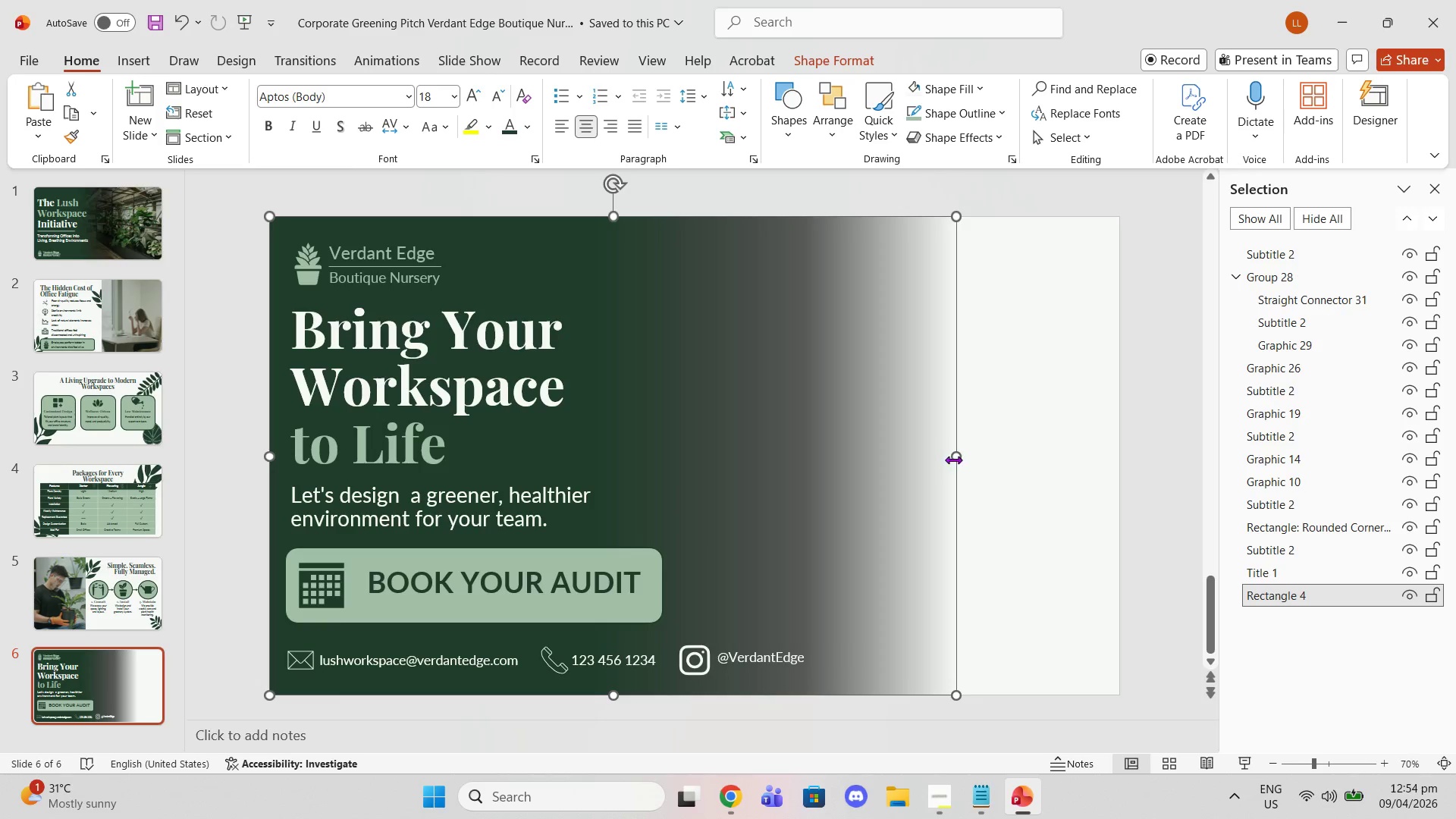 
left_click_drag(start_coordinate=[956, 453], to_coordinate=[929, 453])
 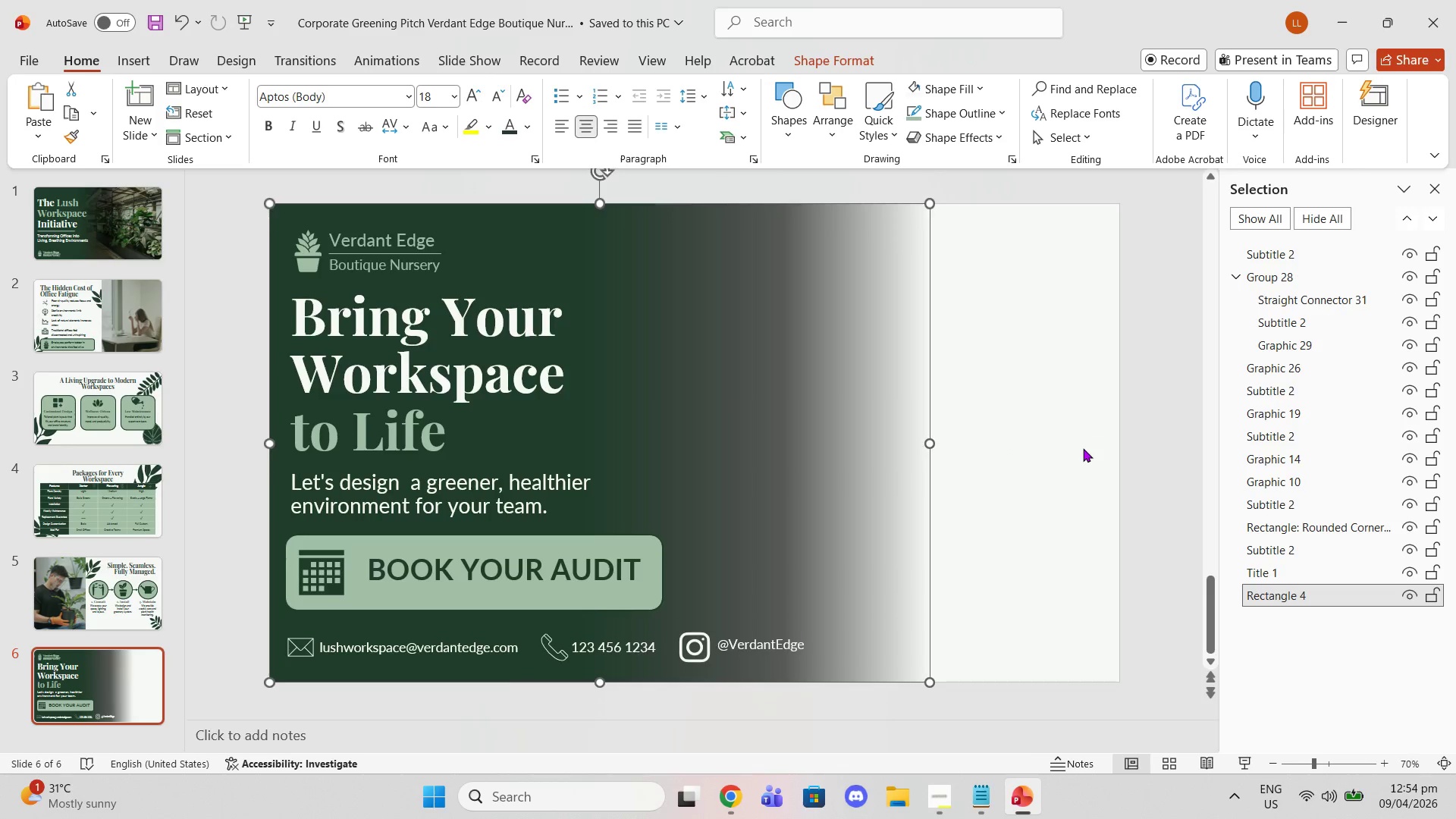 
left_click([1083, 448])
 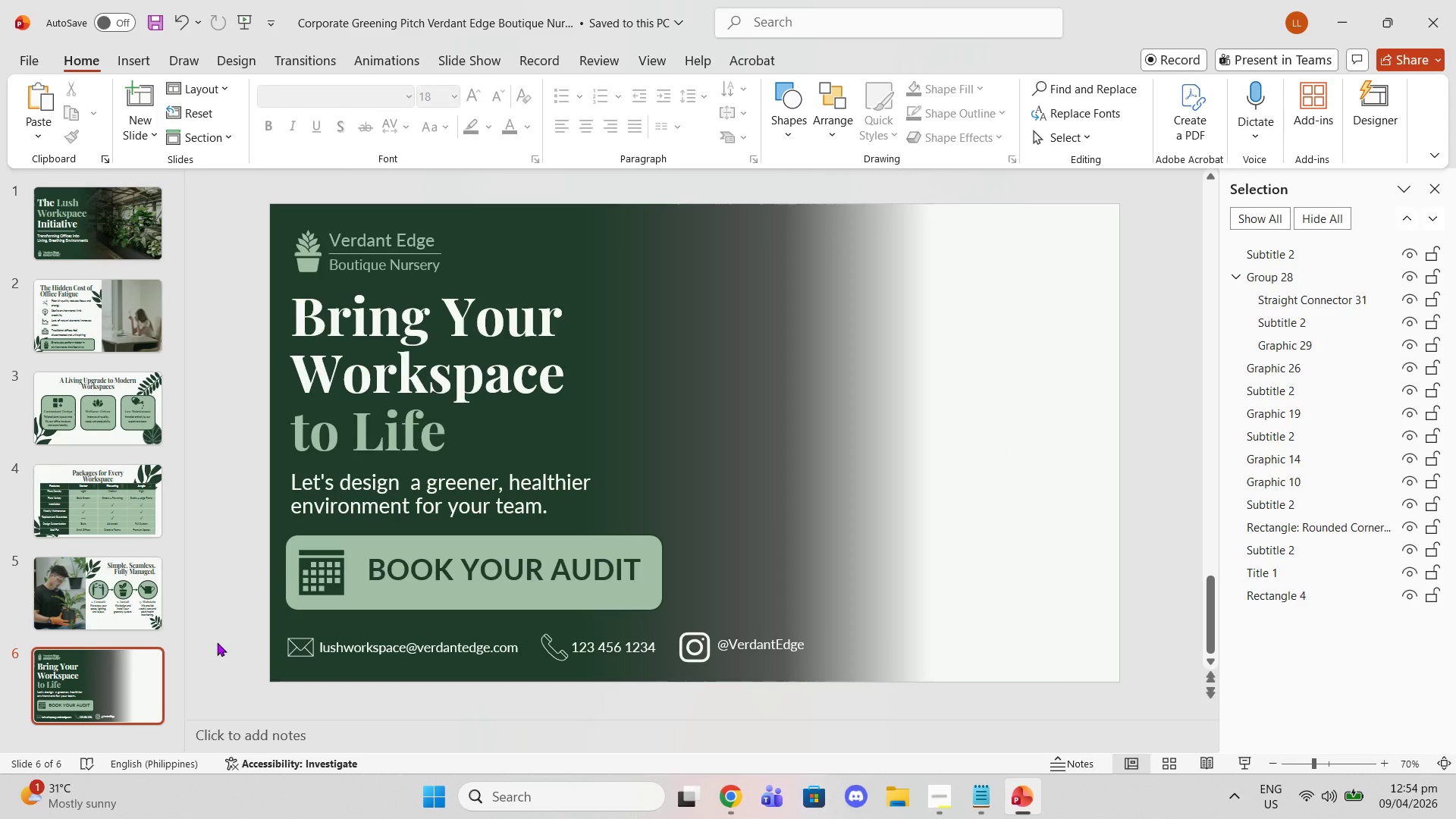 
left_click_drag(start_coordinate=[214, 642], to_coordinate=[864, 657])
 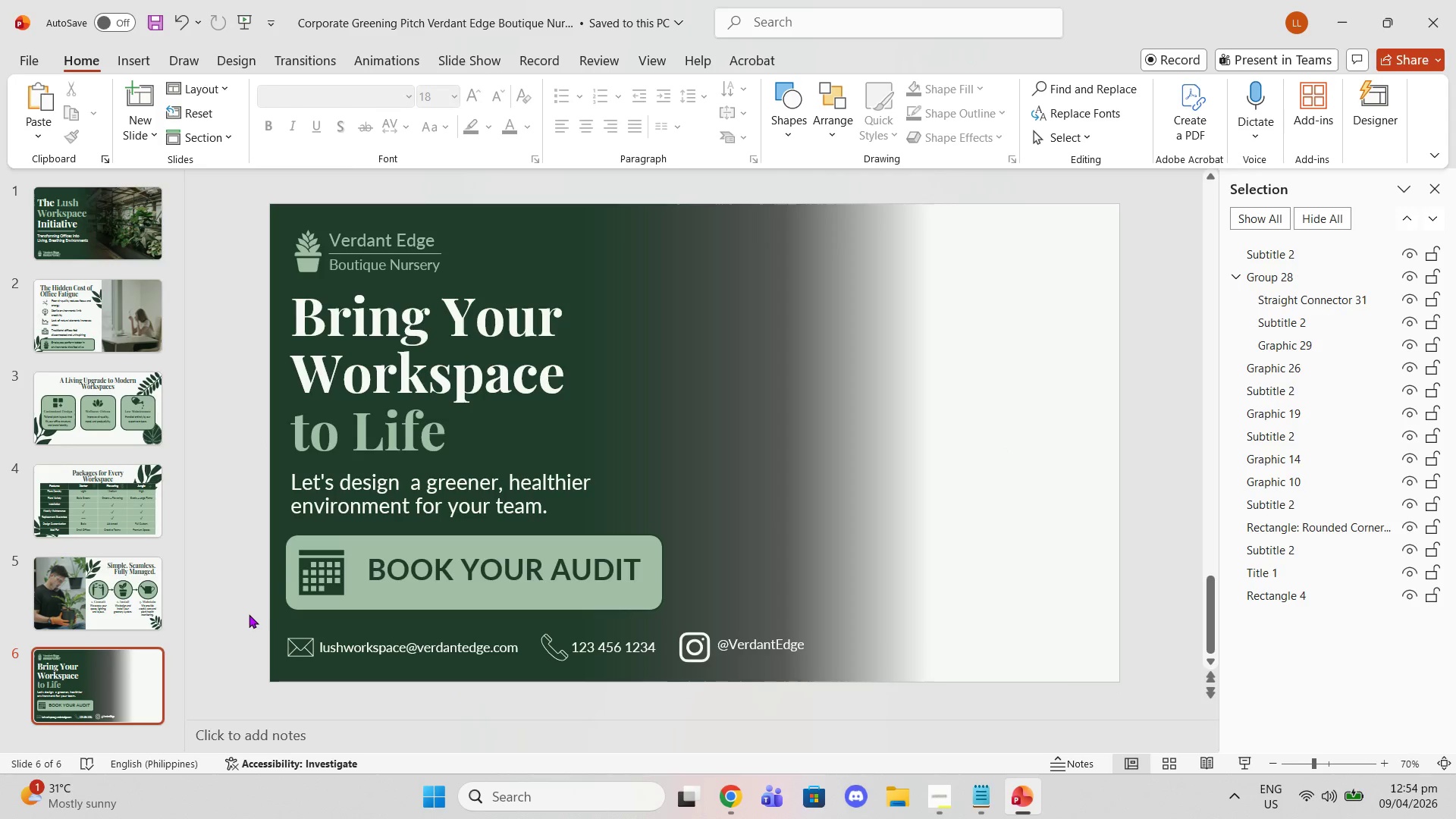 
left_click_drag(start_coordinate=[242, 612], to_coordinate=[863, 733])
 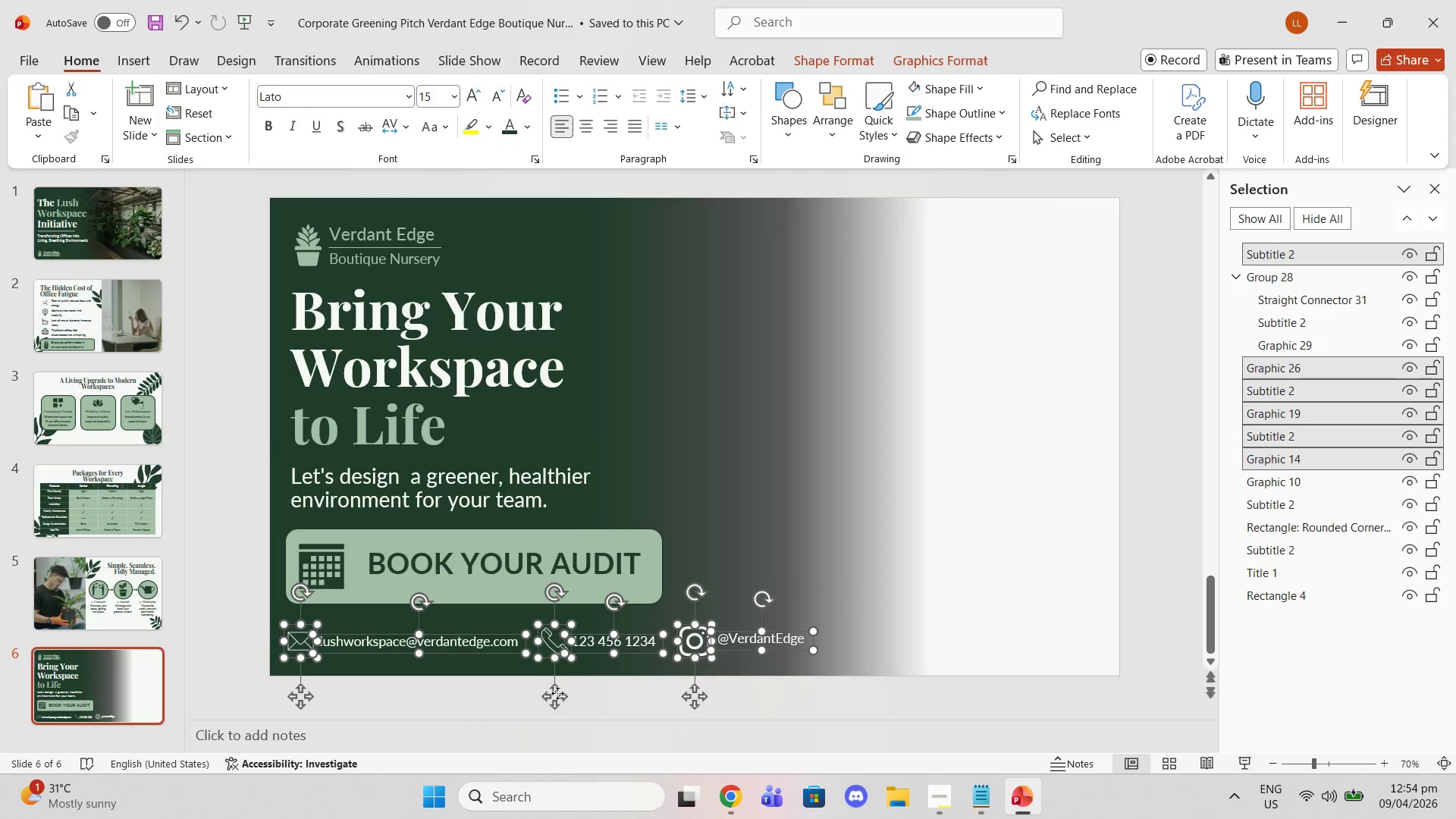 
left_click_drag(start_coordinate=[557, 698], to_coordinate=[552, 692])
 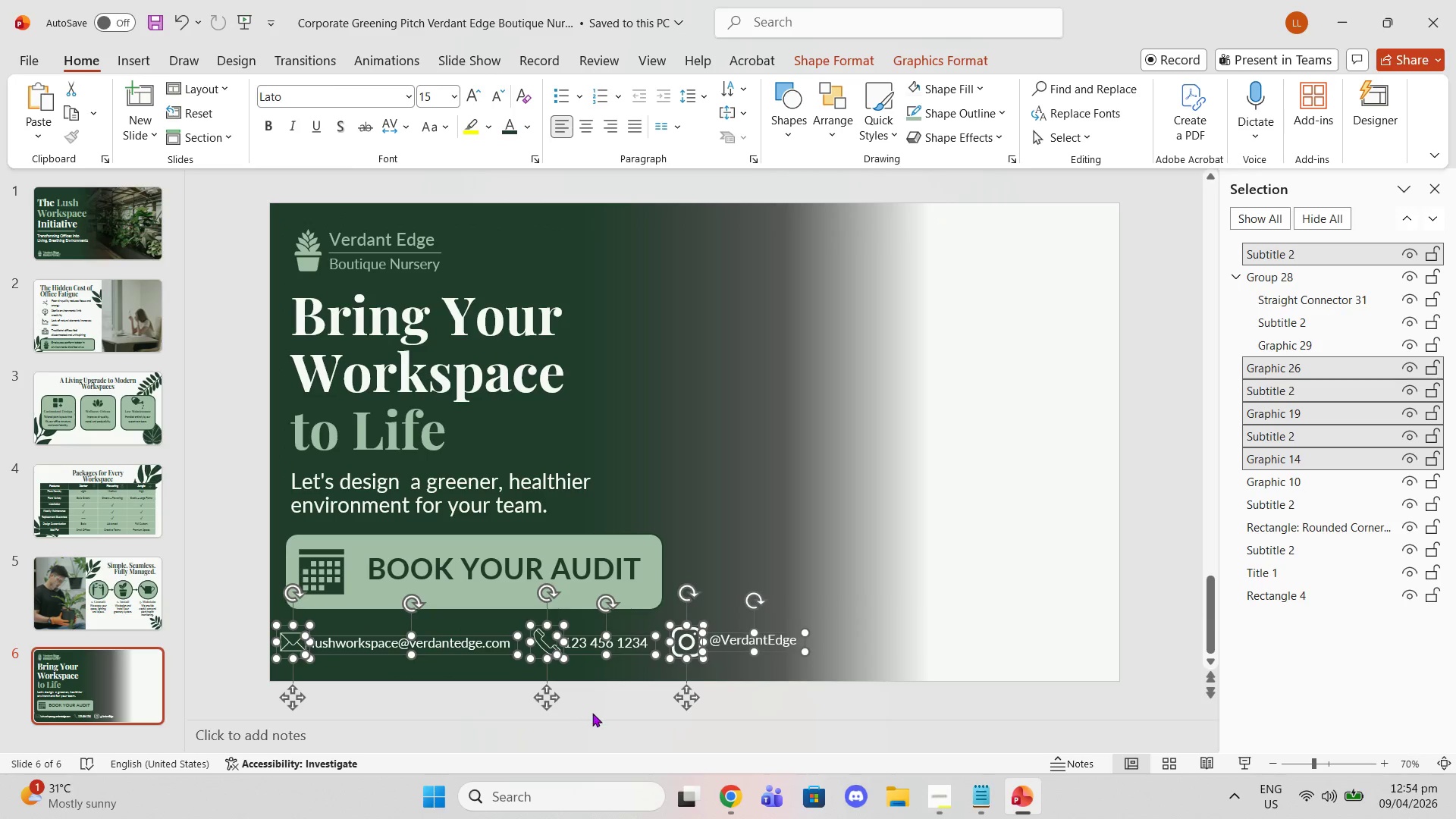 
double_click([593, 713])
 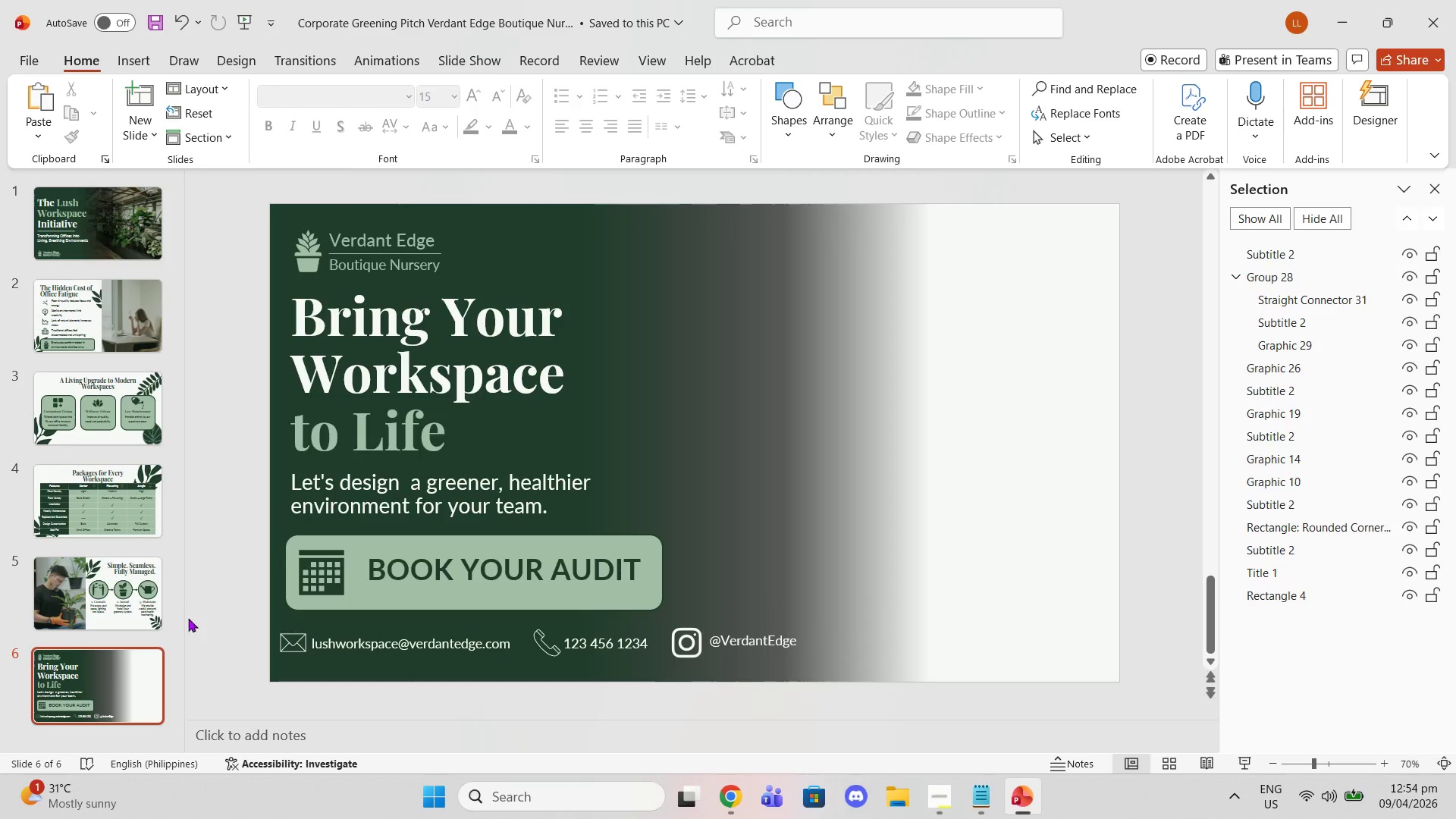 
left_click_drag(start_coordinate=[199, 609], to_coordinate=[807, 707])
 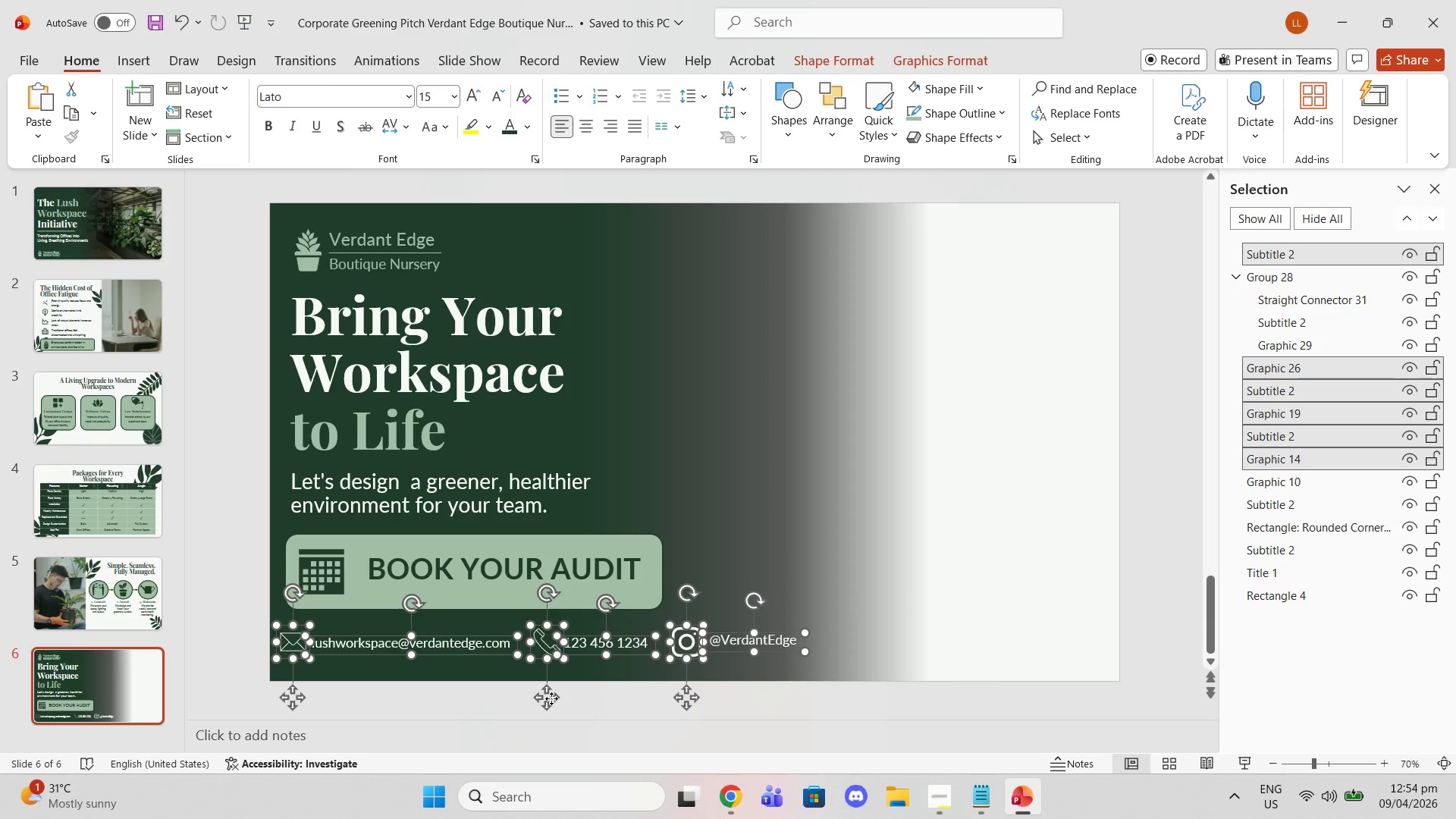 
left_click_drag(start_coordinate=[544, 698], to_coordinate=[548, 704])
 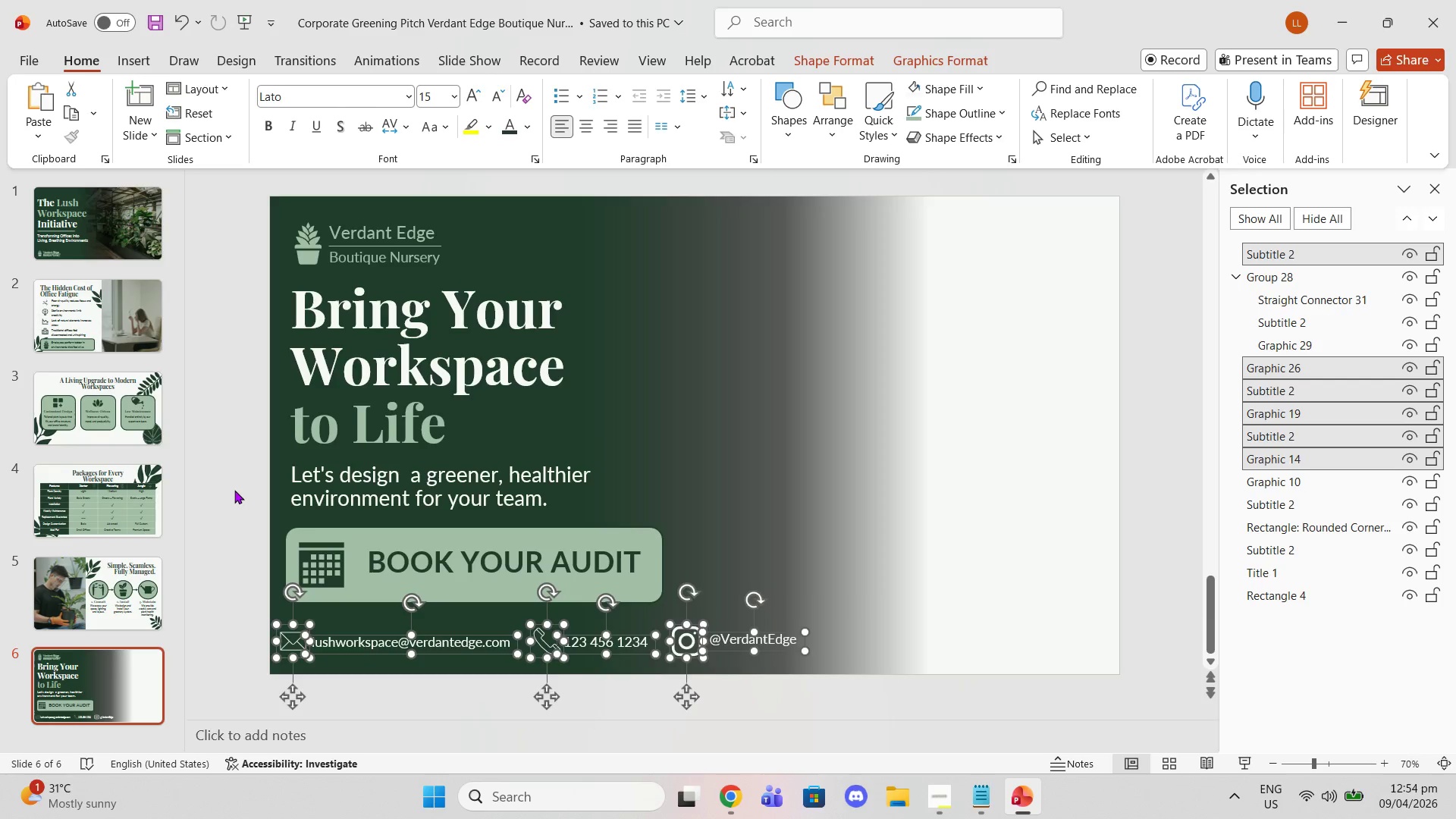 
left_click([234, 490])
 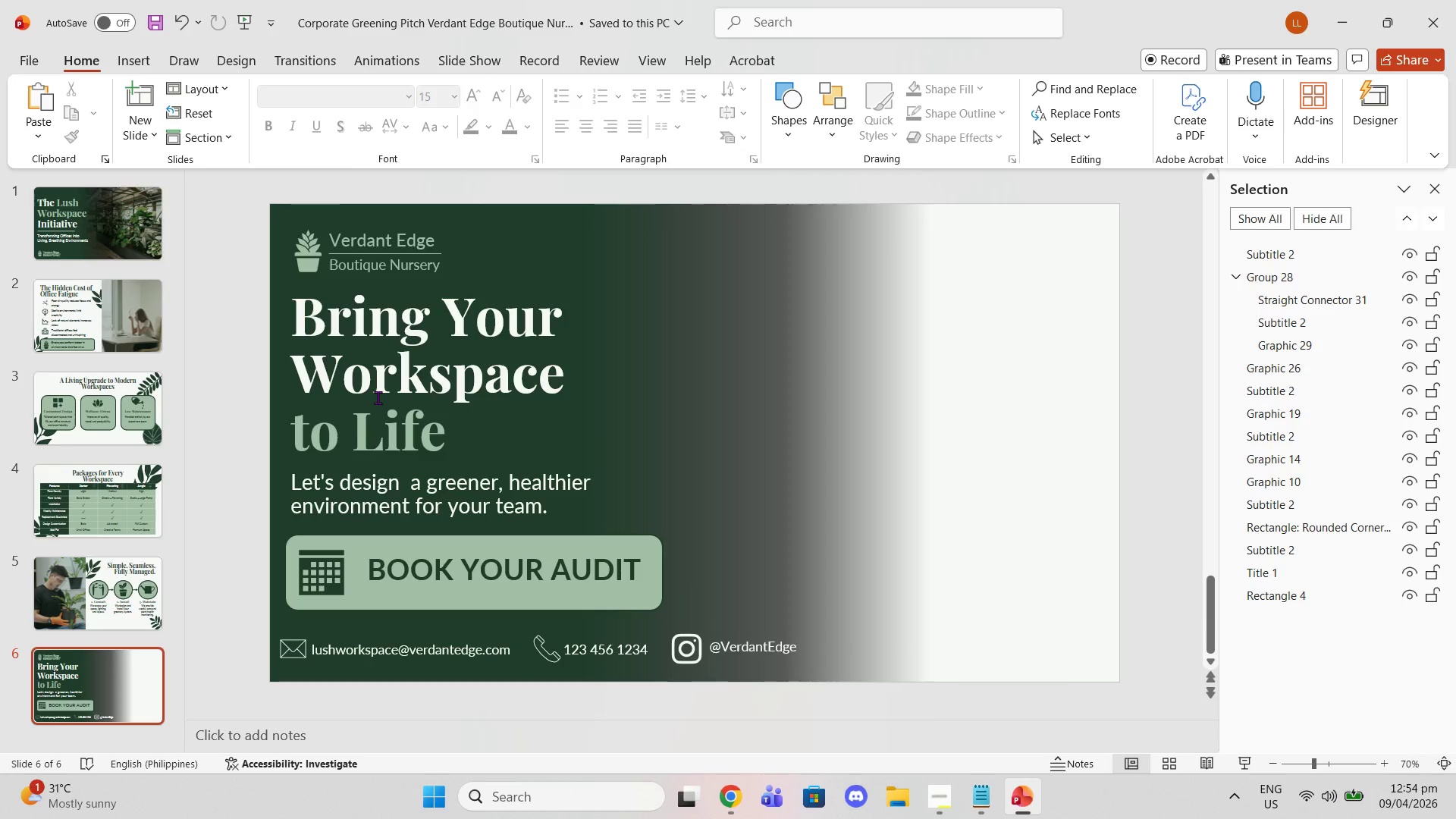 
wait(9.44)
 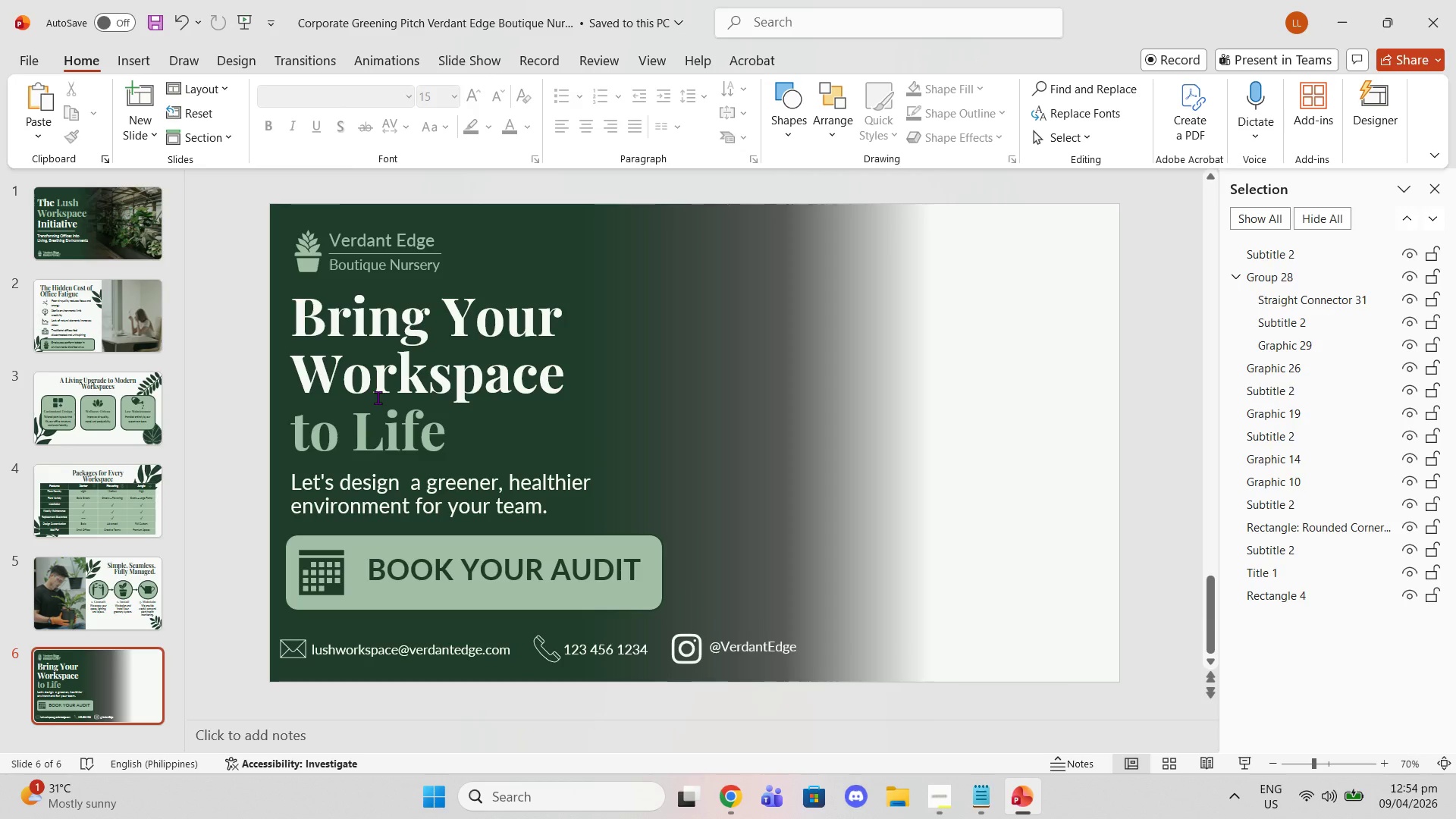 
scroll: coordinate [106, 397], scroll_direction: up, amount: 7.0
 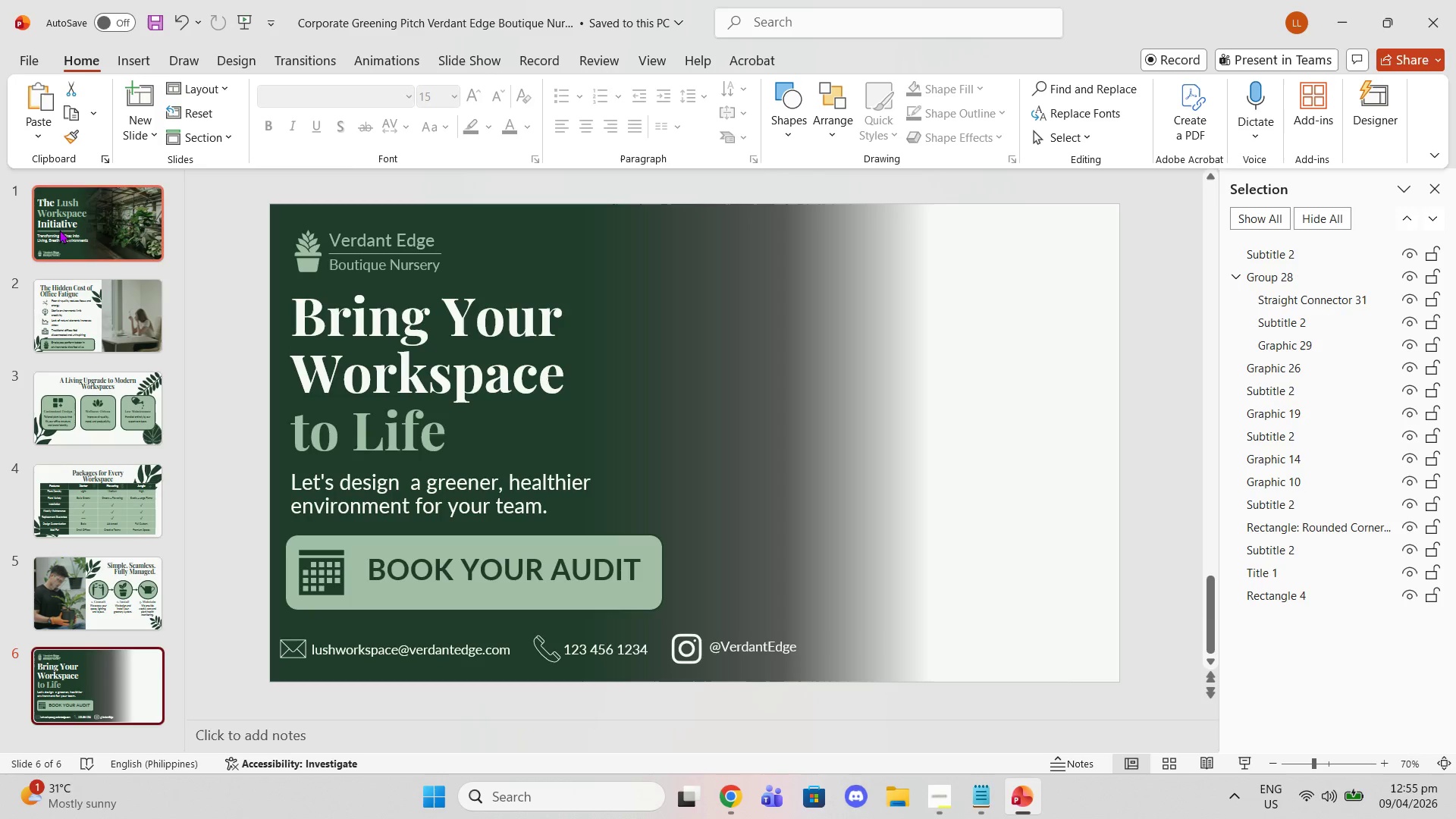 
left_click([60, 227])
 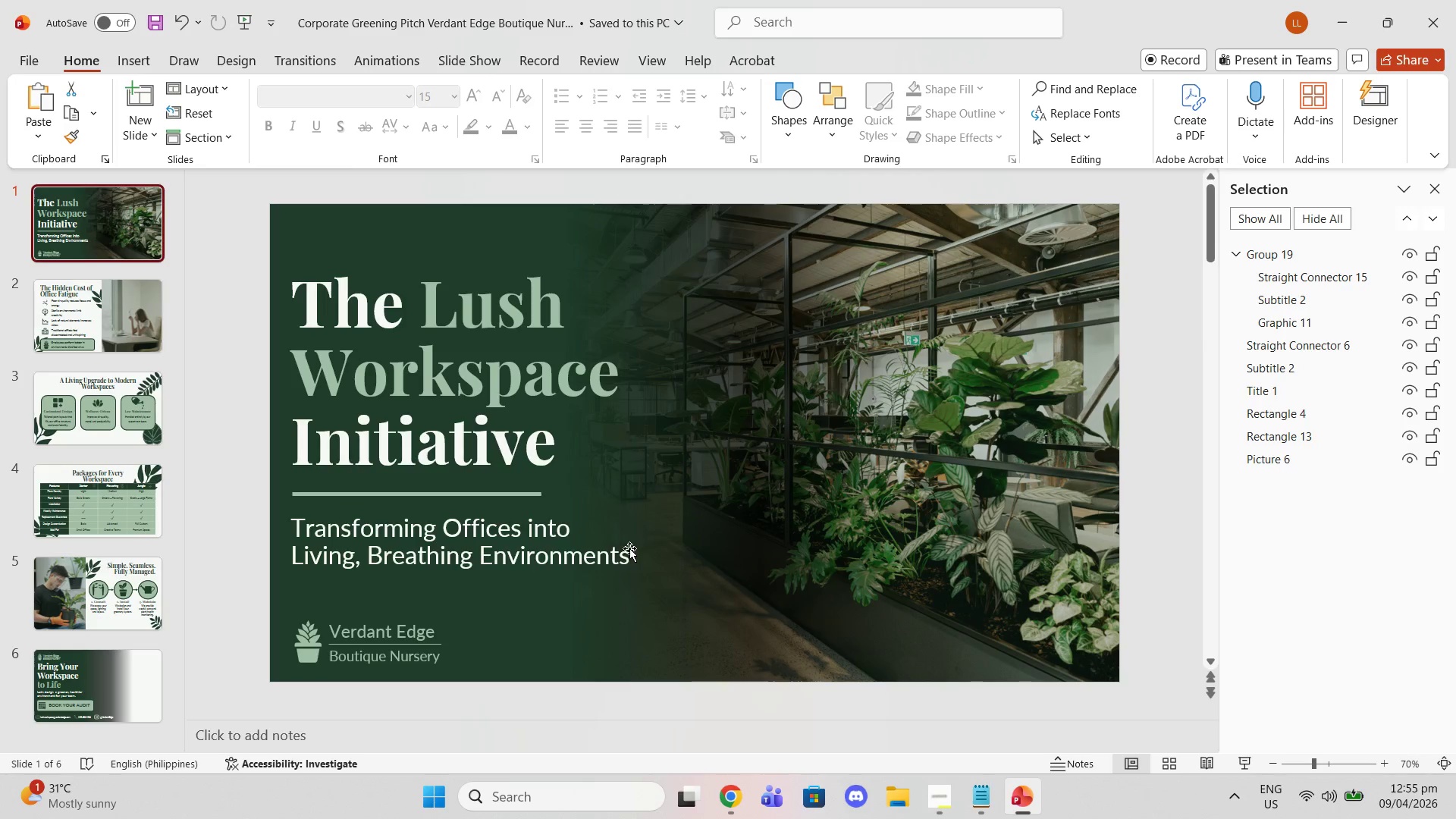 
left_click_drag(start_coordinate=[628, 554], to_coordinate=[291, 498])
 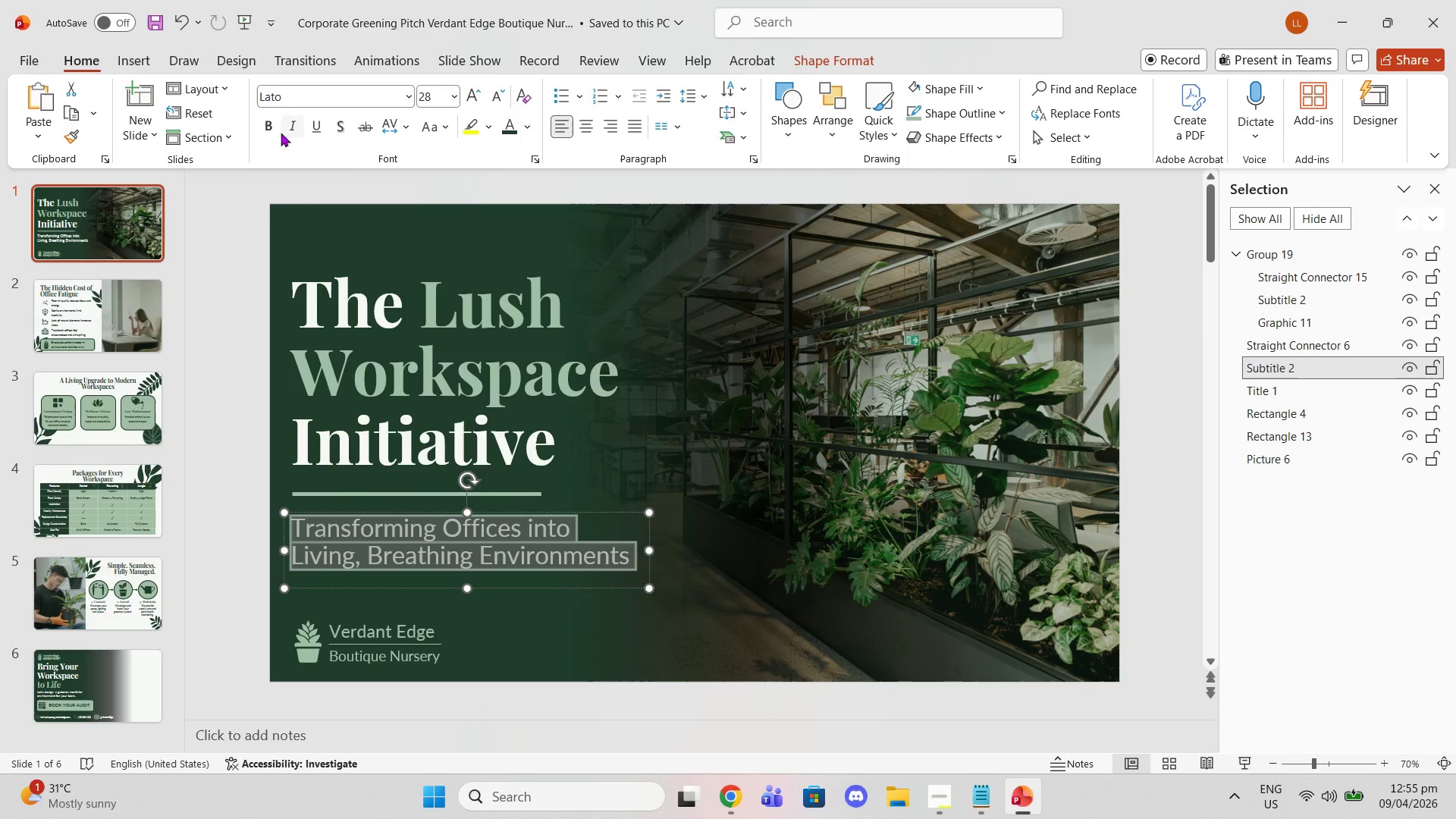 
left_click([264, 123])
 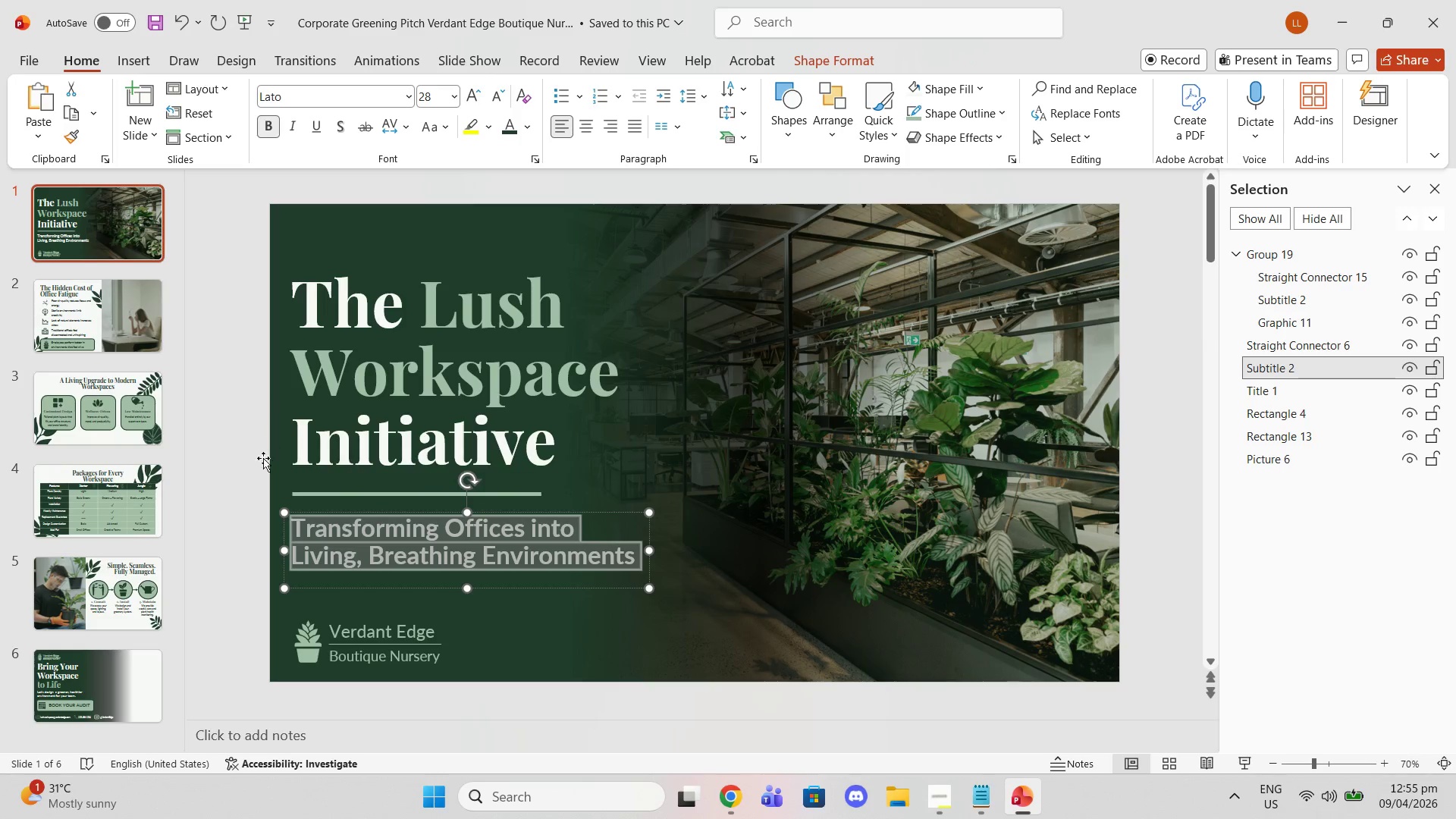 
left_click([244, 466])
 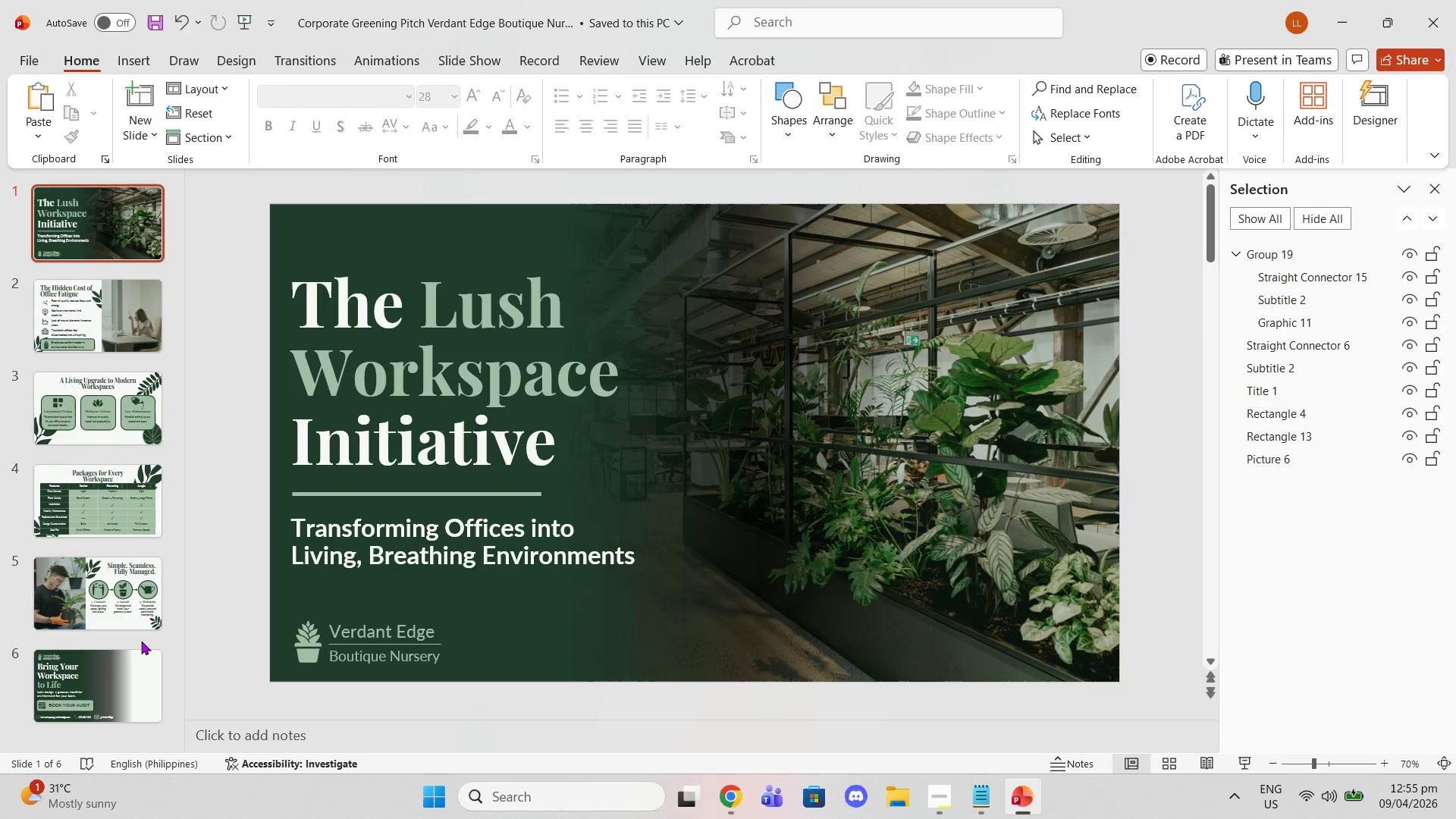 
left_click([120, 657])
 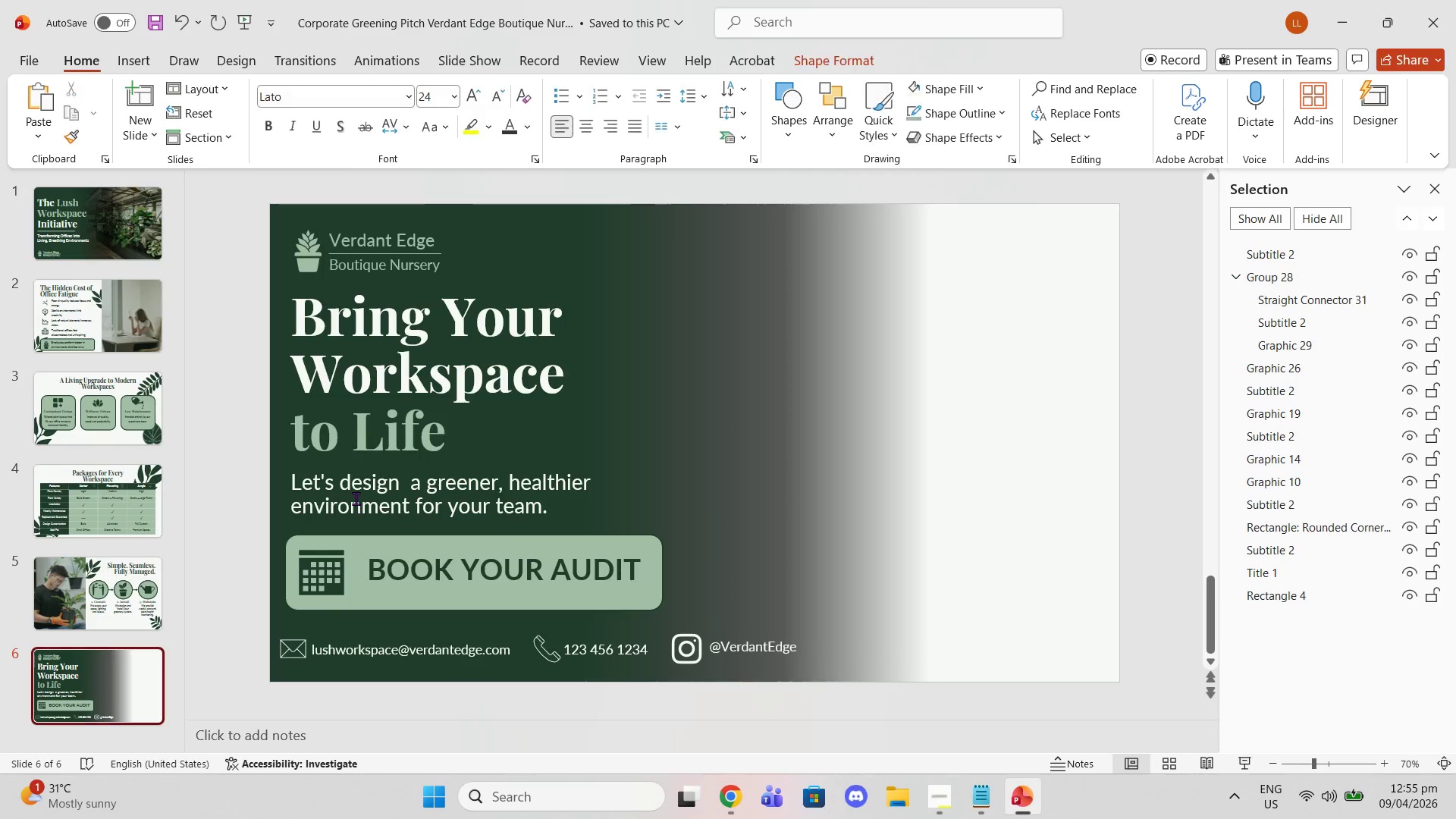 
double_click([354, 496])
 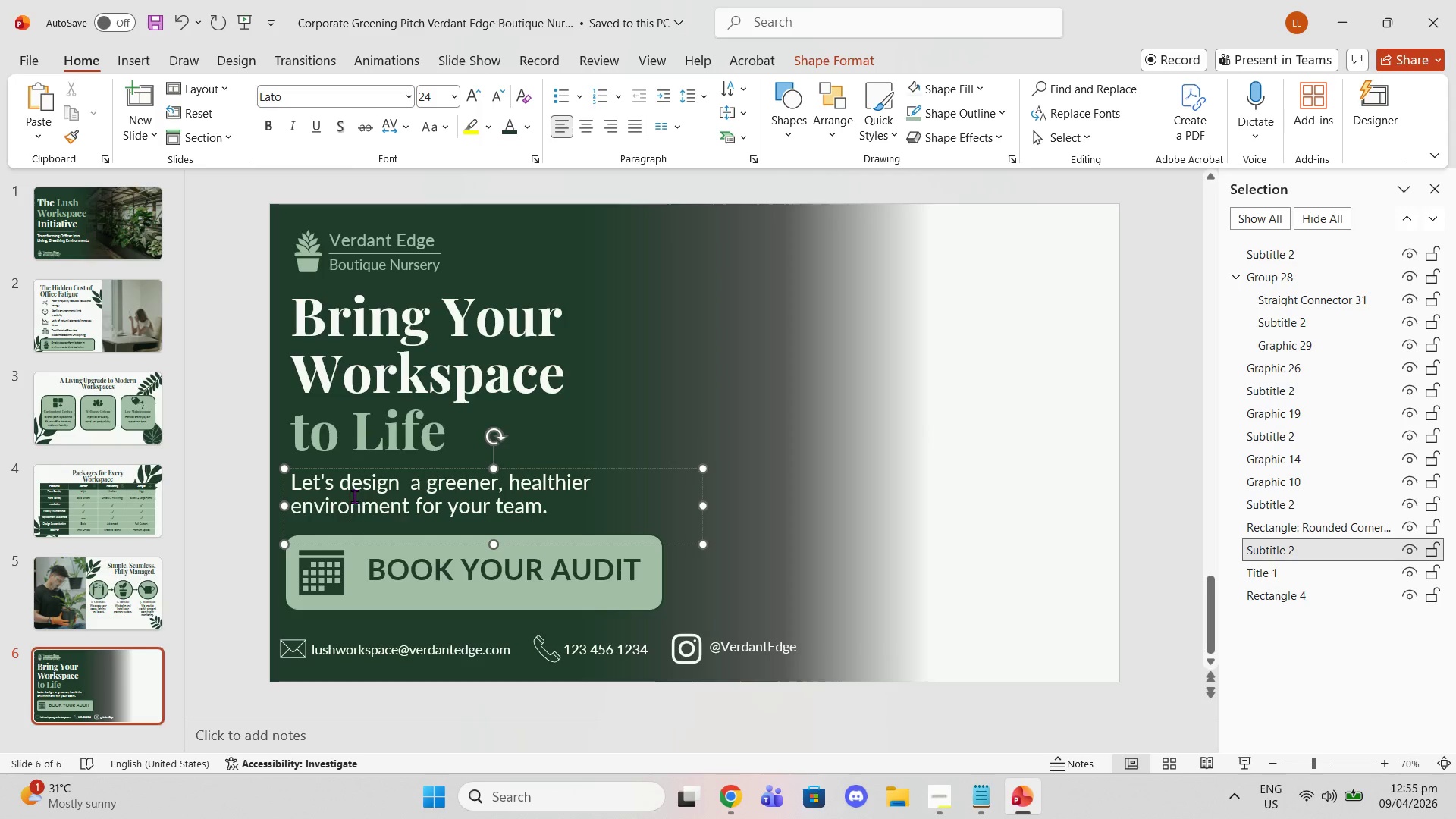 
triple_click([354, 496])
 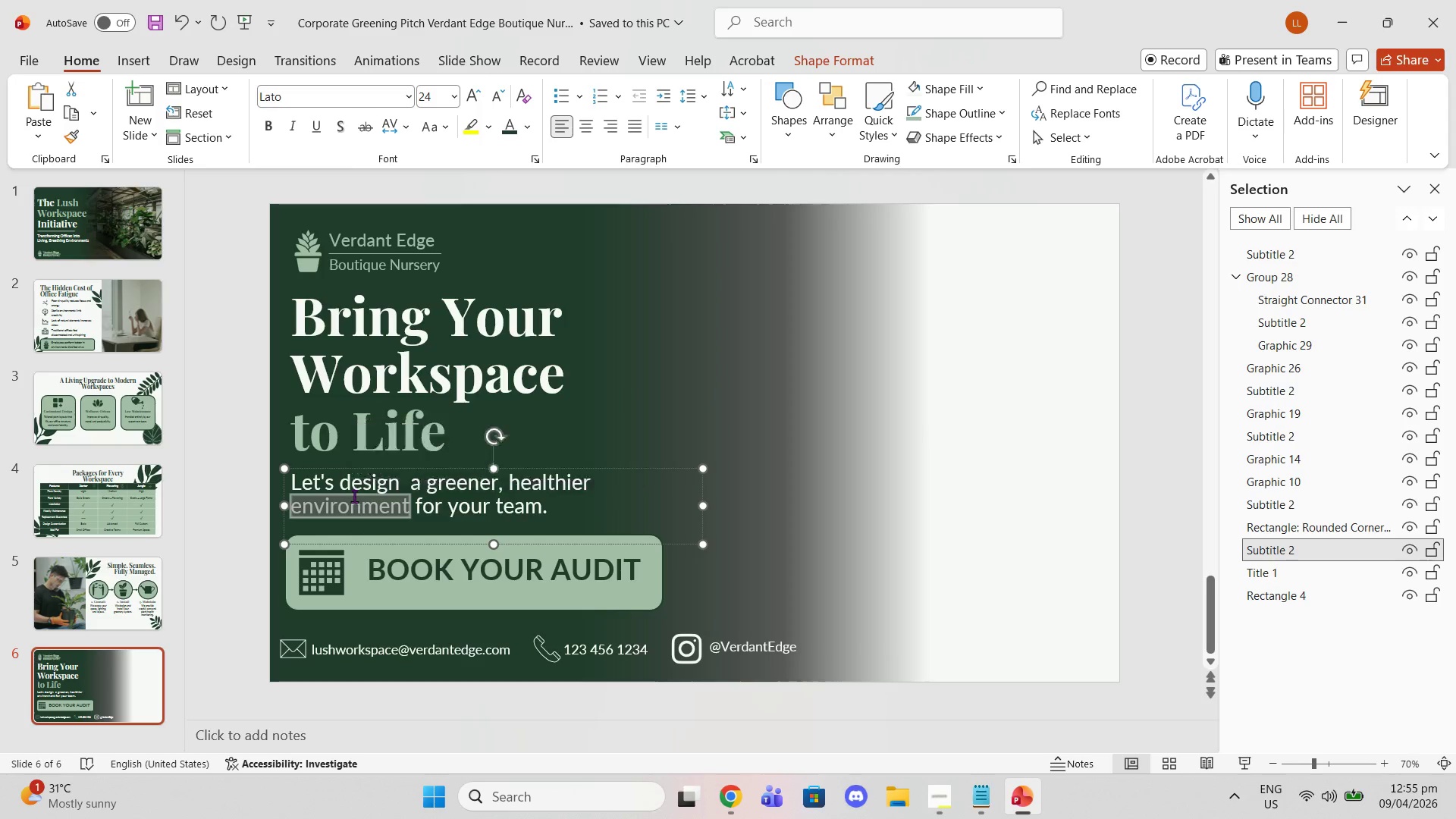 
triple_click([354, 496])
 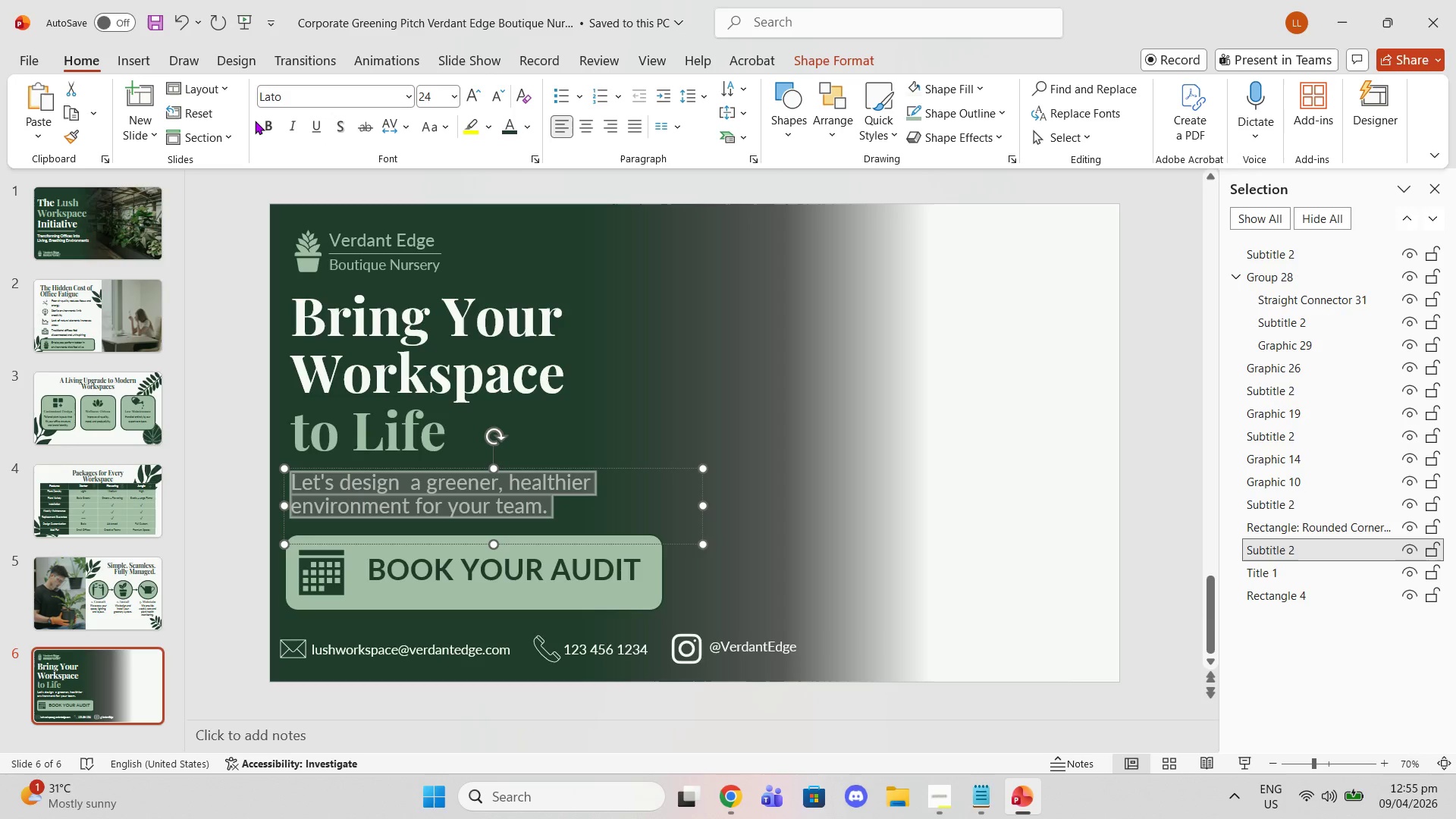 
double_click([243, 292])
 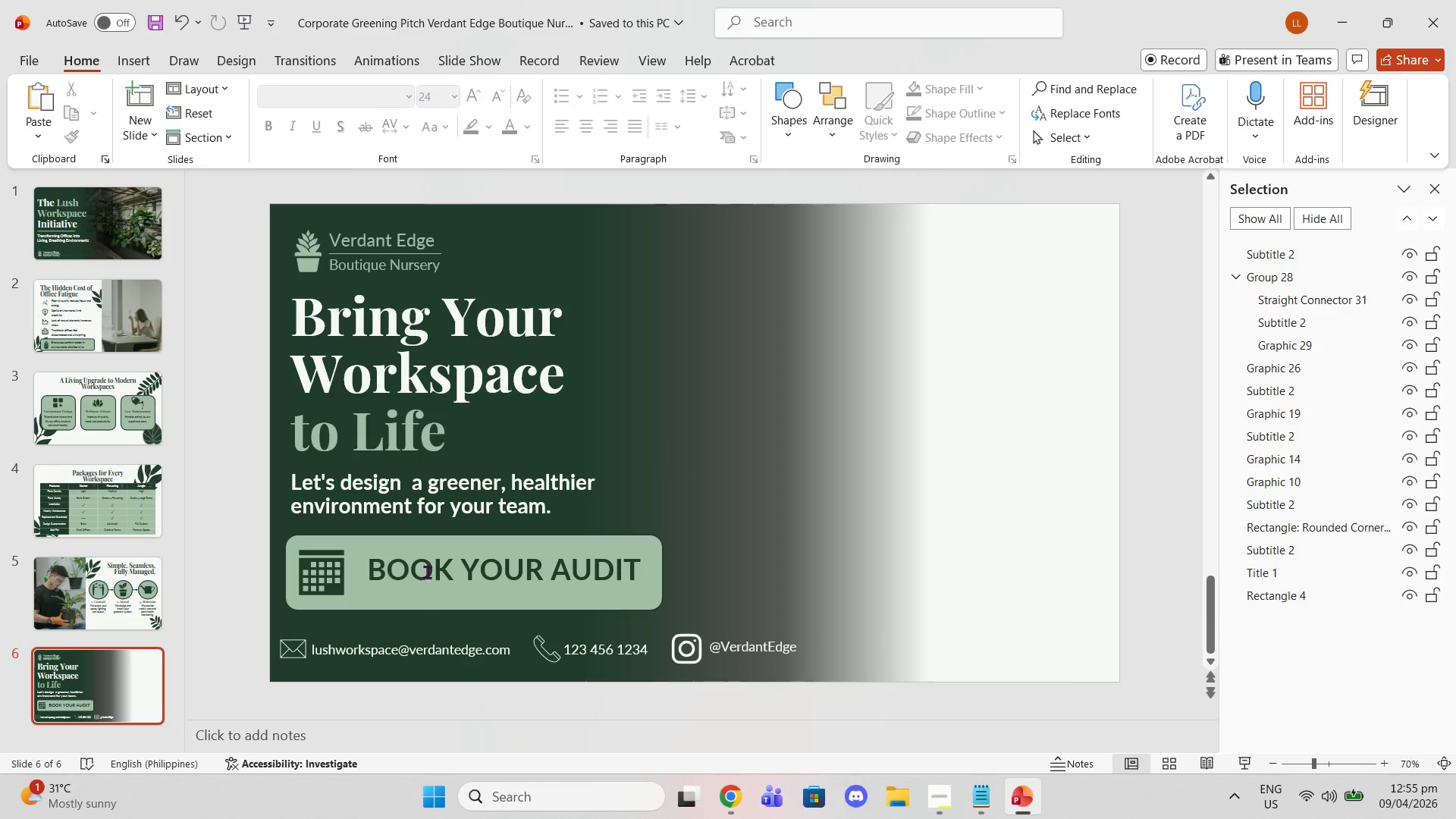 
double_click([422, 566])
 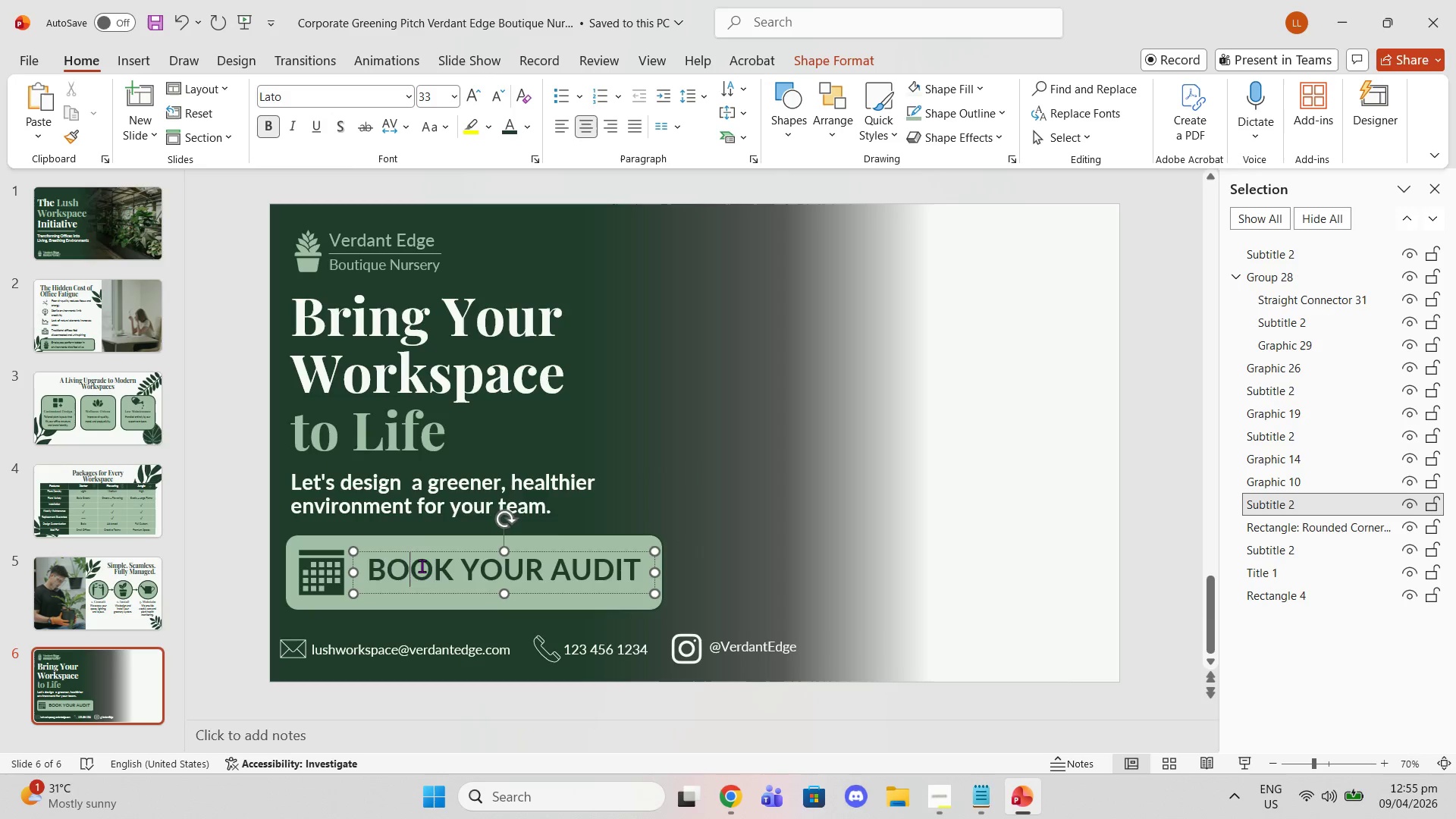 
triple_click([422, 566])
 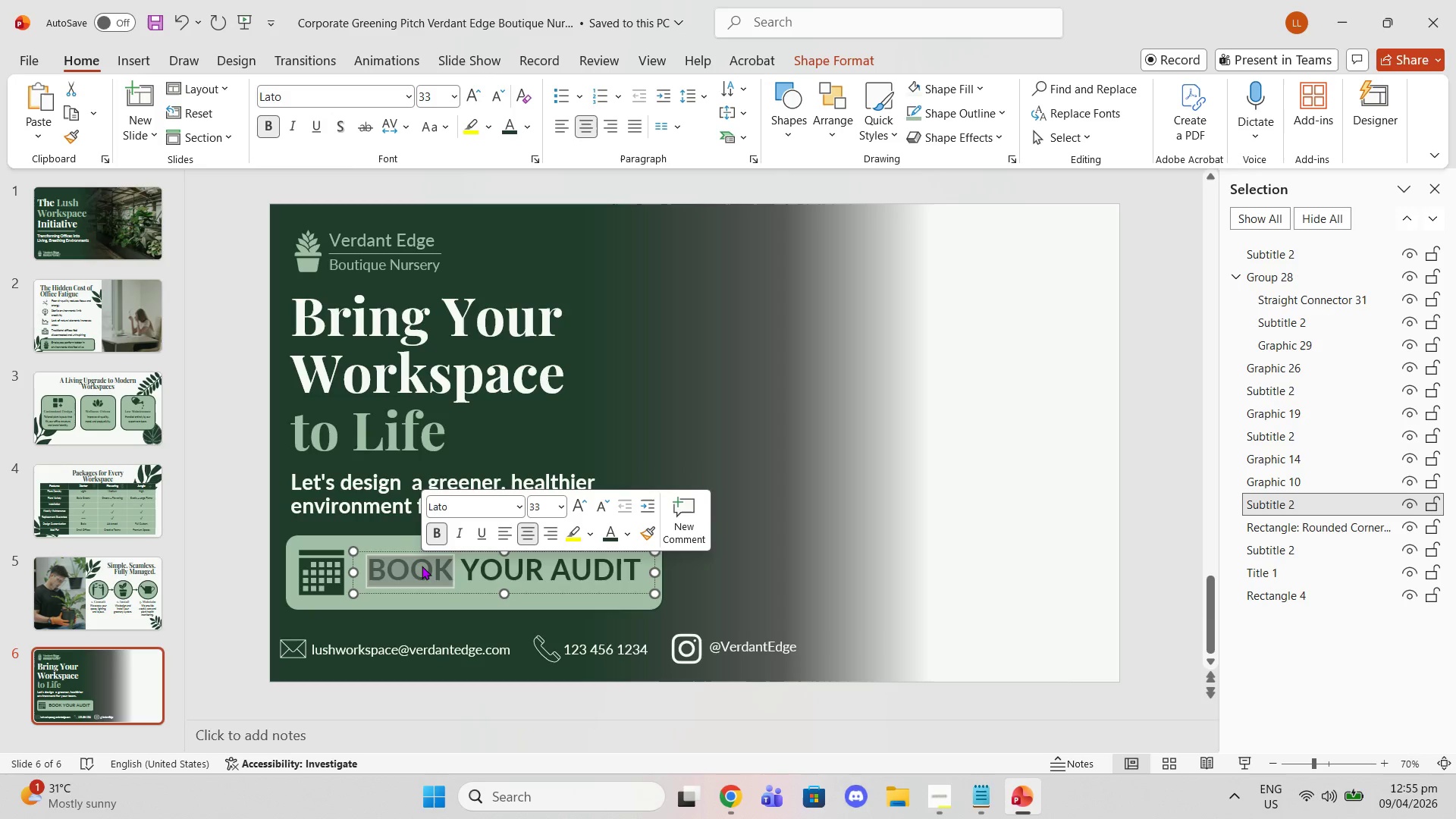 
triple_click([423, 566])
 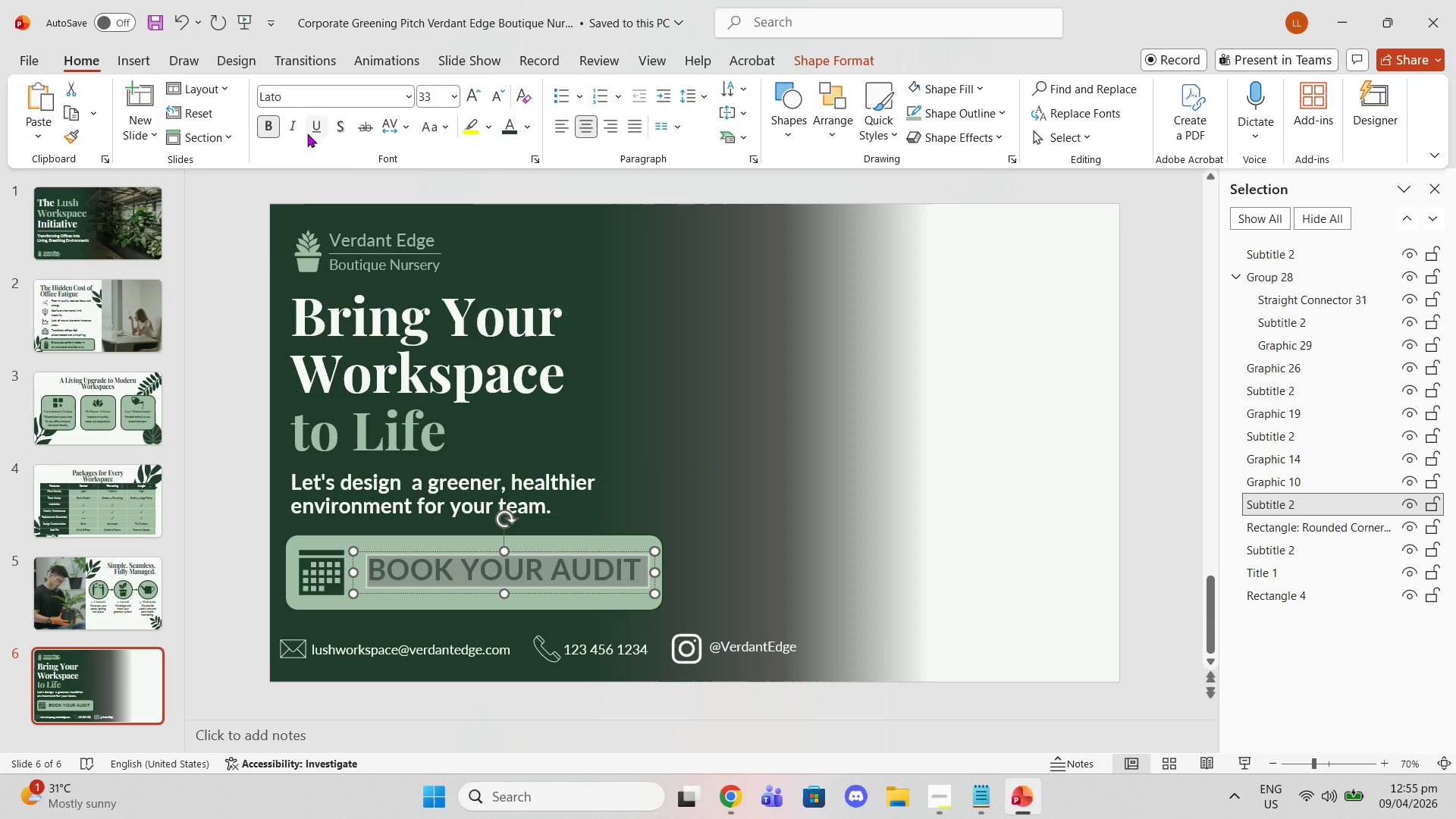 
left_click([249, 283])
 